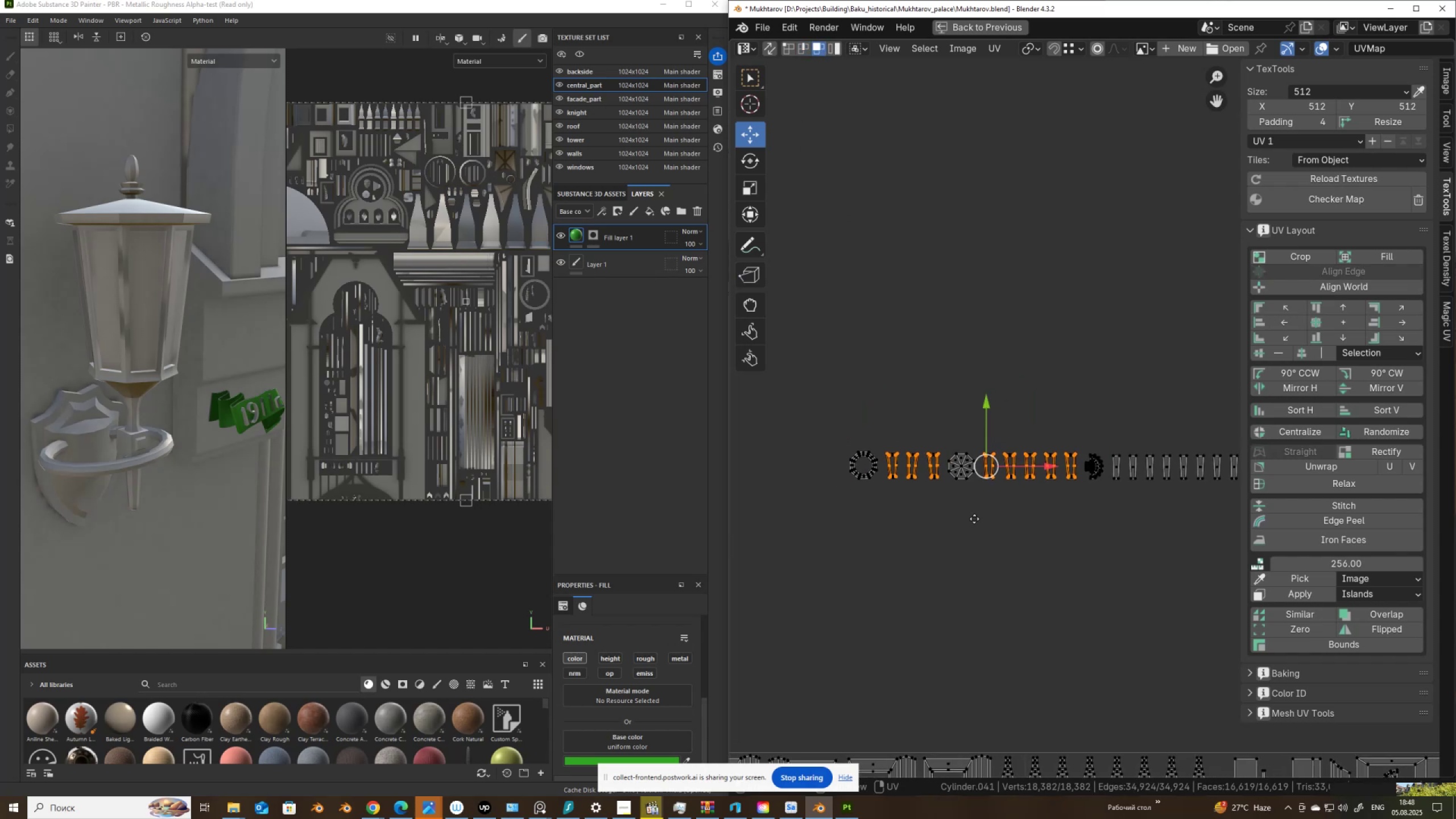 
scroll: coordinate [974, 519], scroll_direction: up, amount: 1.0
 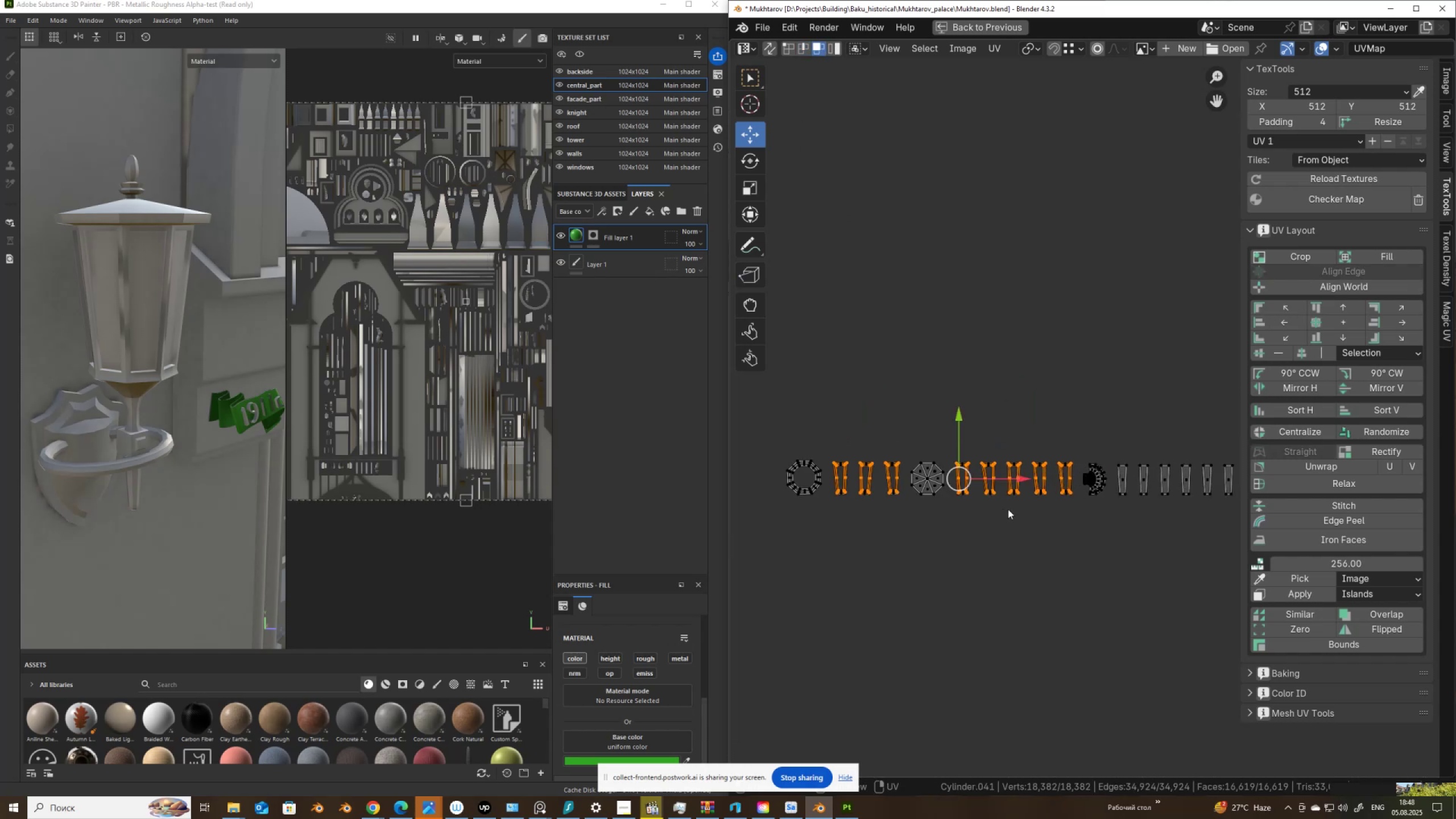 
key(V)
 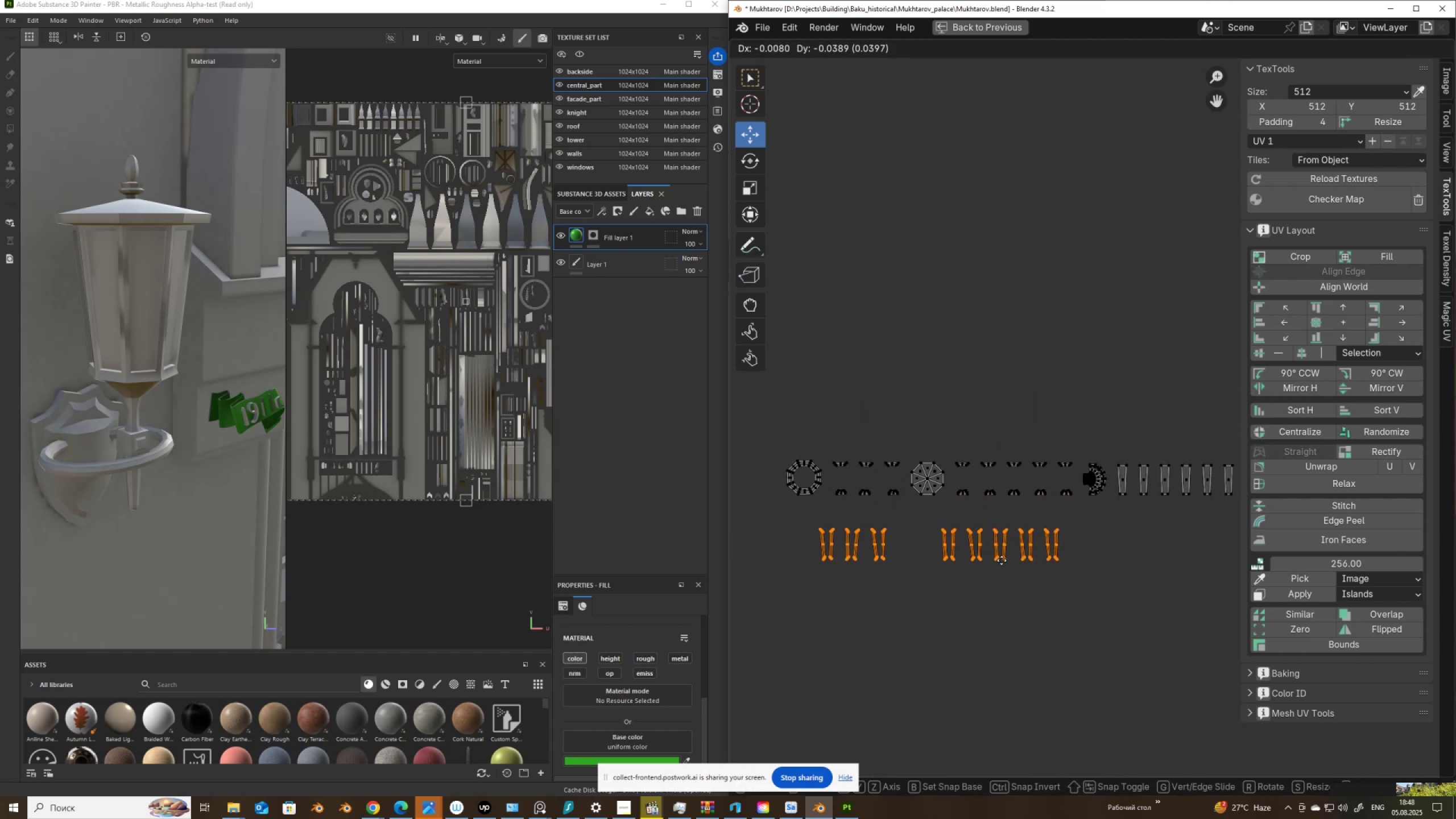 
left_click([1002, 560])
 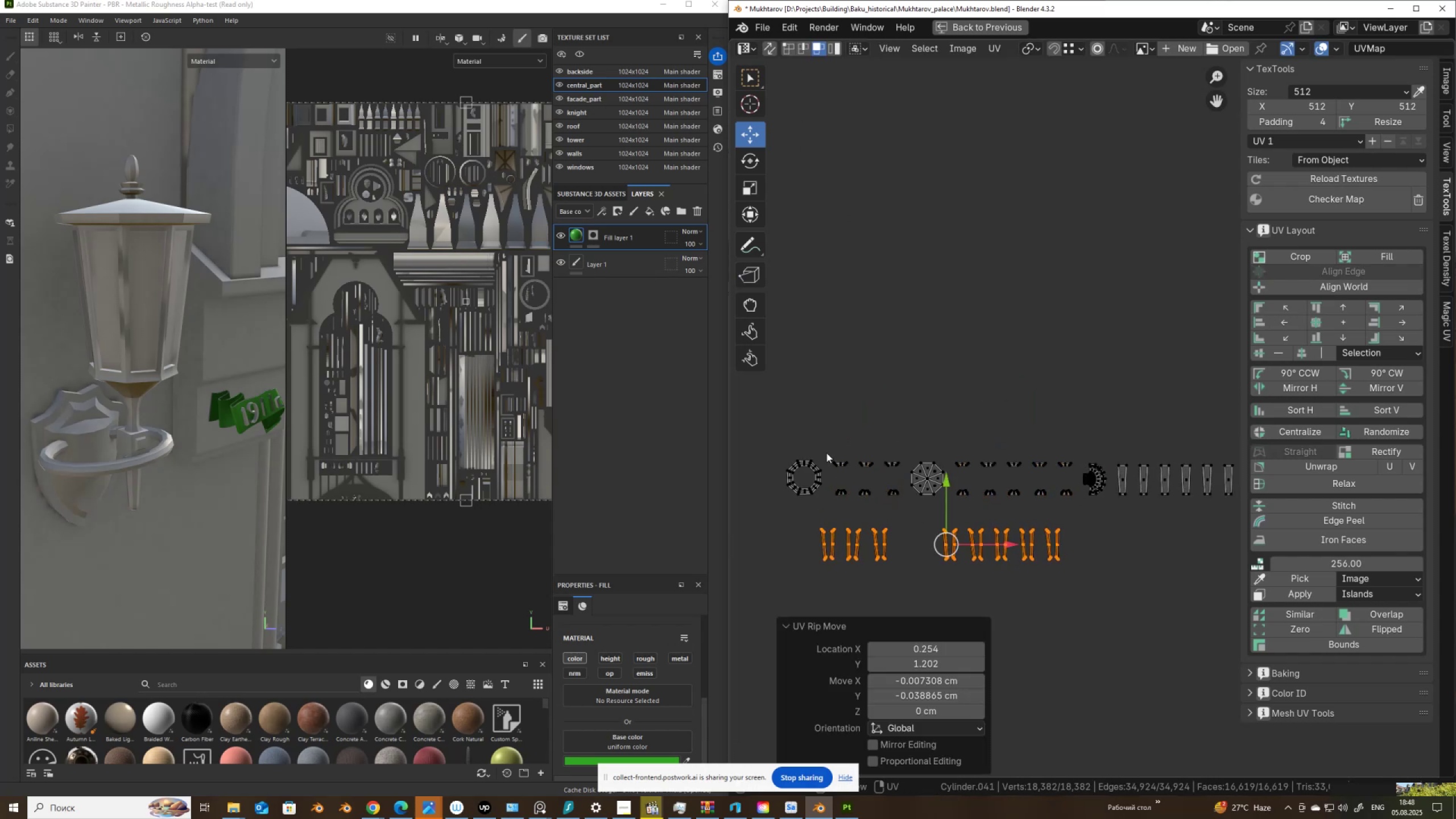 
hold_key(key=ShiftLeft, duration=1.5)
 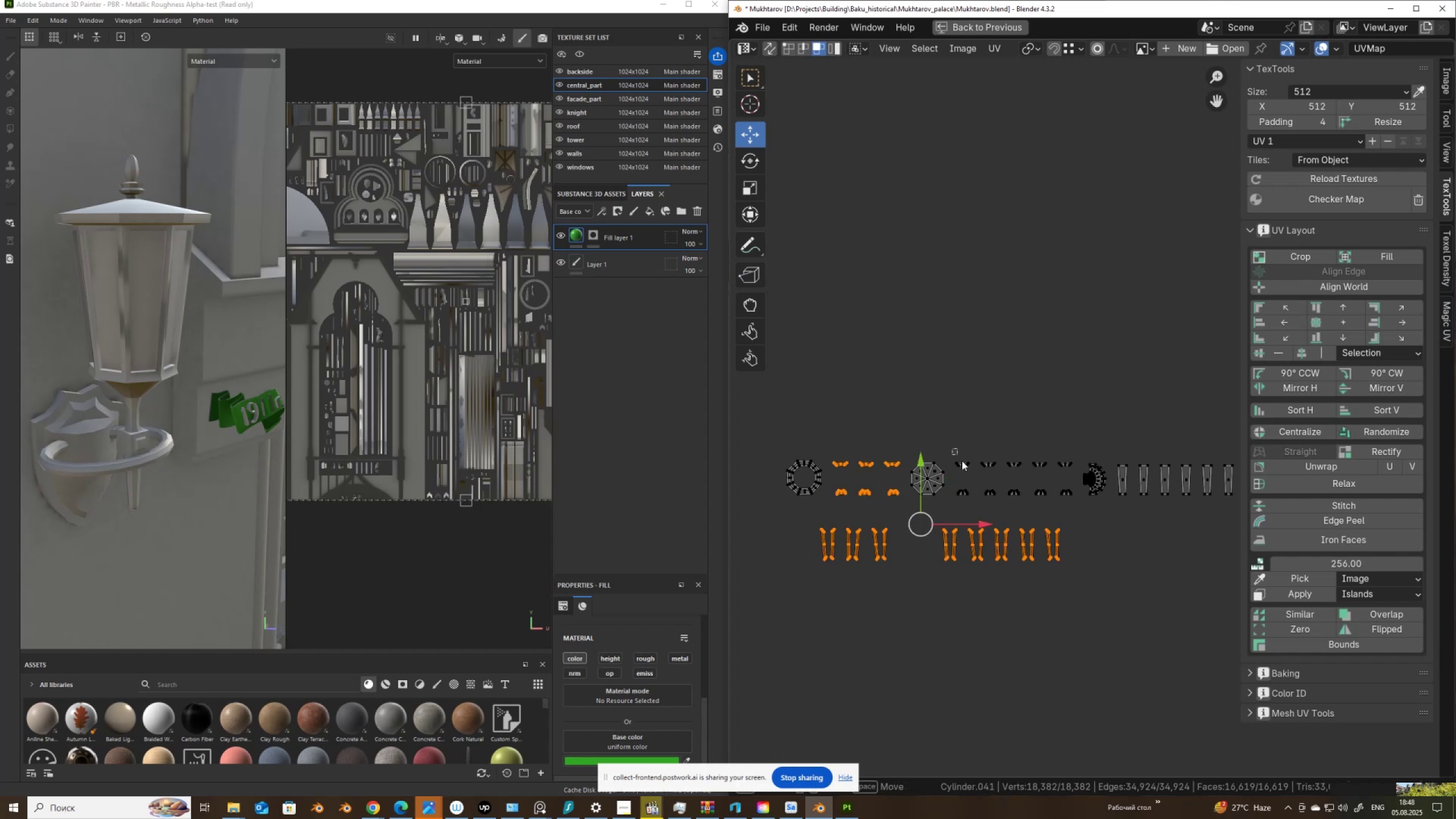 
hold_key(key=ShiftLeft, duration=1.51)
 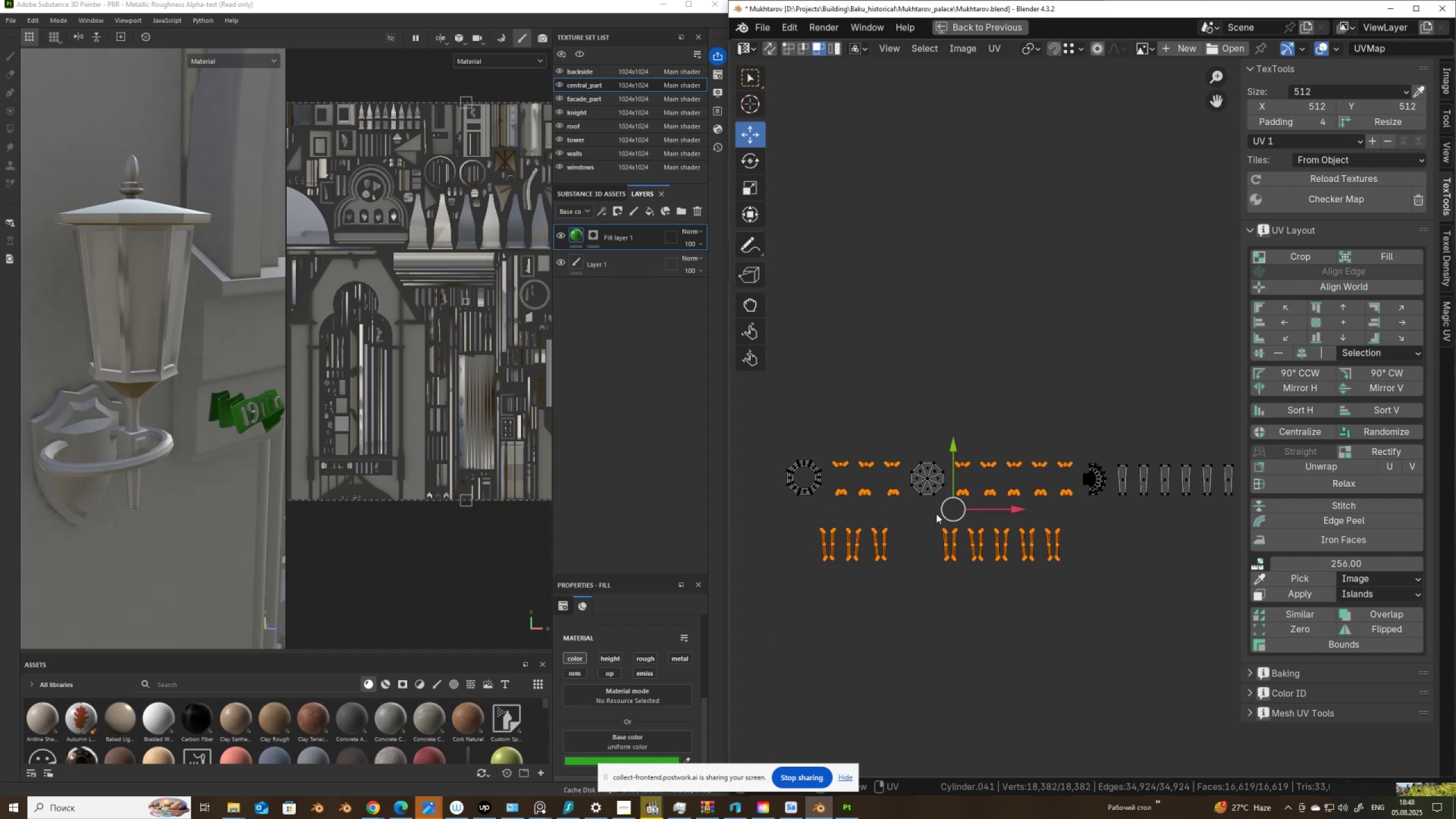 
scroll: coordinate [908, 512], scroll_direction: down, amount: 3.0
 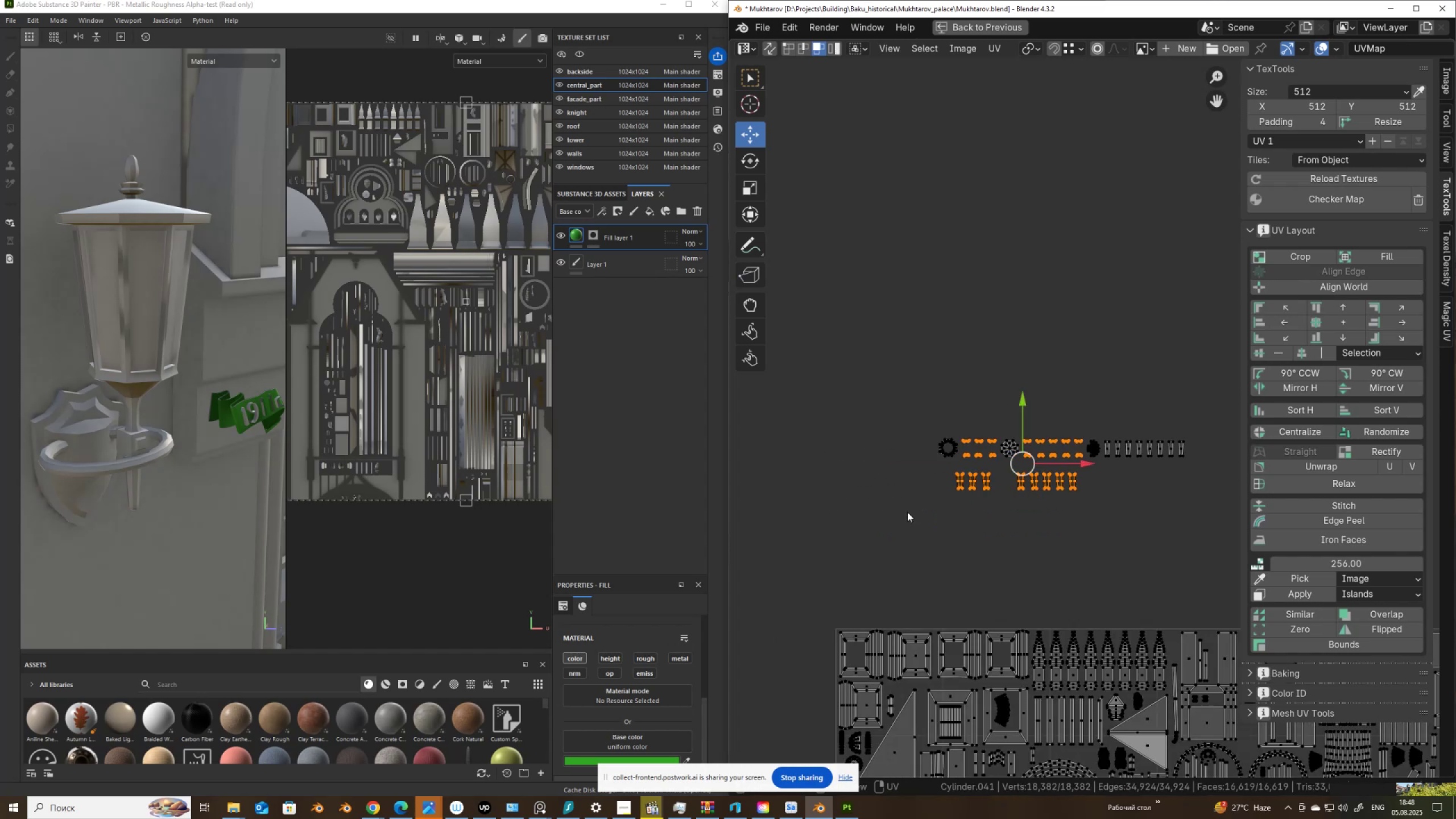 
key(U)
 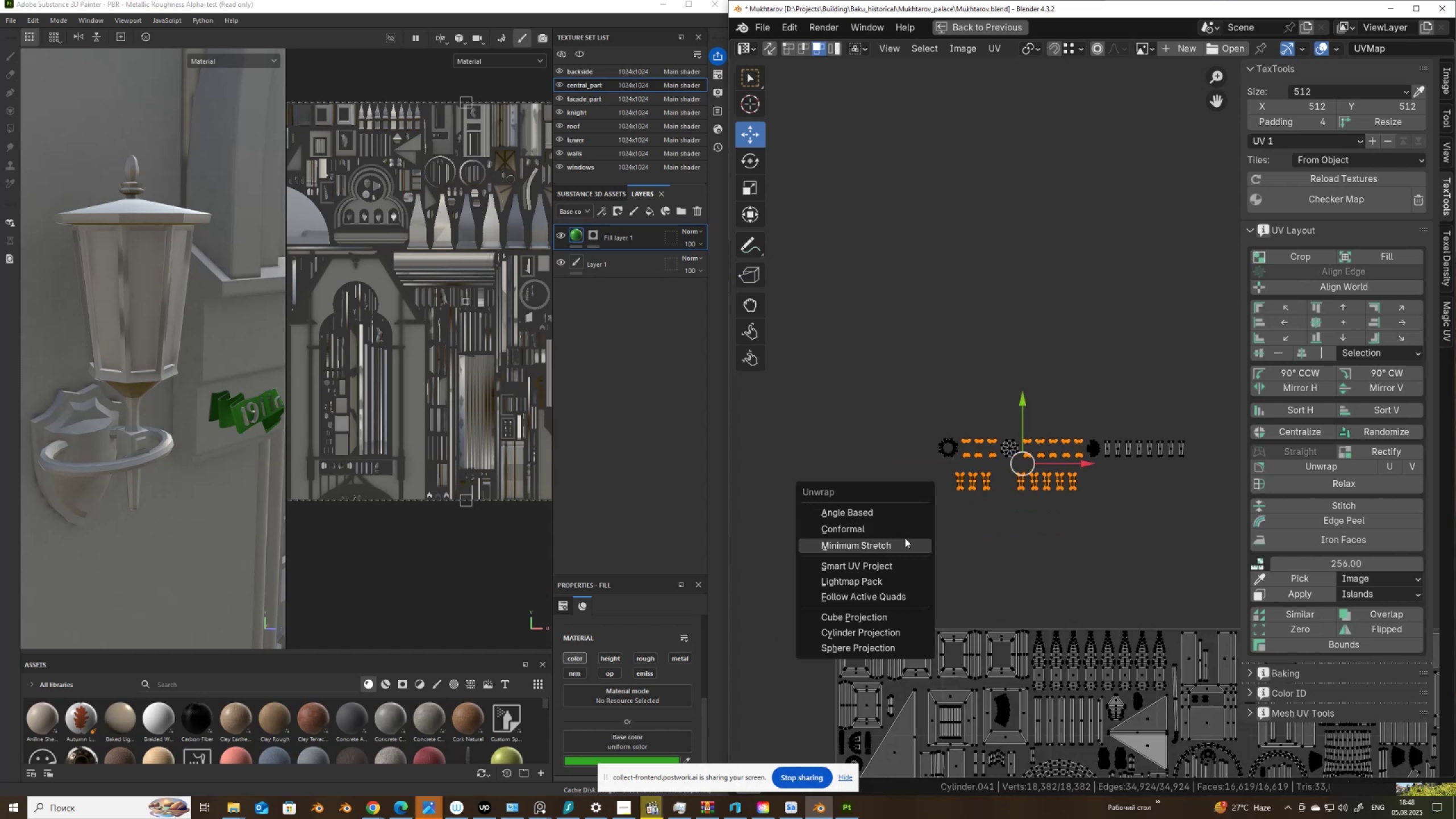 
left_click([904, 530])
 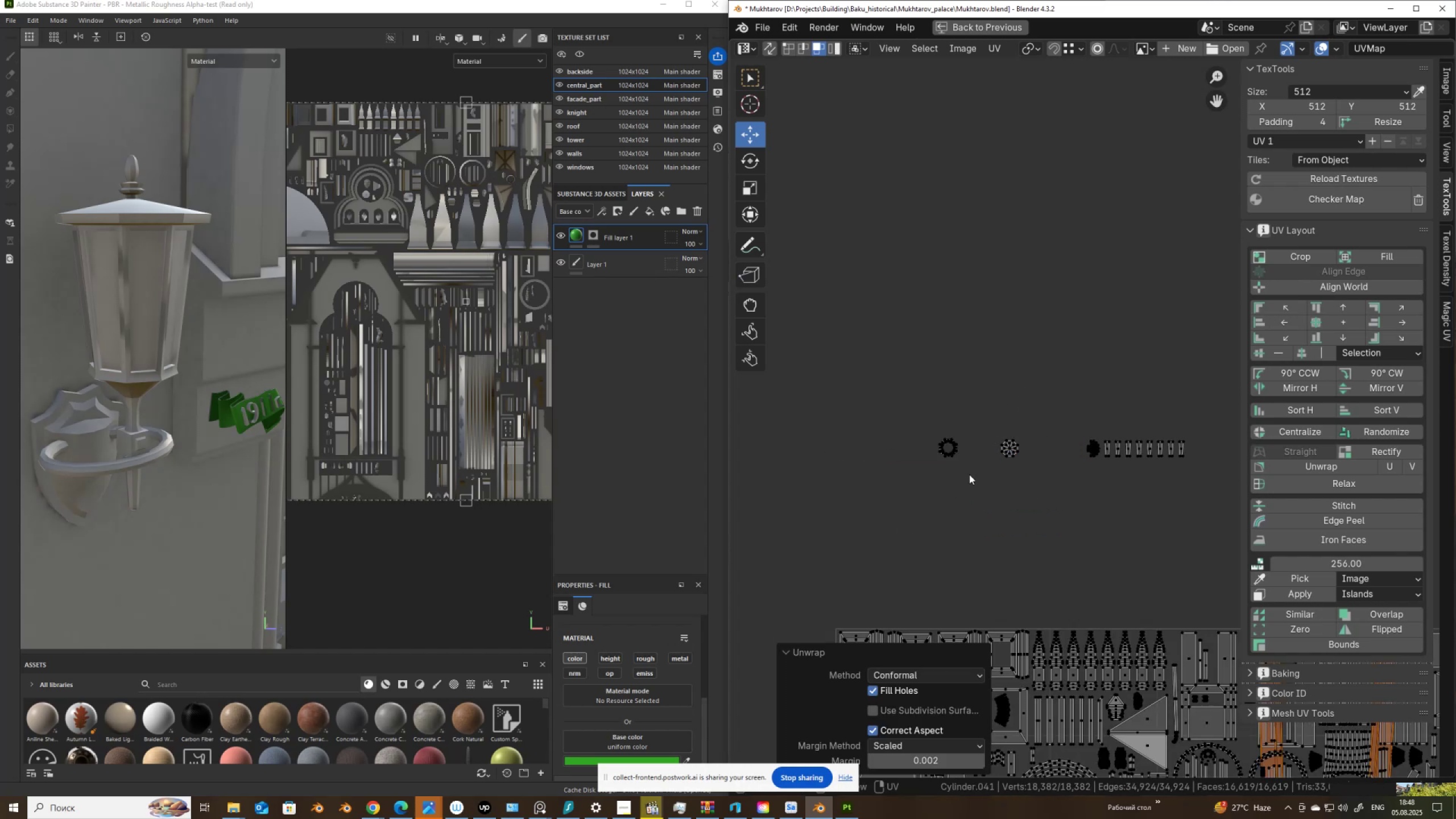 
scroll: coordinate [964, 483], scroll_direction: down, amount: 8.0
 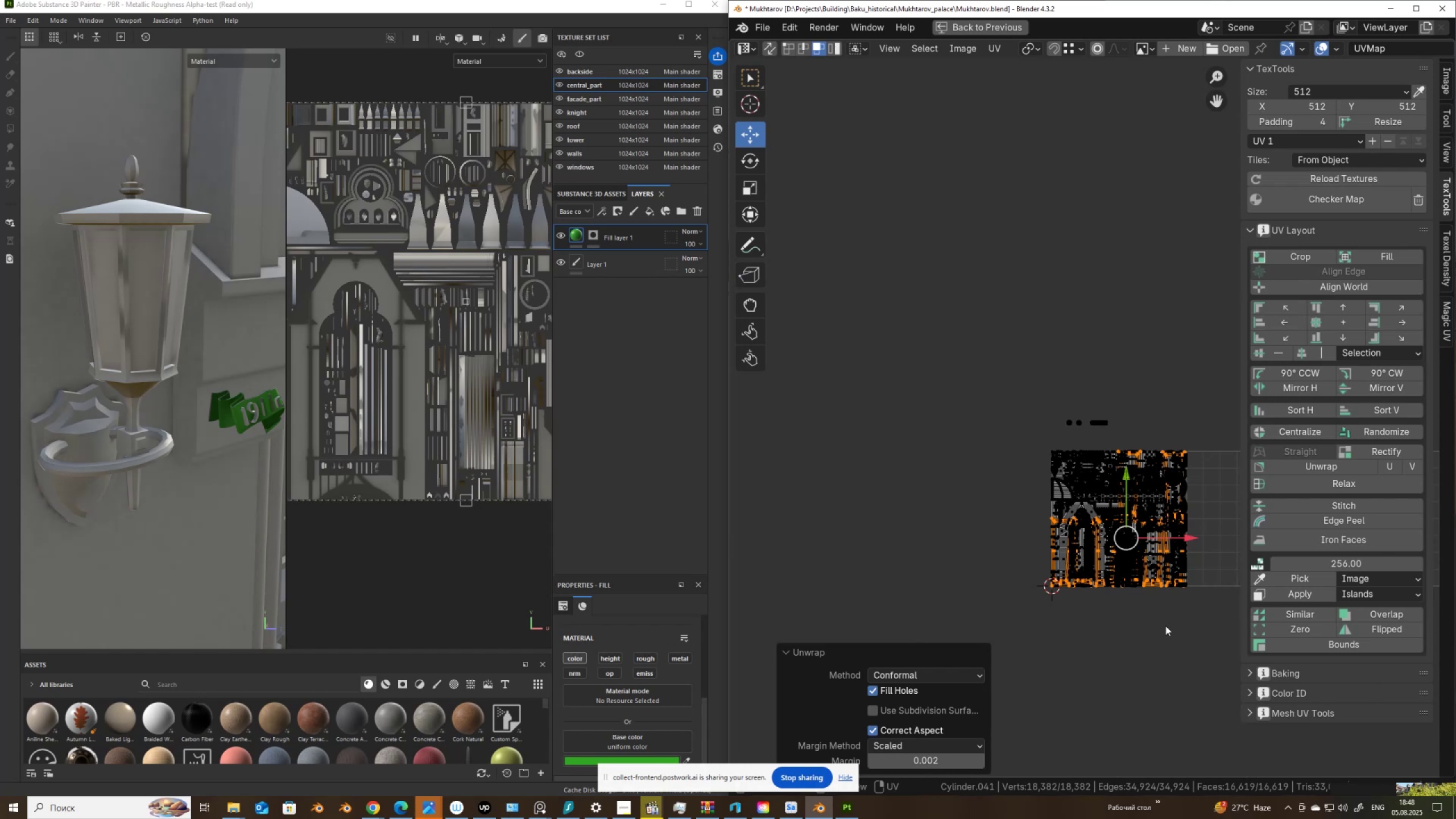 
key(S)
 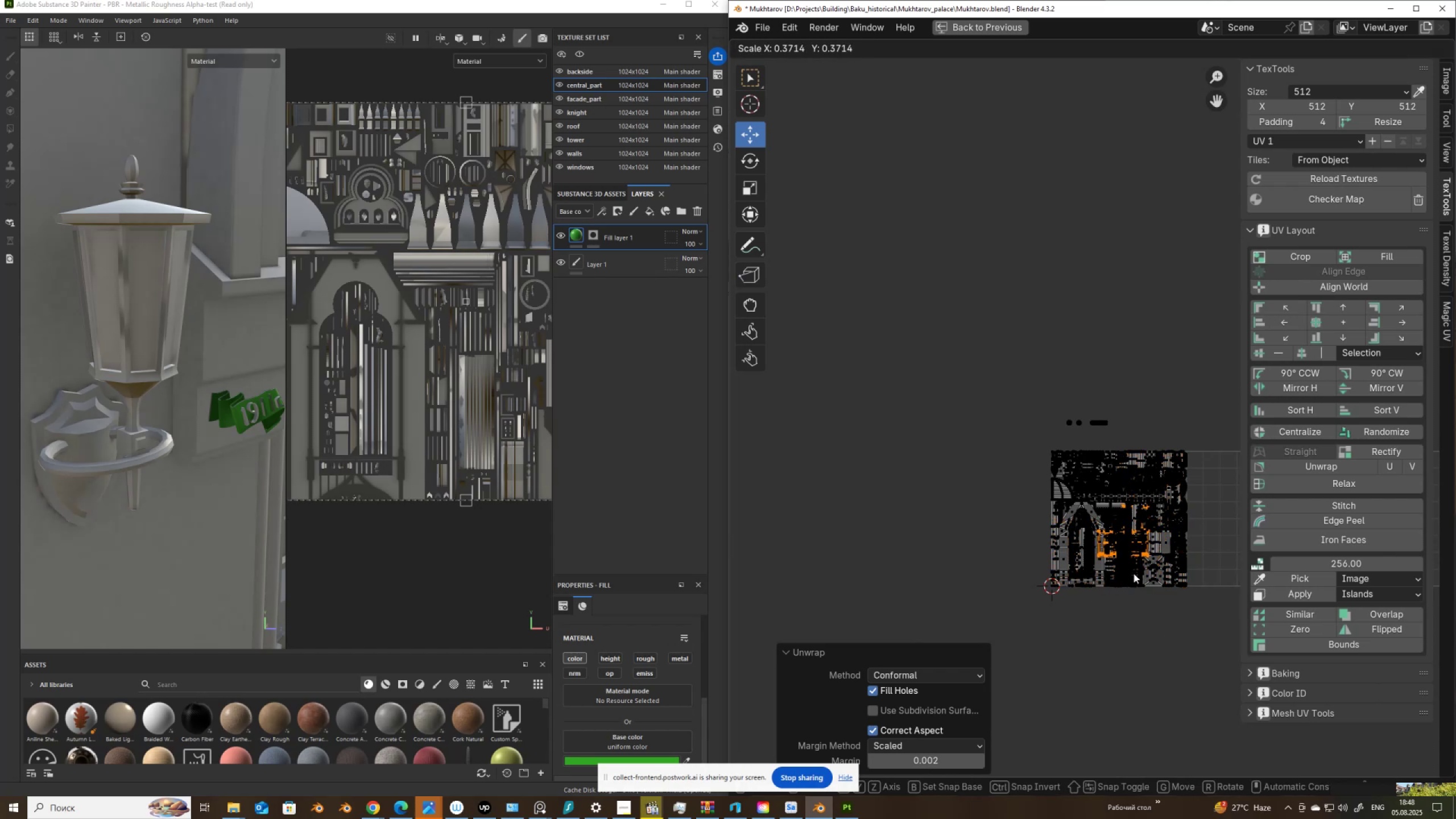 
left_click([1131, 567])
 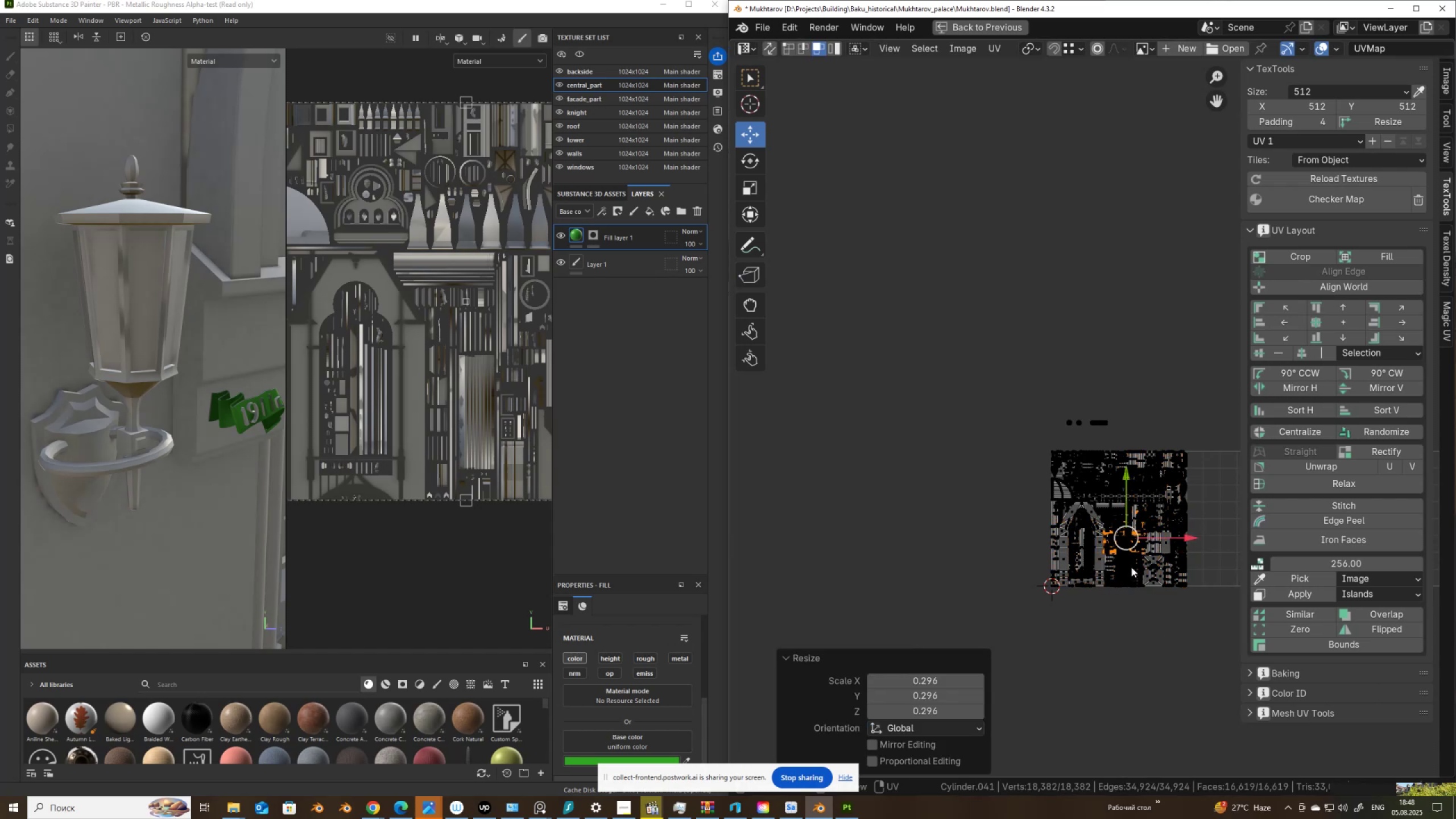 
key(G)
 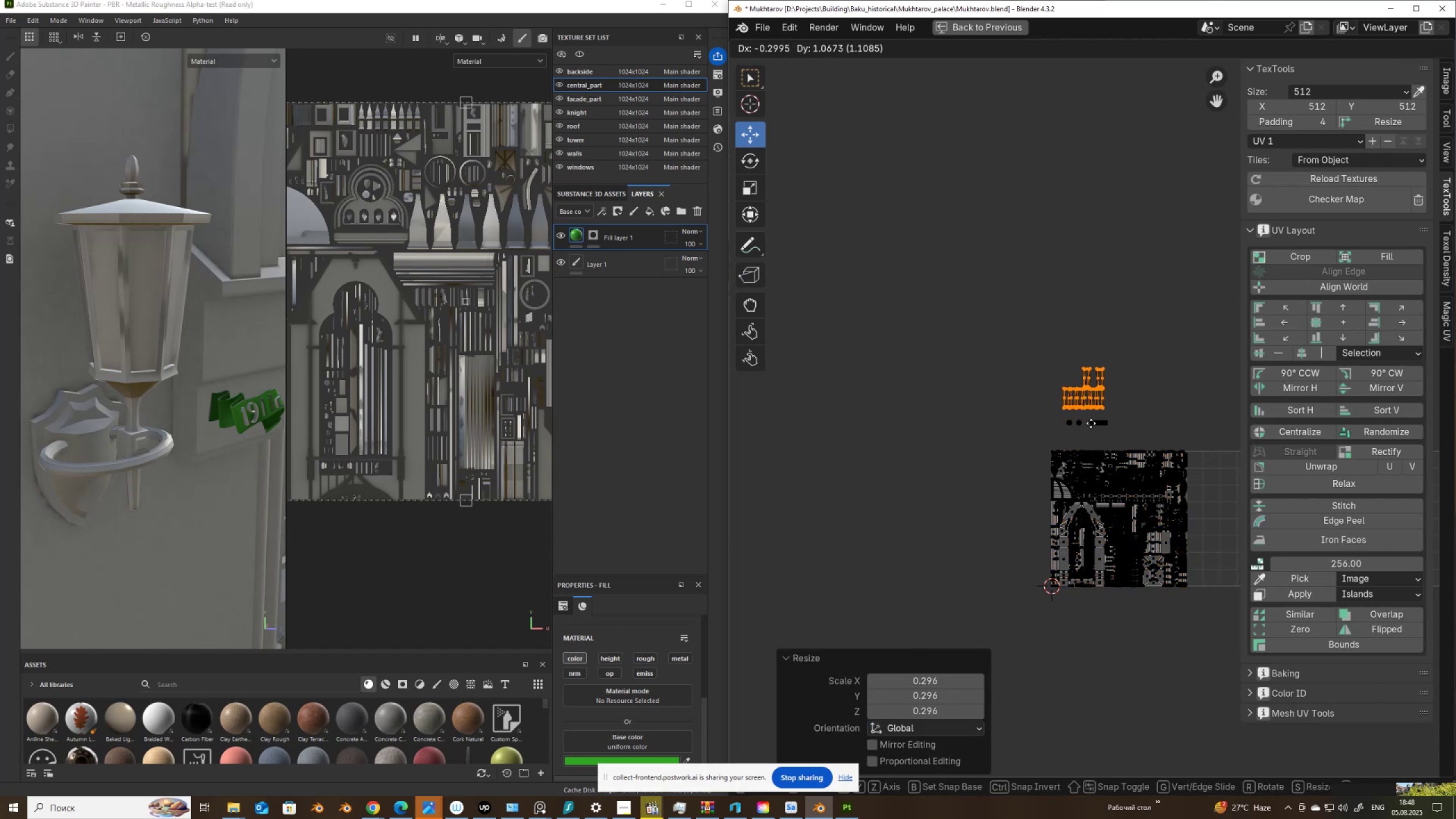 
left_click([1092, 429])
 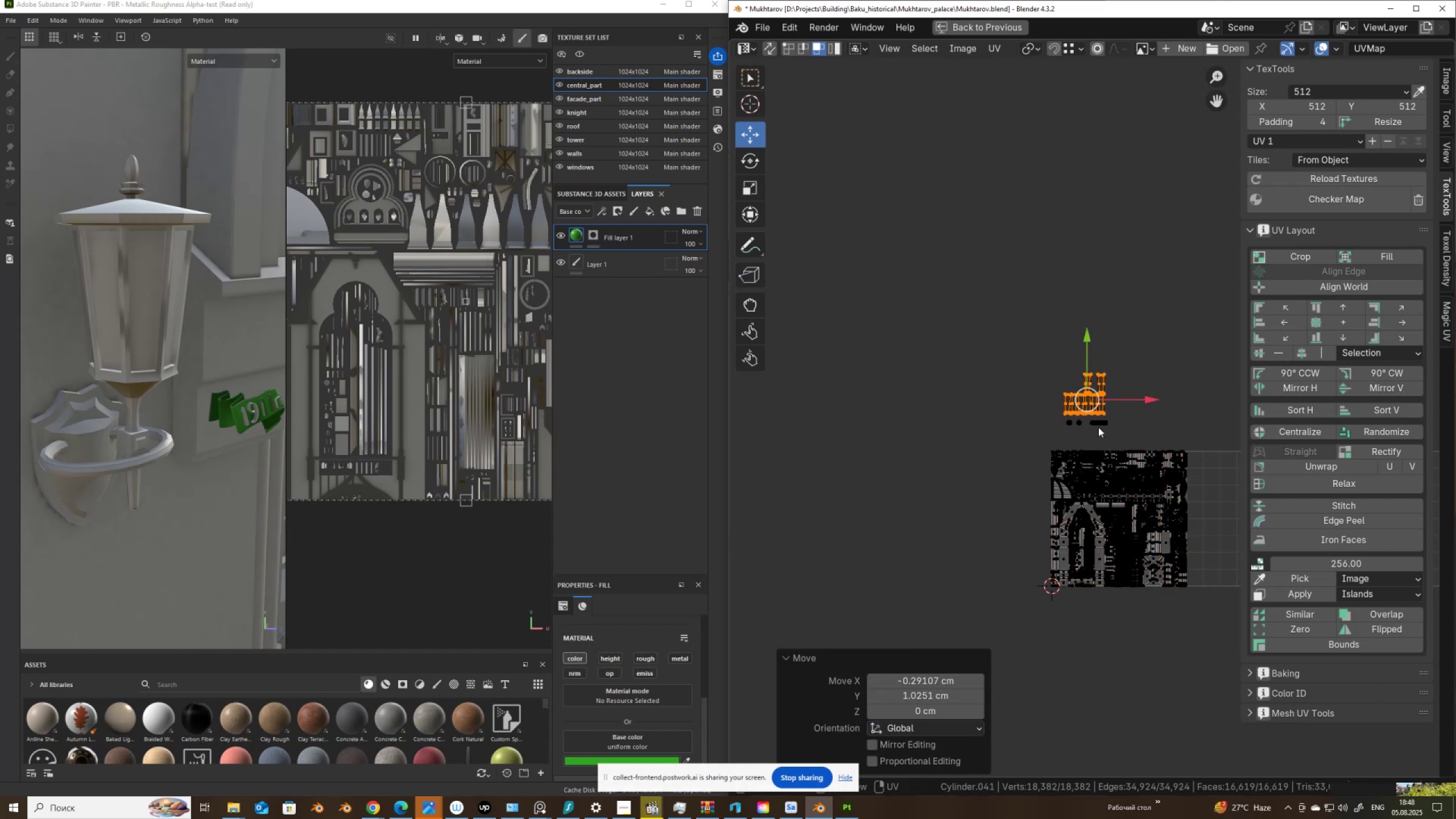 
scroll: coordinate [1105, 421], scroll_direction: up, amount: 9.0
 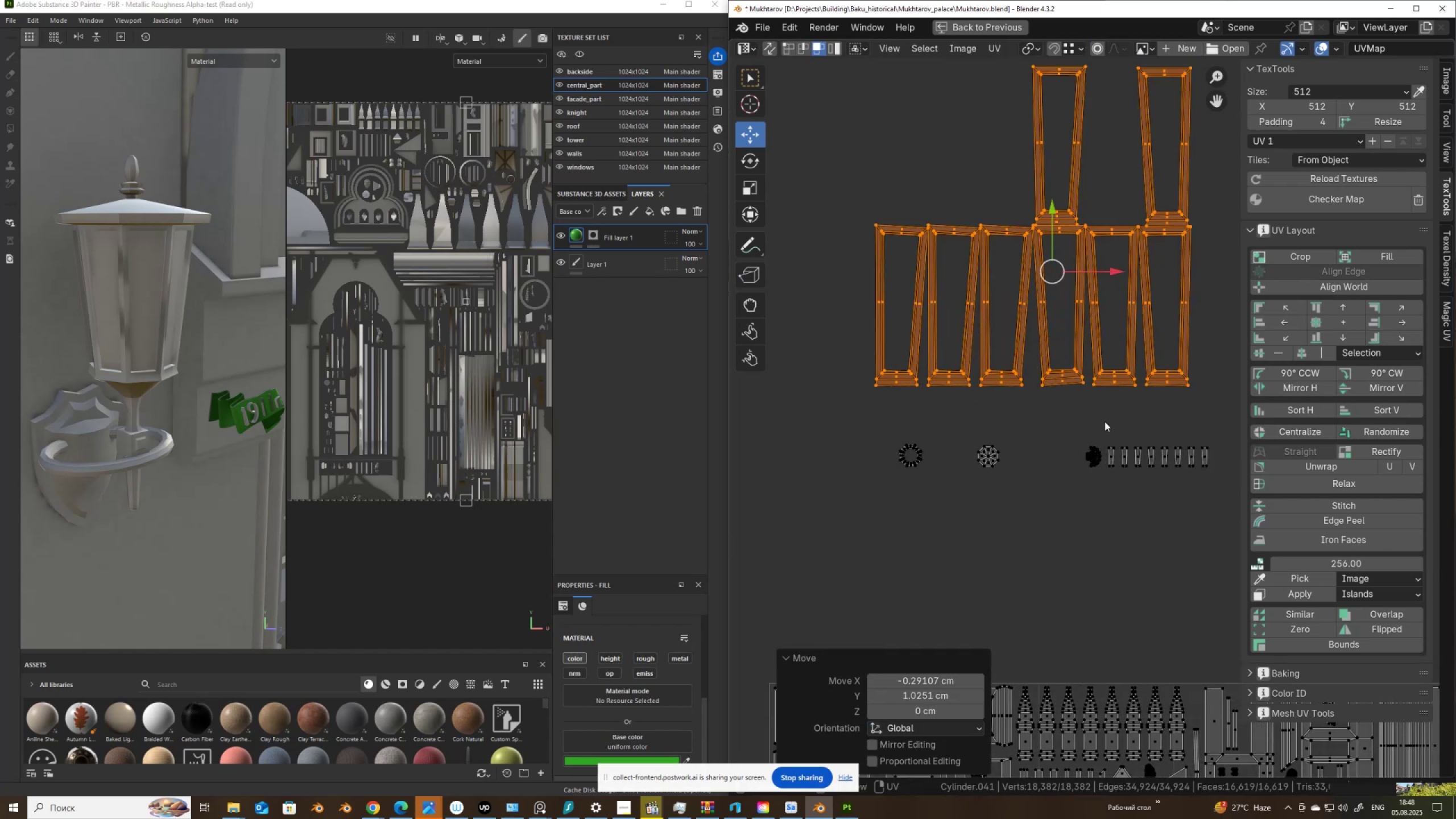 
hold_key(key=ControlLeft, duration=0.48)
 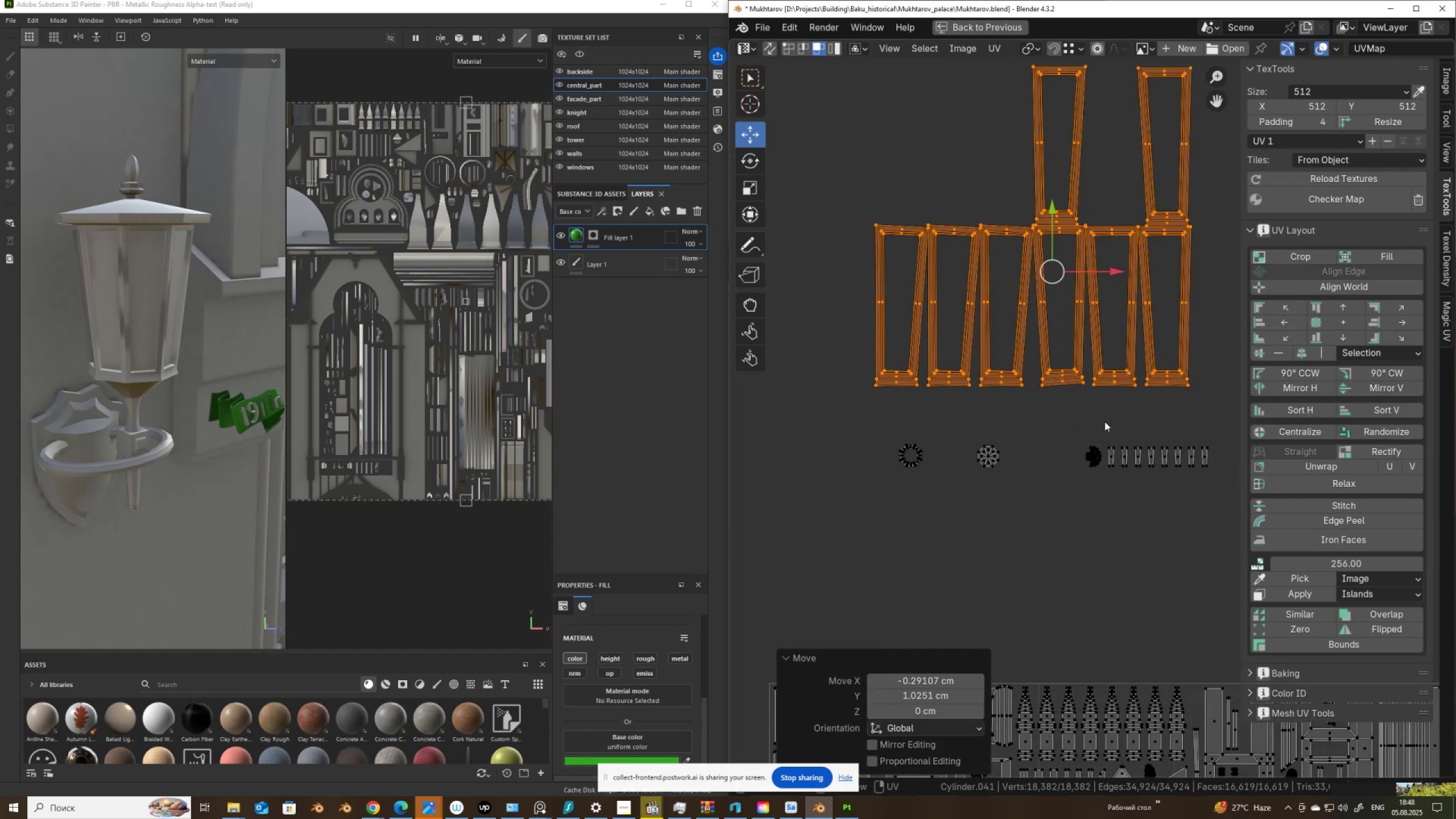 
key(Control+Z)
 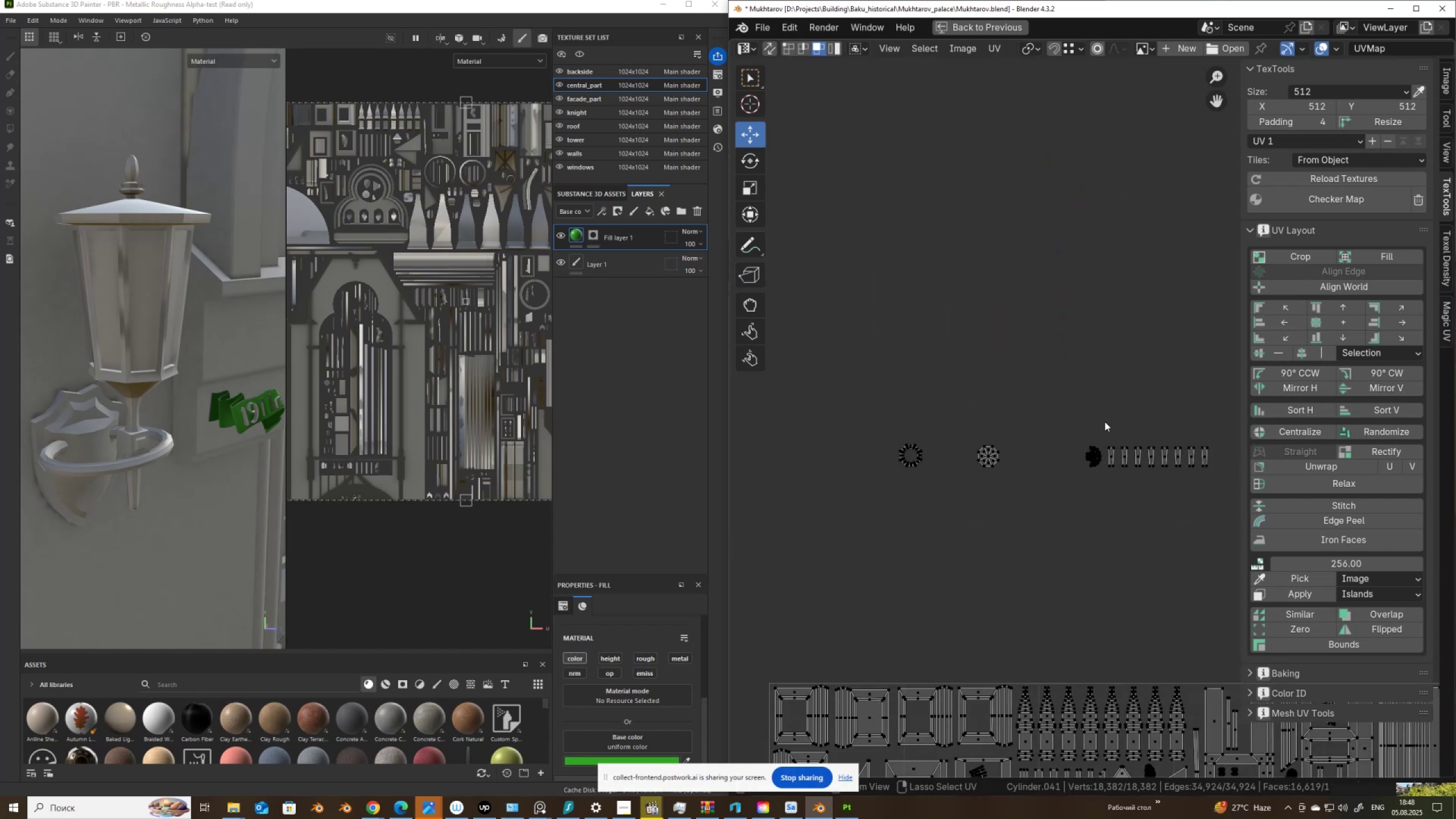 
key(Control+Z)
 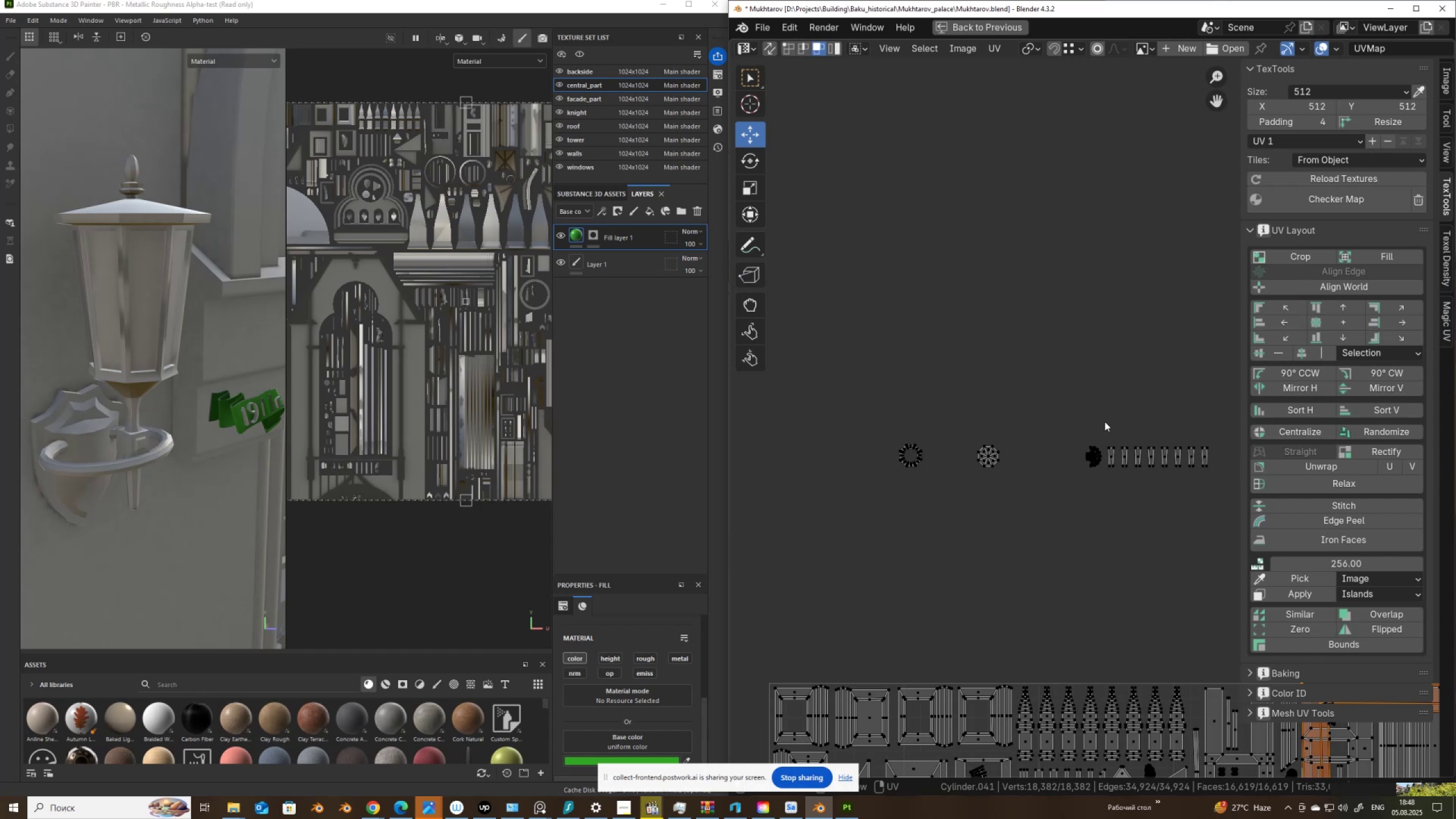 
key(Control+ControlLeft)
 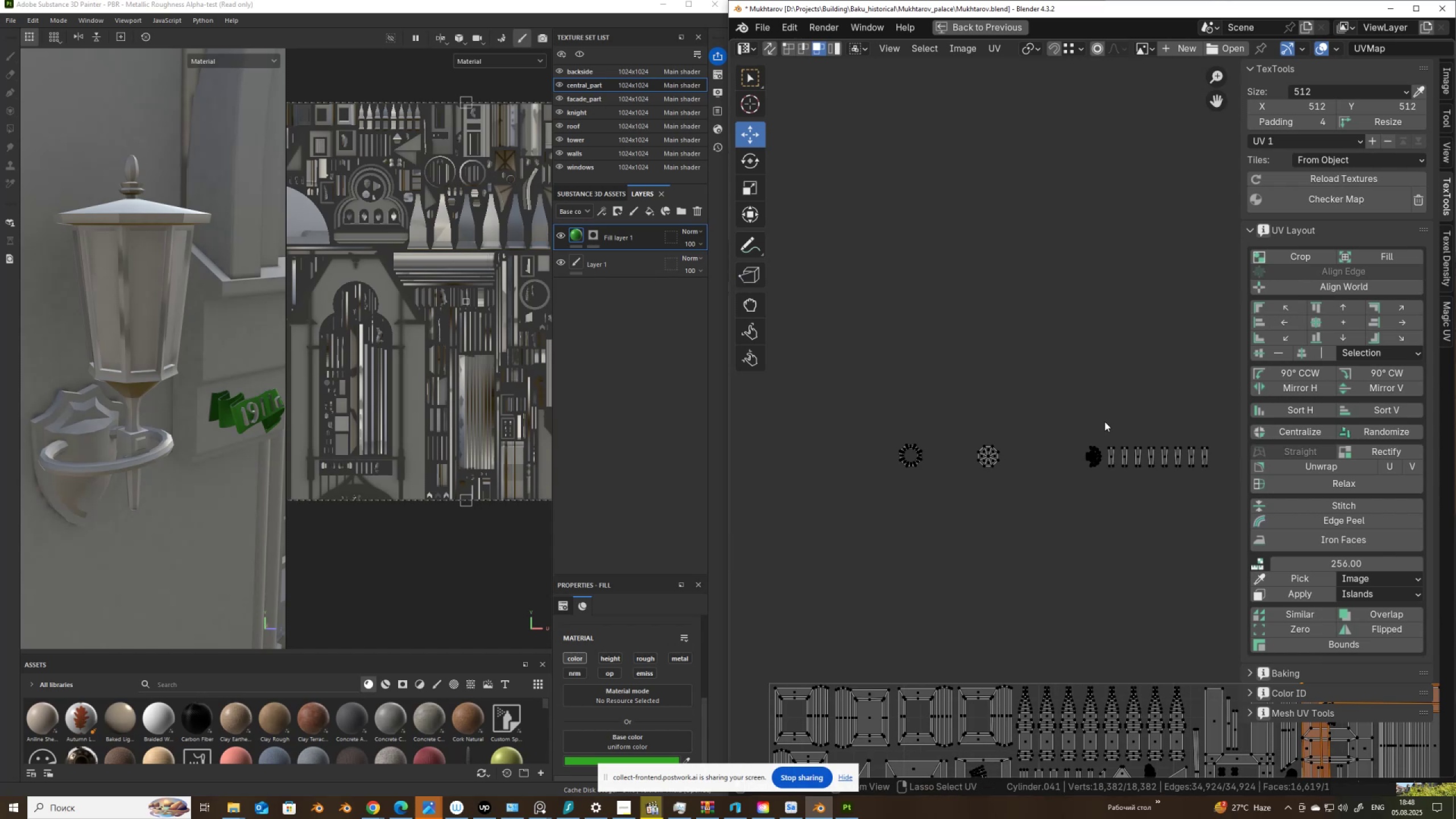 
key(Control+Z)
 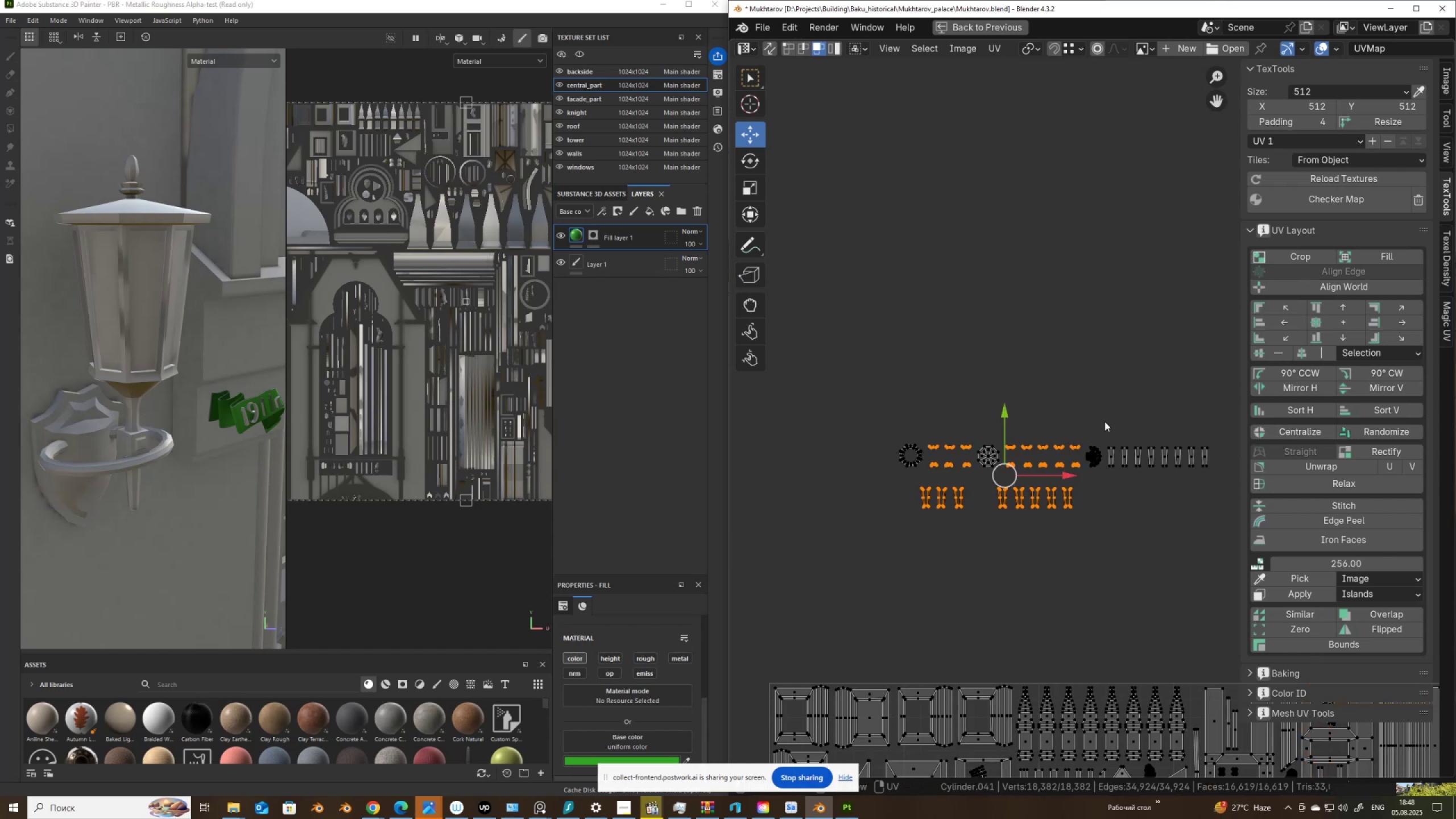 
scroll: coordinate [963, 570], scroll_direction: up, amount: 4.0
 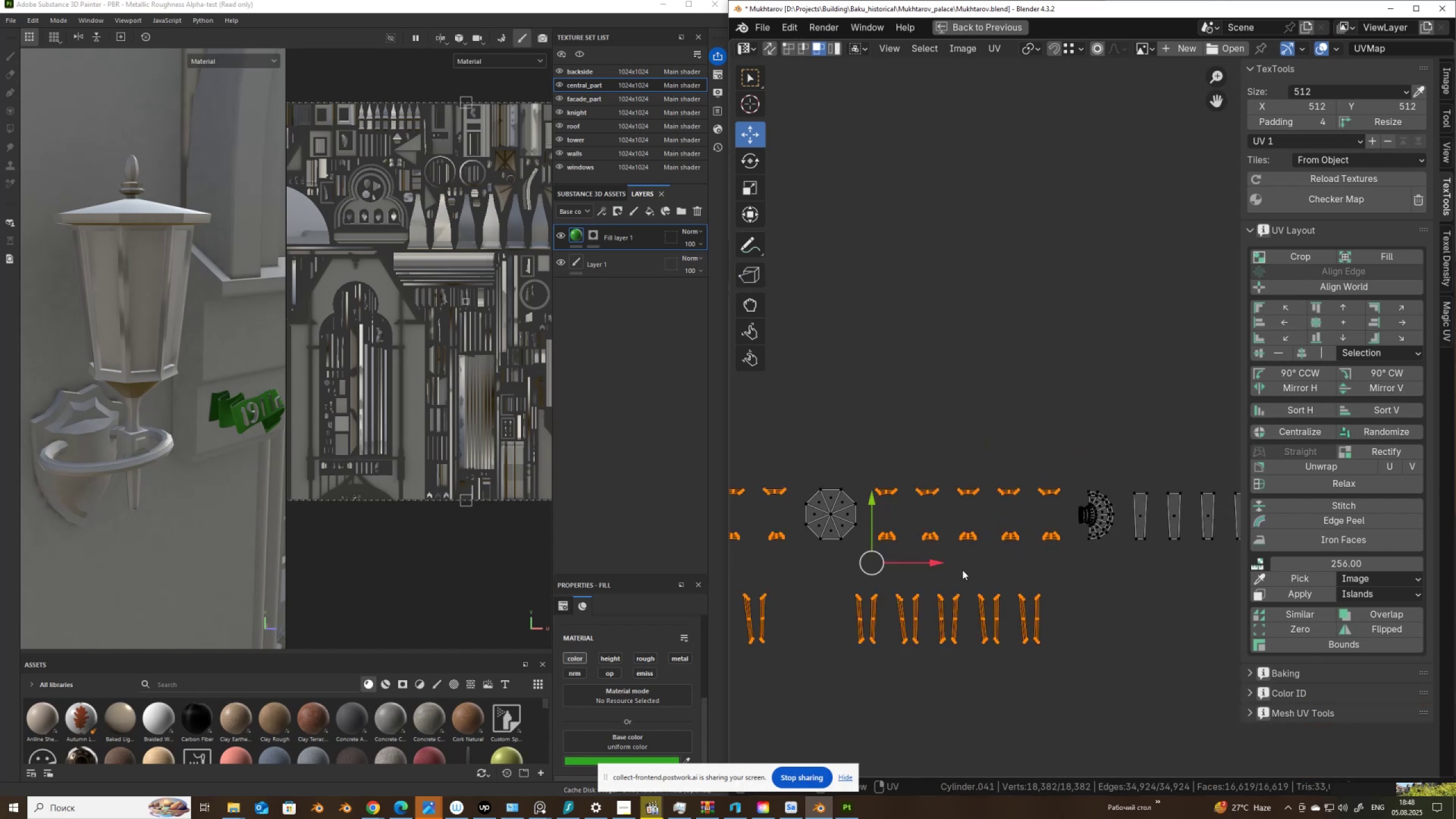 
scroll: coordinate [923, 522], scroll_direction: down, amount: 4.0
 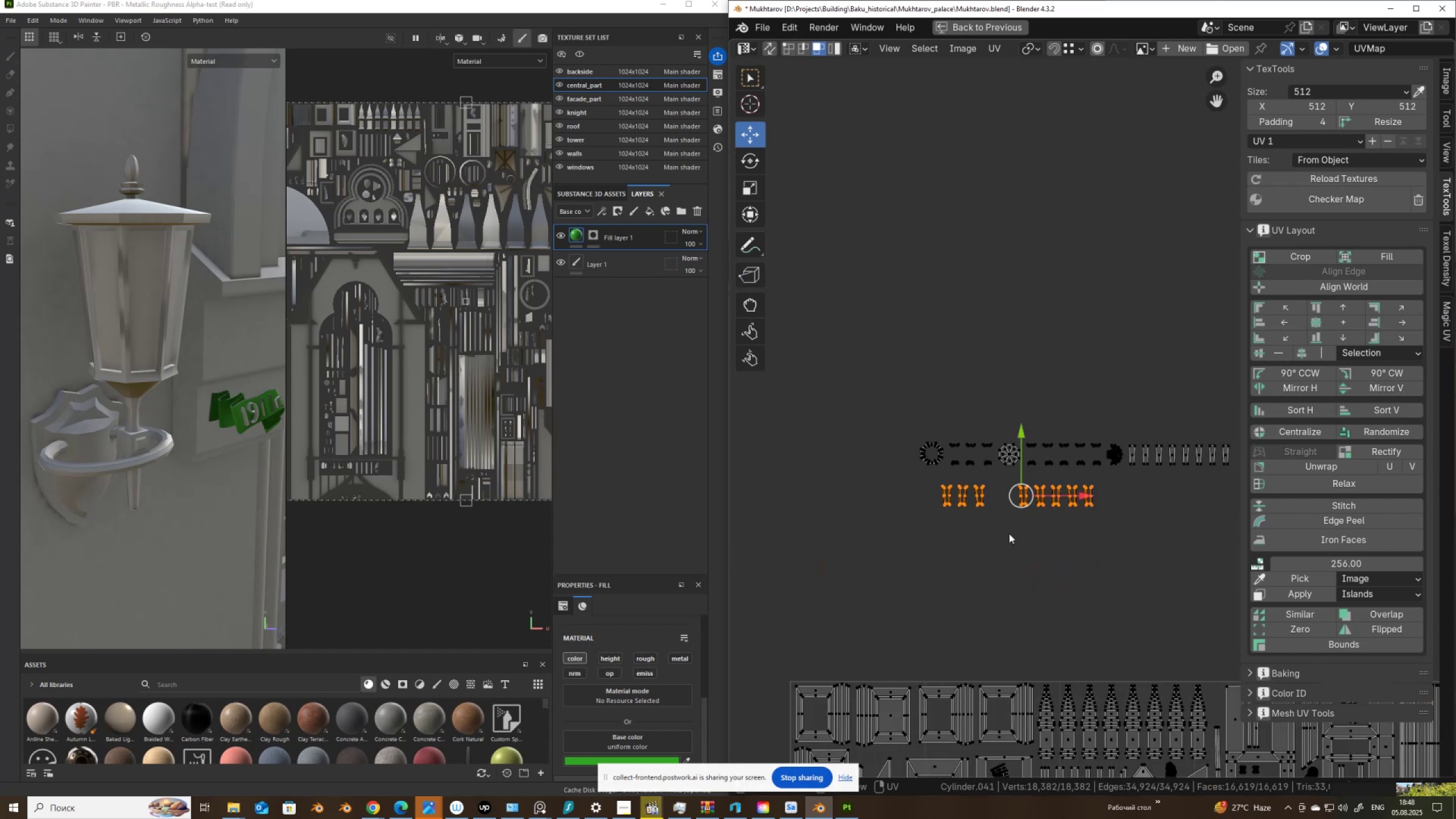 
key(U)
 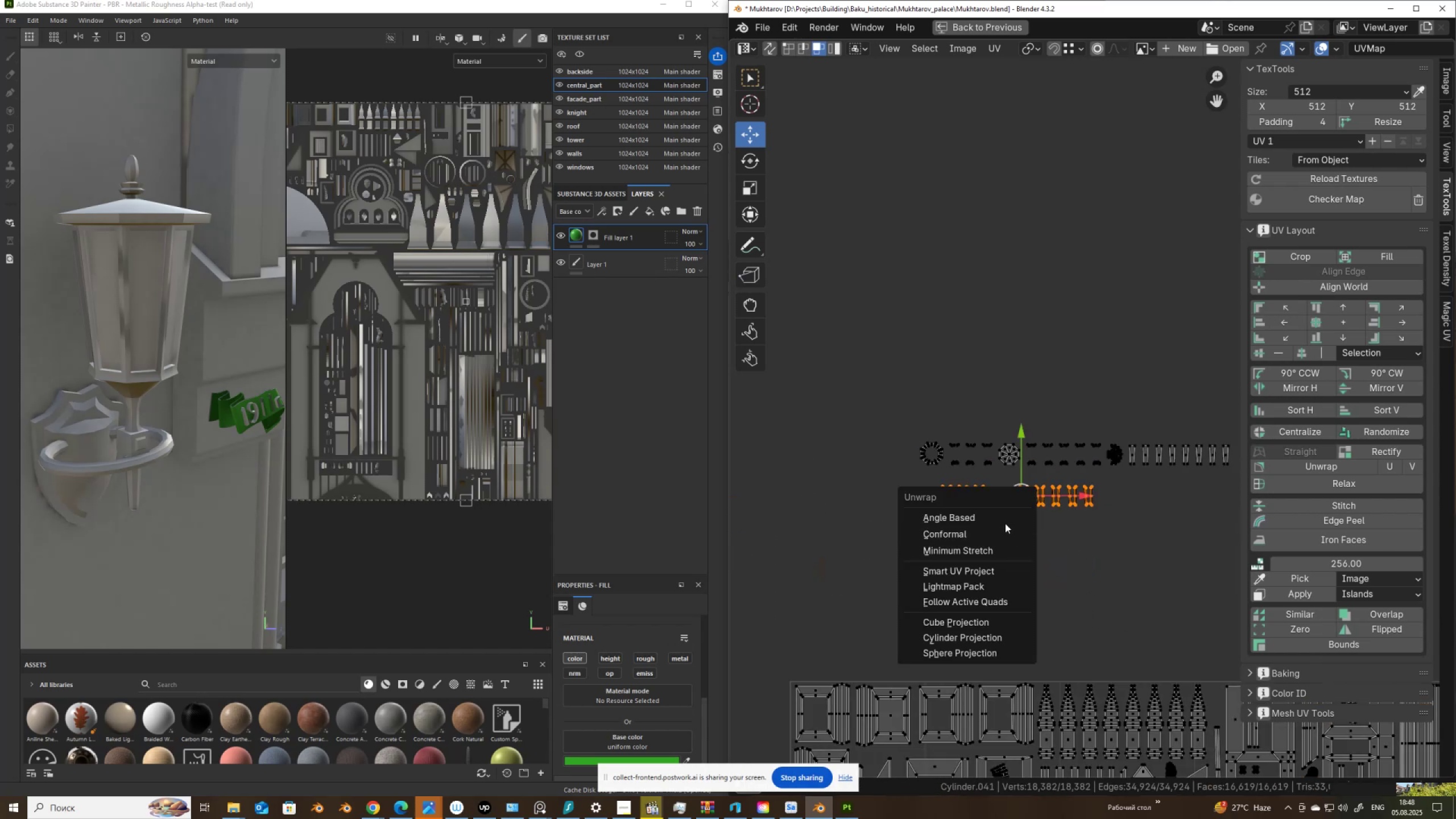 
left_click([1005, 522])
 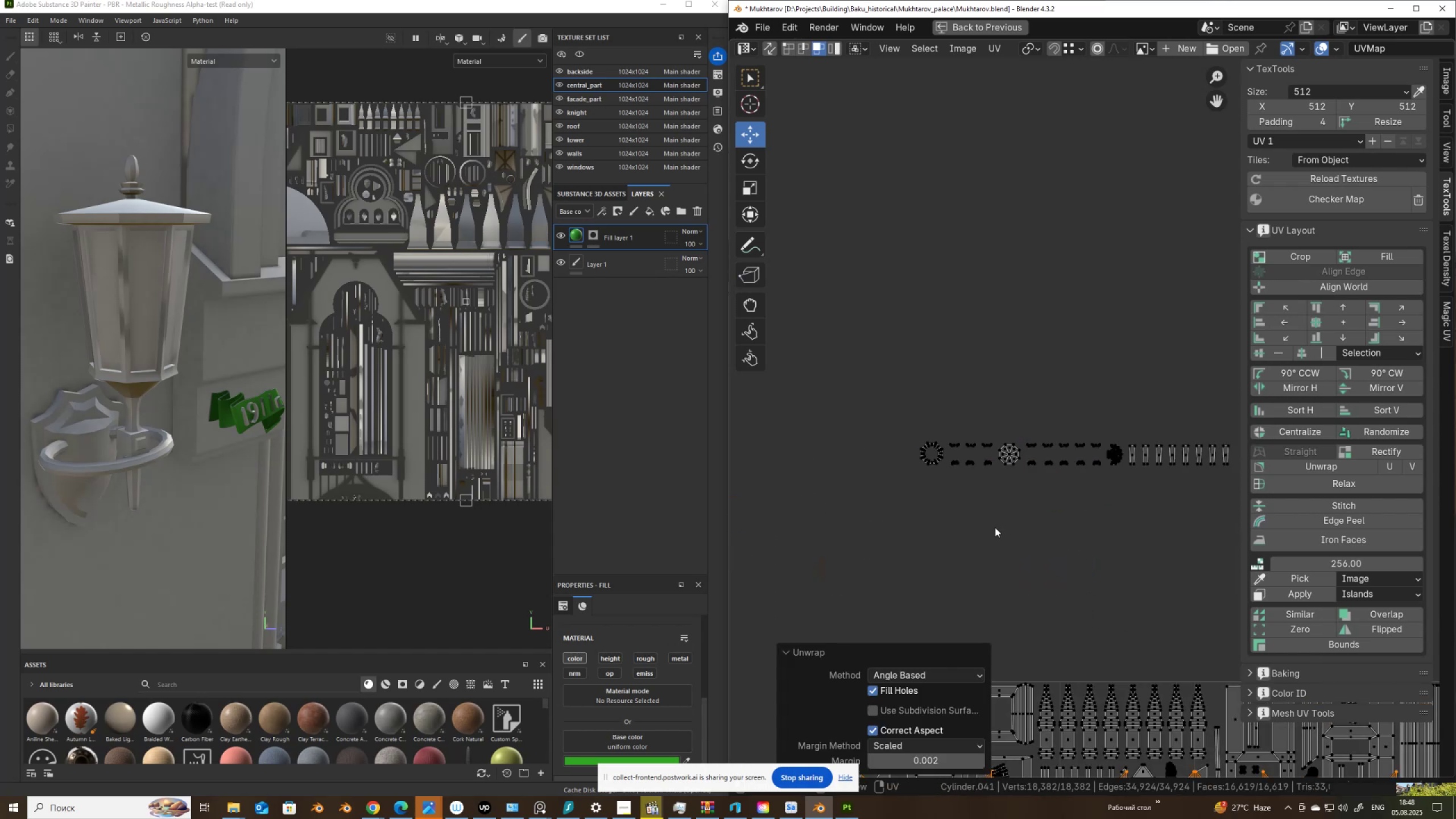 
scroll: coordinate [1072, 613], scroll_direction: down, amount: 6.0
 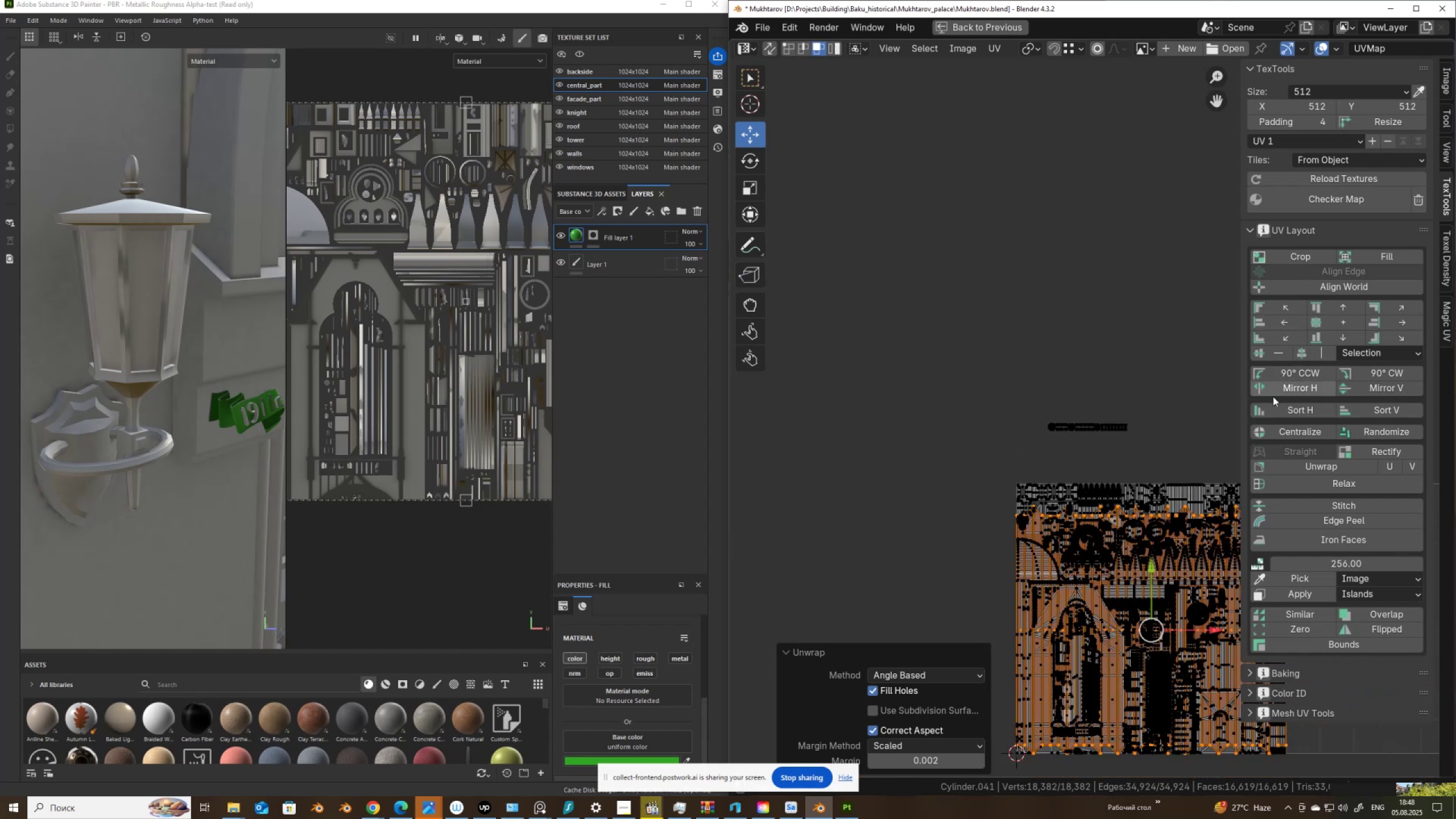 
left_click([1273, 355])
 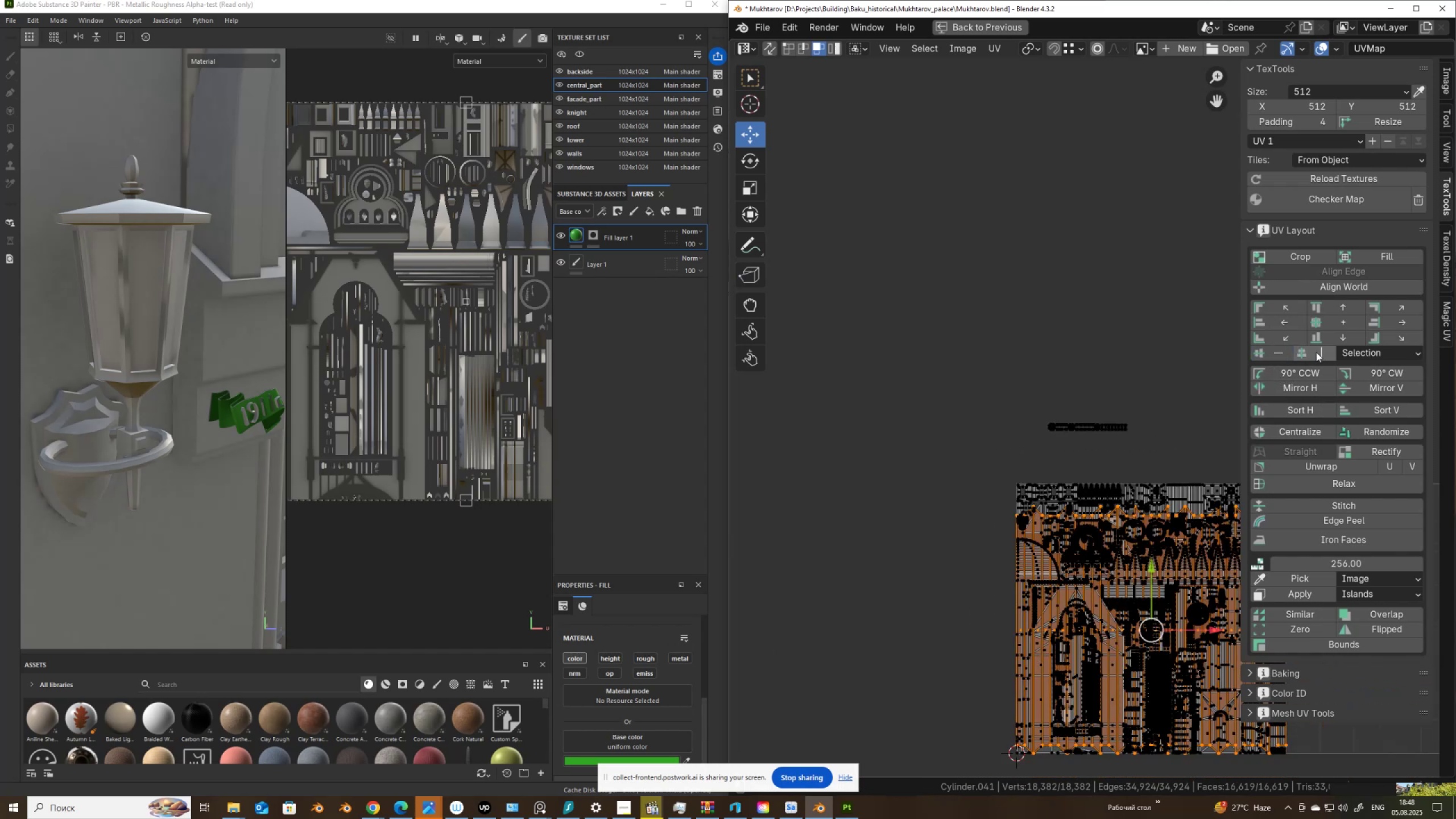 
left_click([1316, 352])
 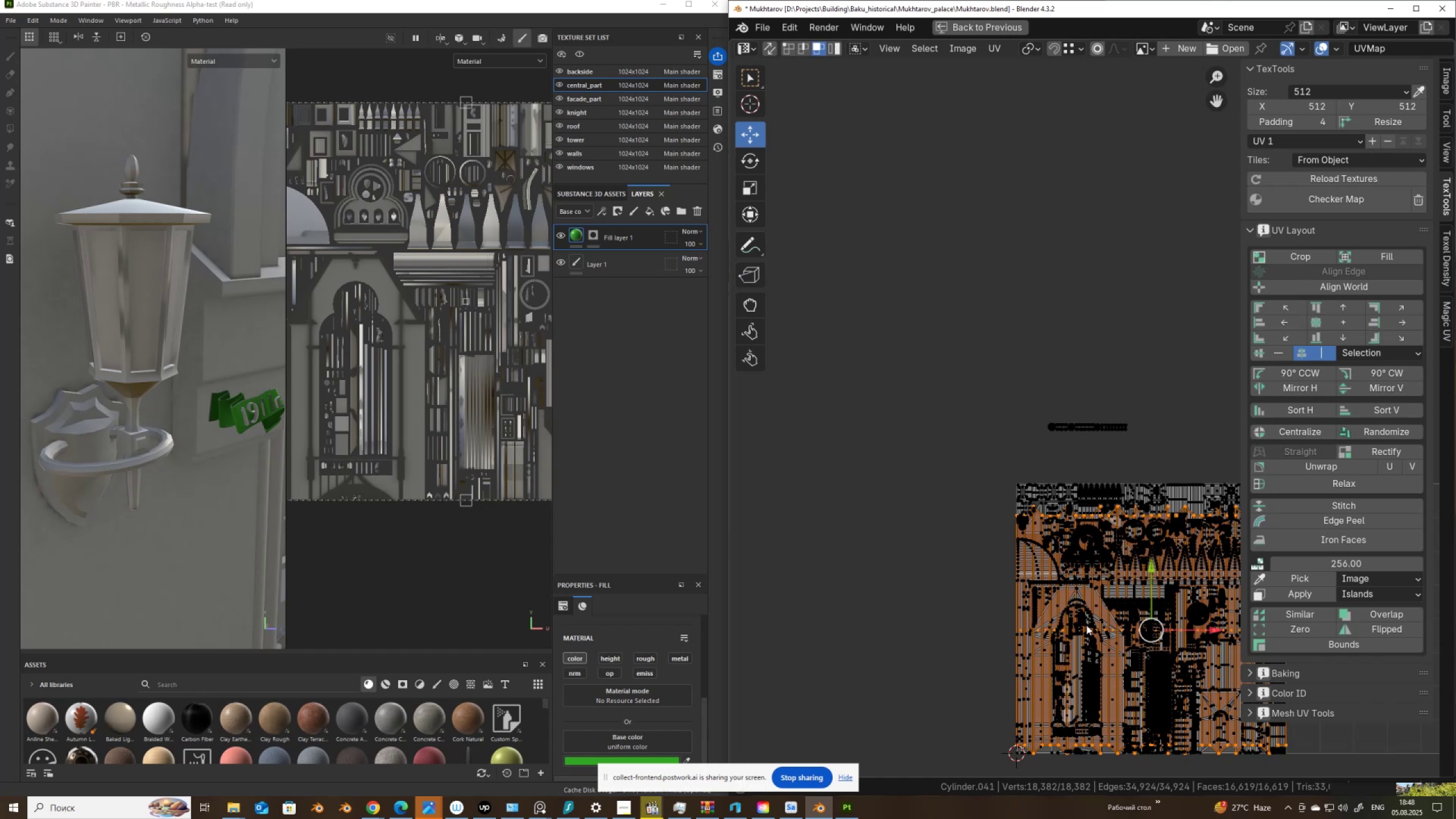 
scroll: coordinate [992, 630], scroll_direction: down, amount: 1.0
 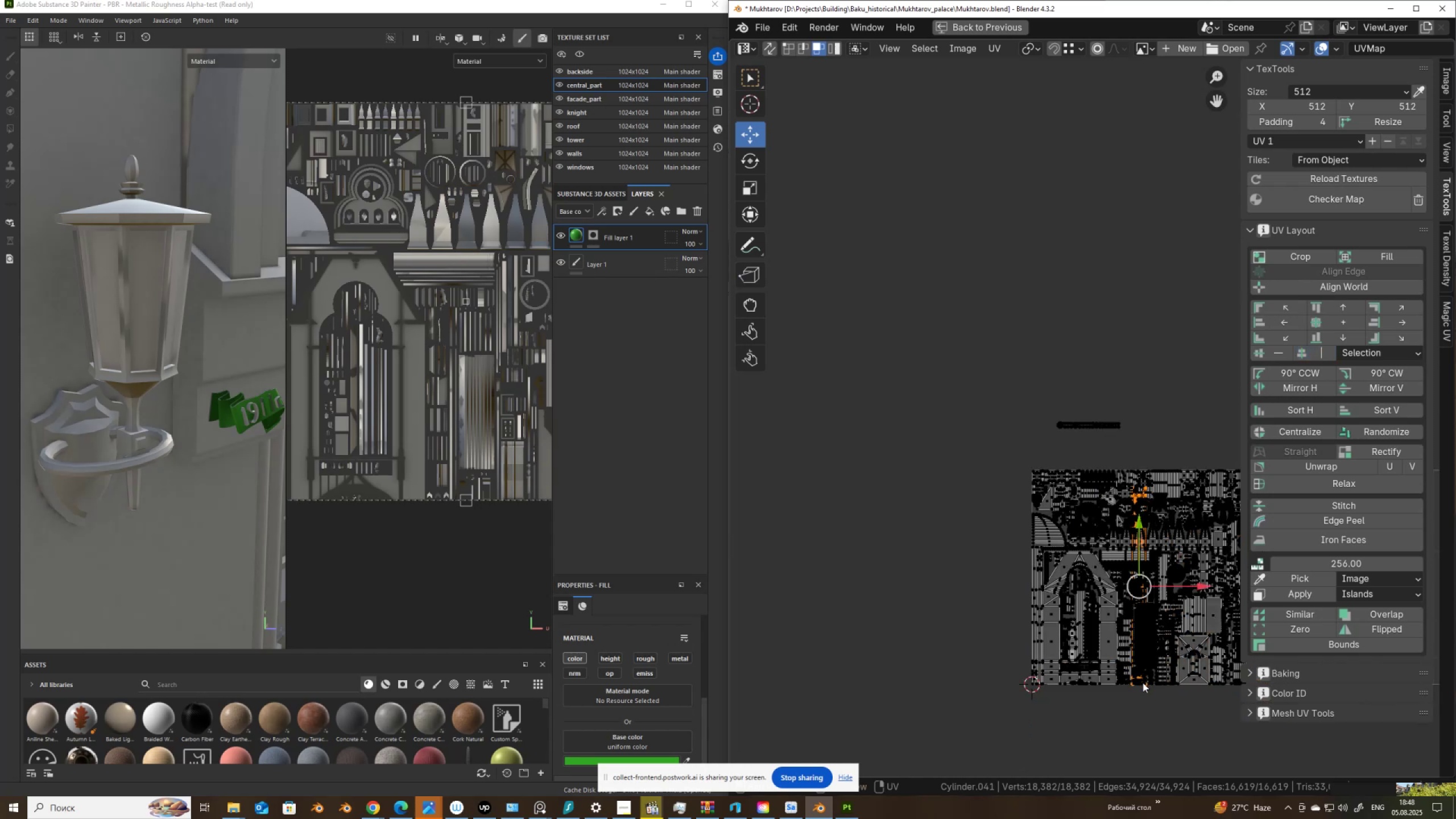 
type(sfg)
 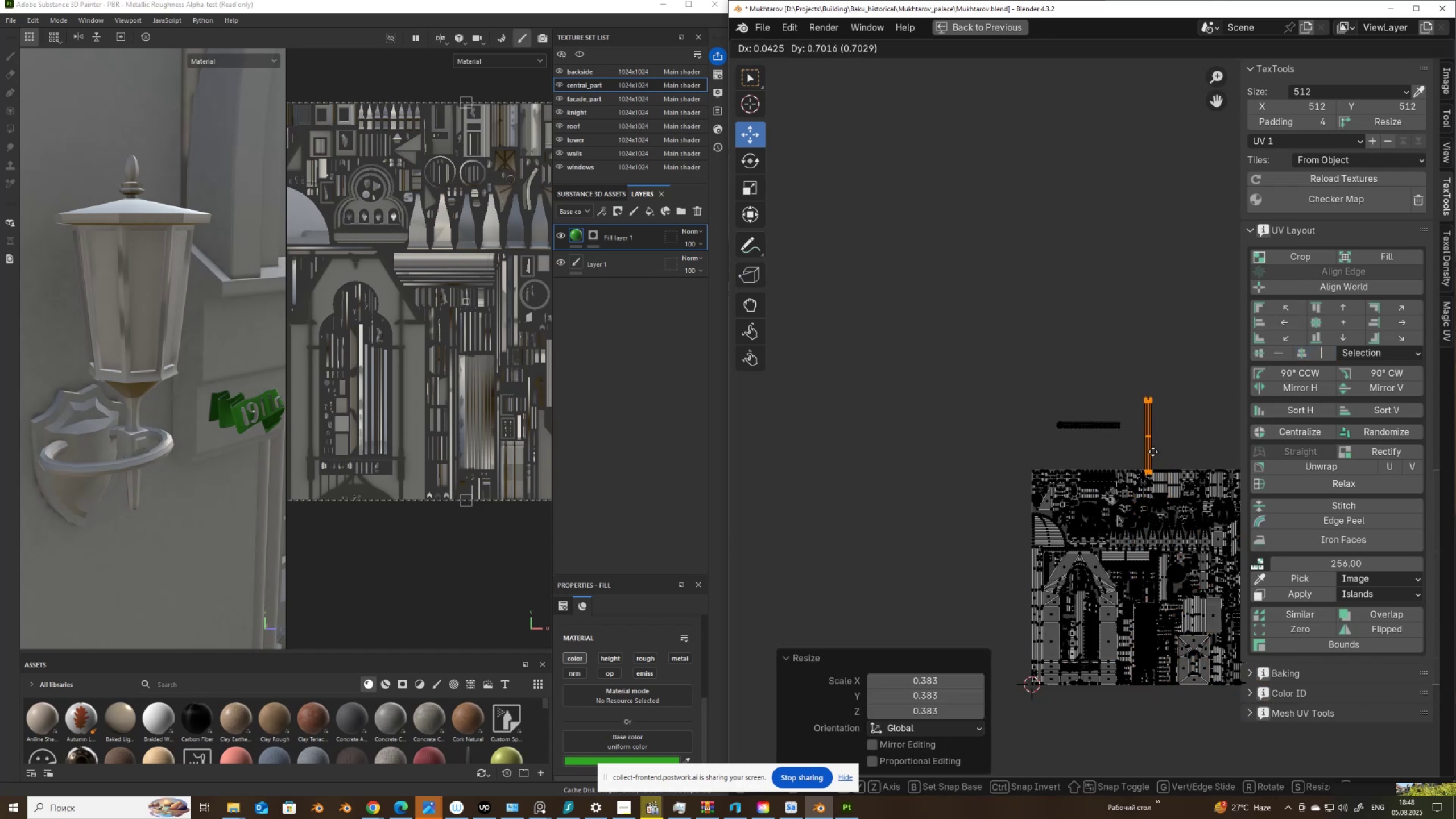 
left_click([1132, 444])
 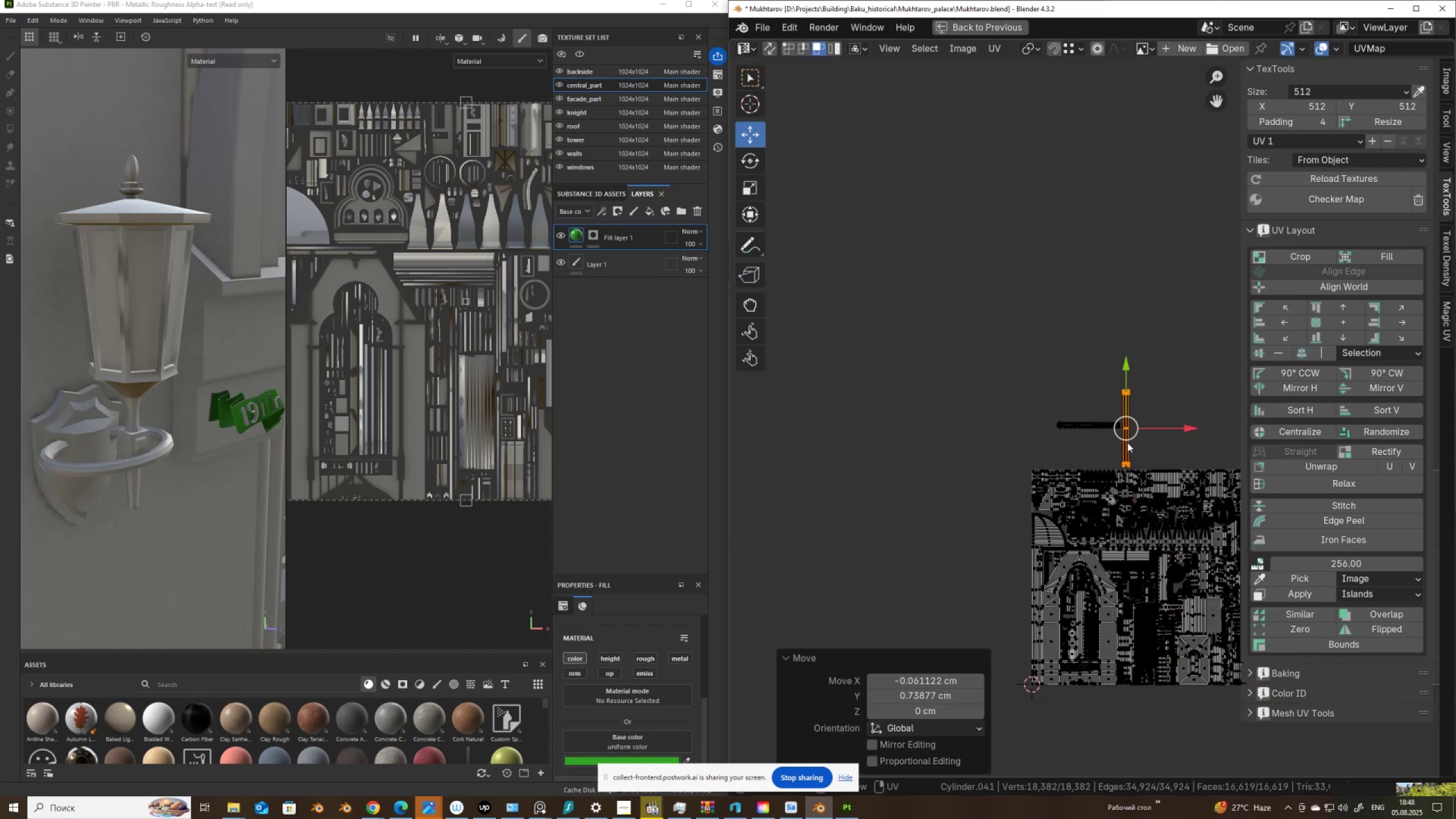 
scroll: coordinate [1127, 442], scroll_direction: up, amount: 7.0
 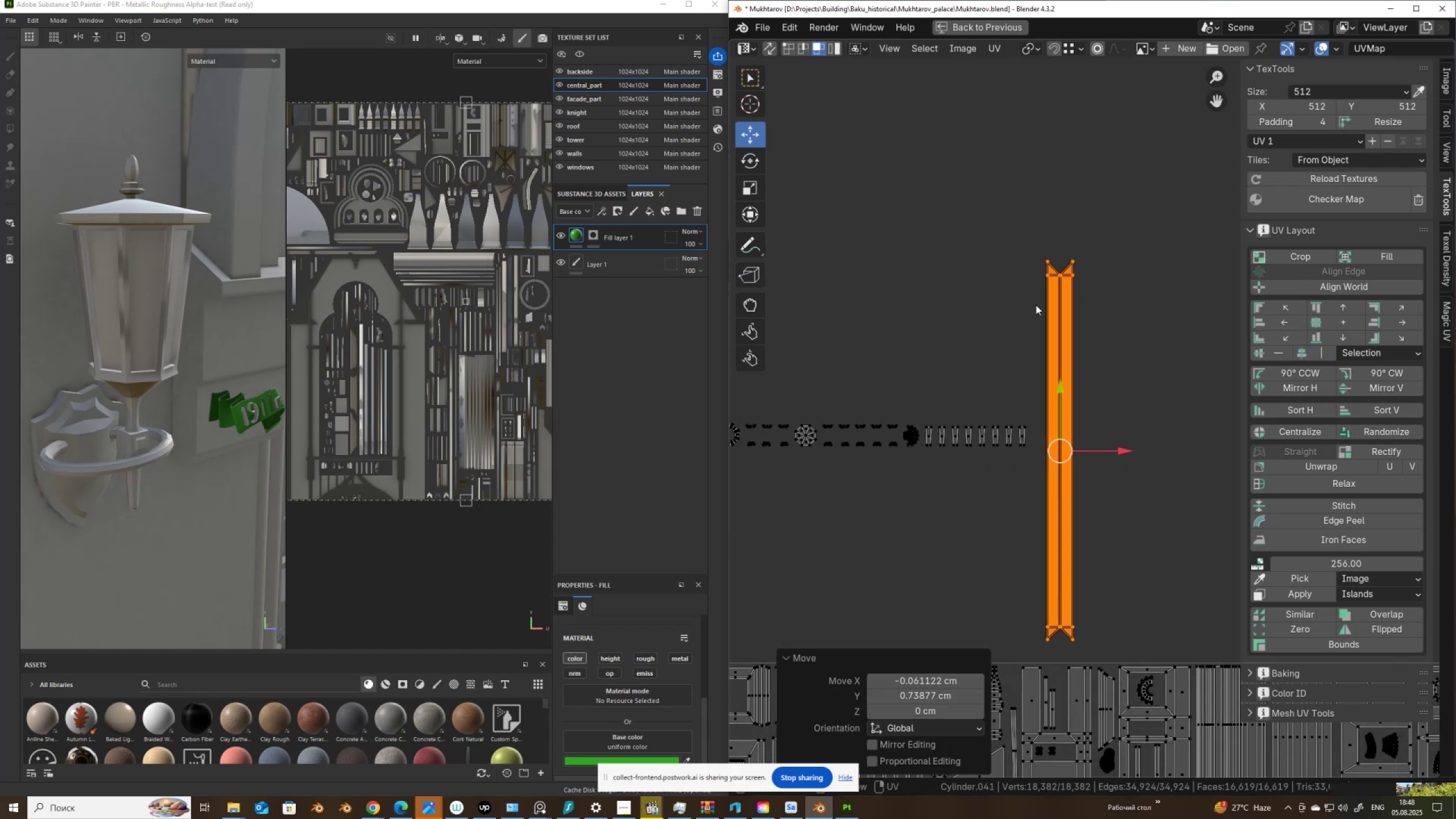 
left_click_drag(start_coordinate=[1064, 255], to_coordinate=[1081, 266])
 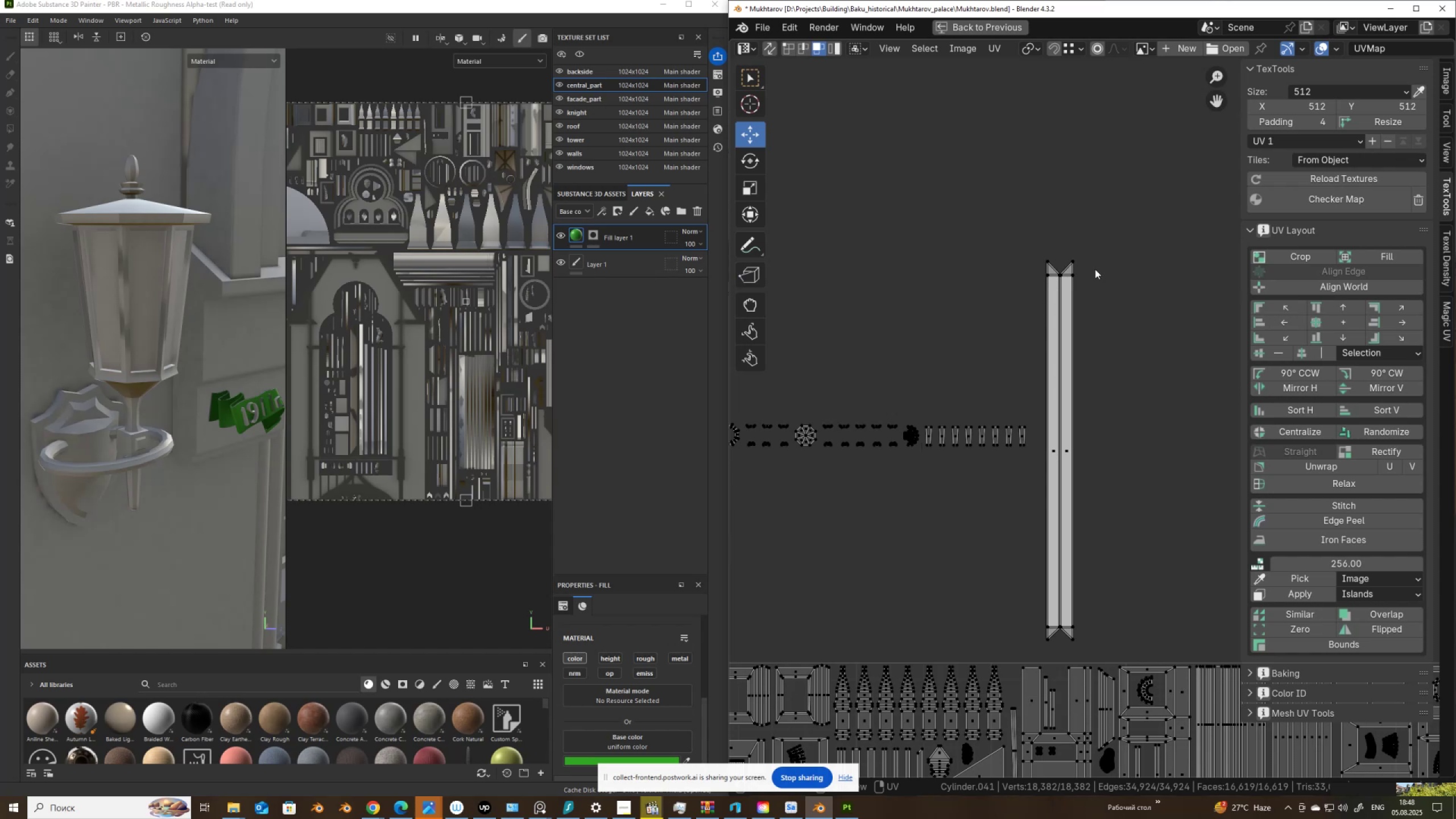 
key(3)
 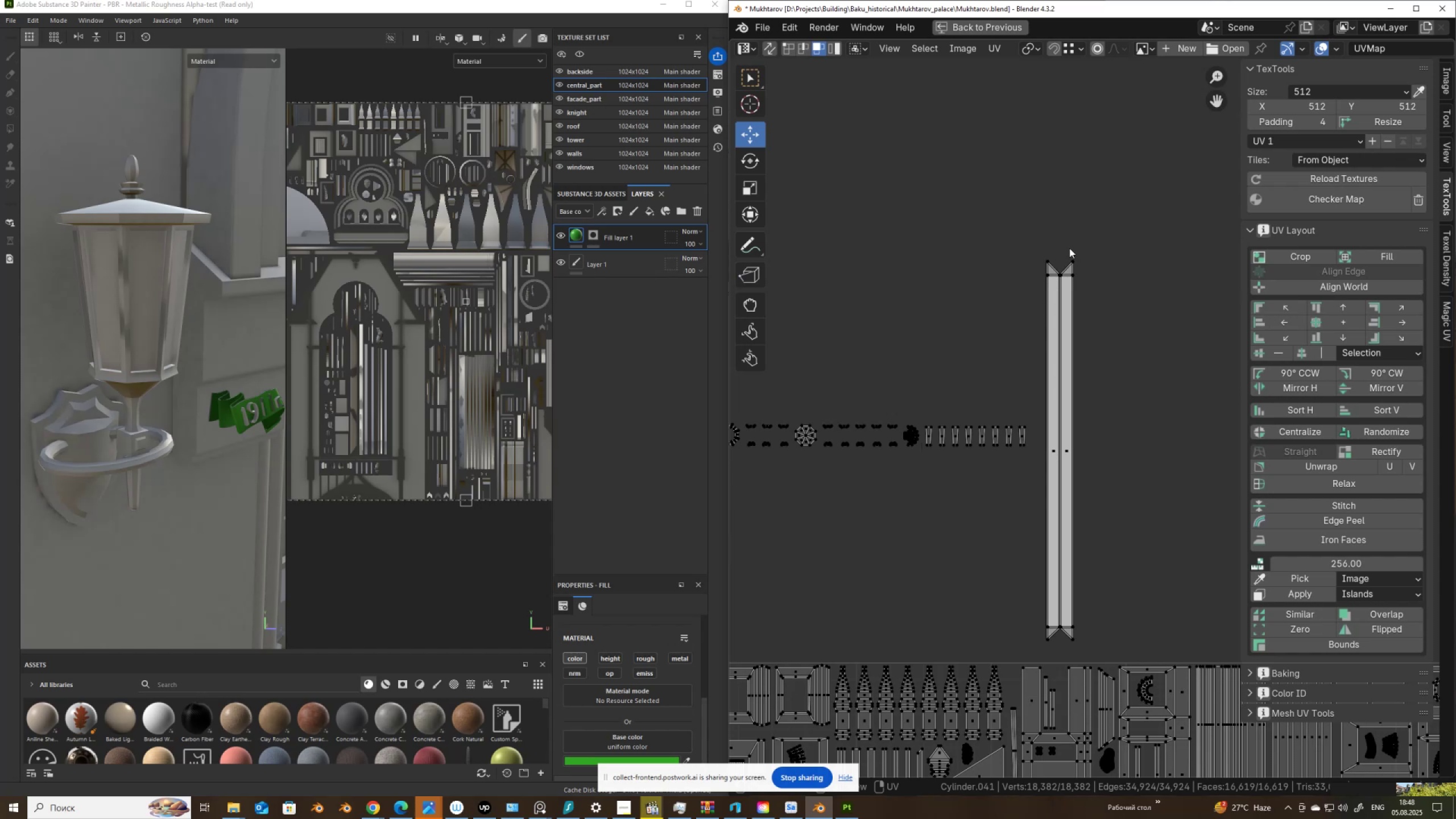 
left_click_drag(start_coordinate=[1063, 251], to_coordinate=[1081, 264])
 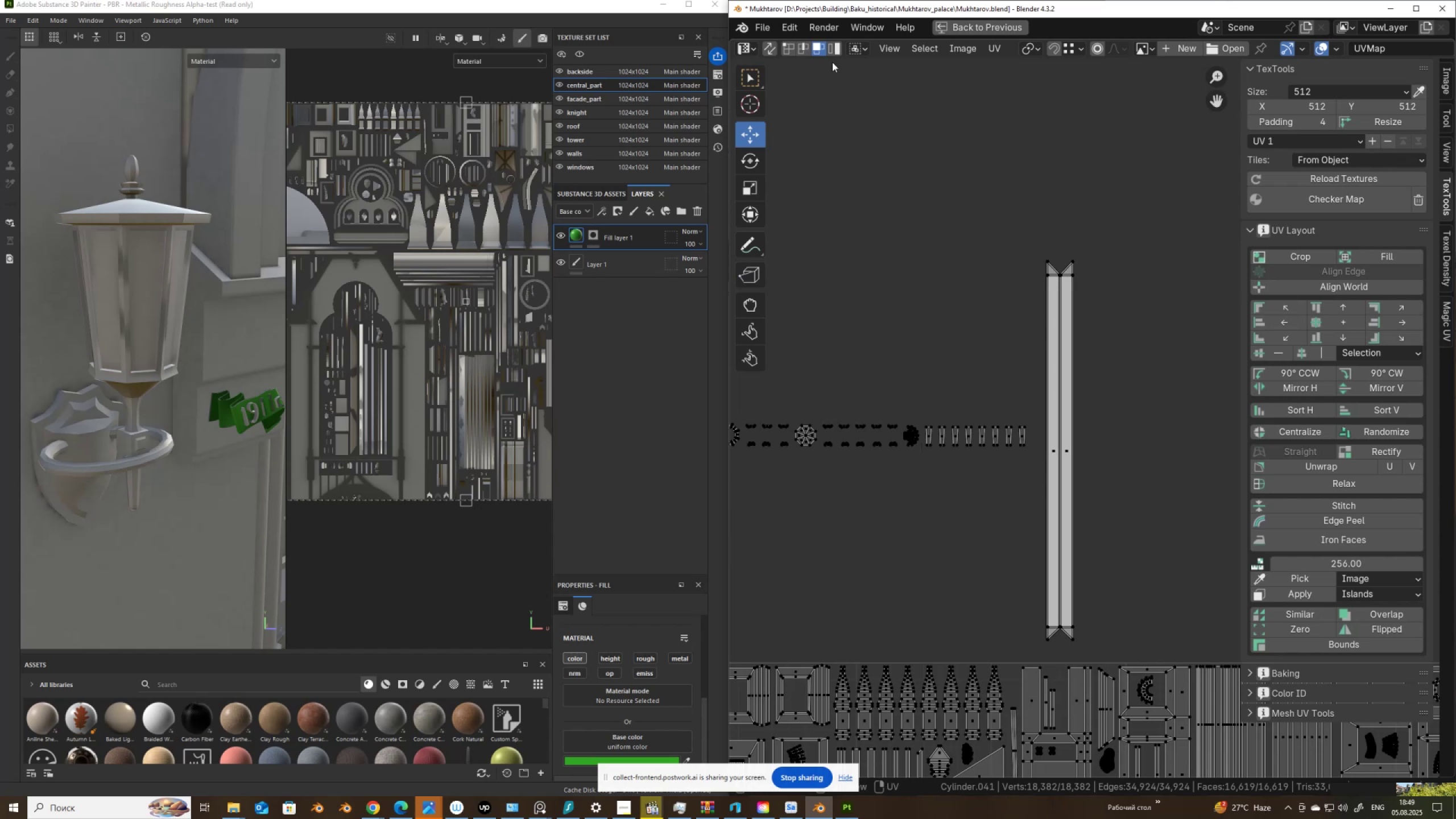 
left_click([836, 49])
 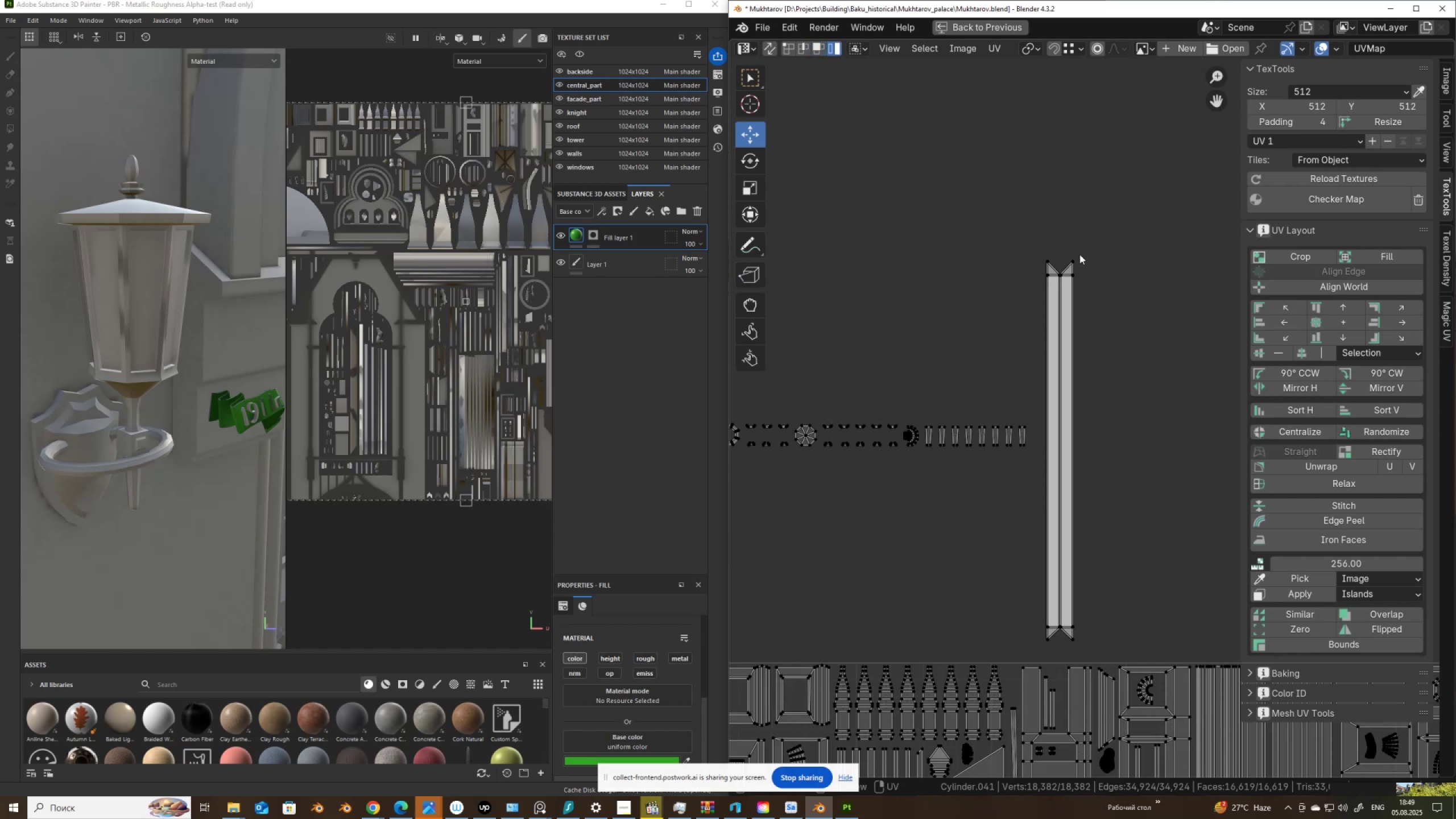 
left_click_drag(start_coordinate=[1069, 251], to_coordinate=[1084, 268])
 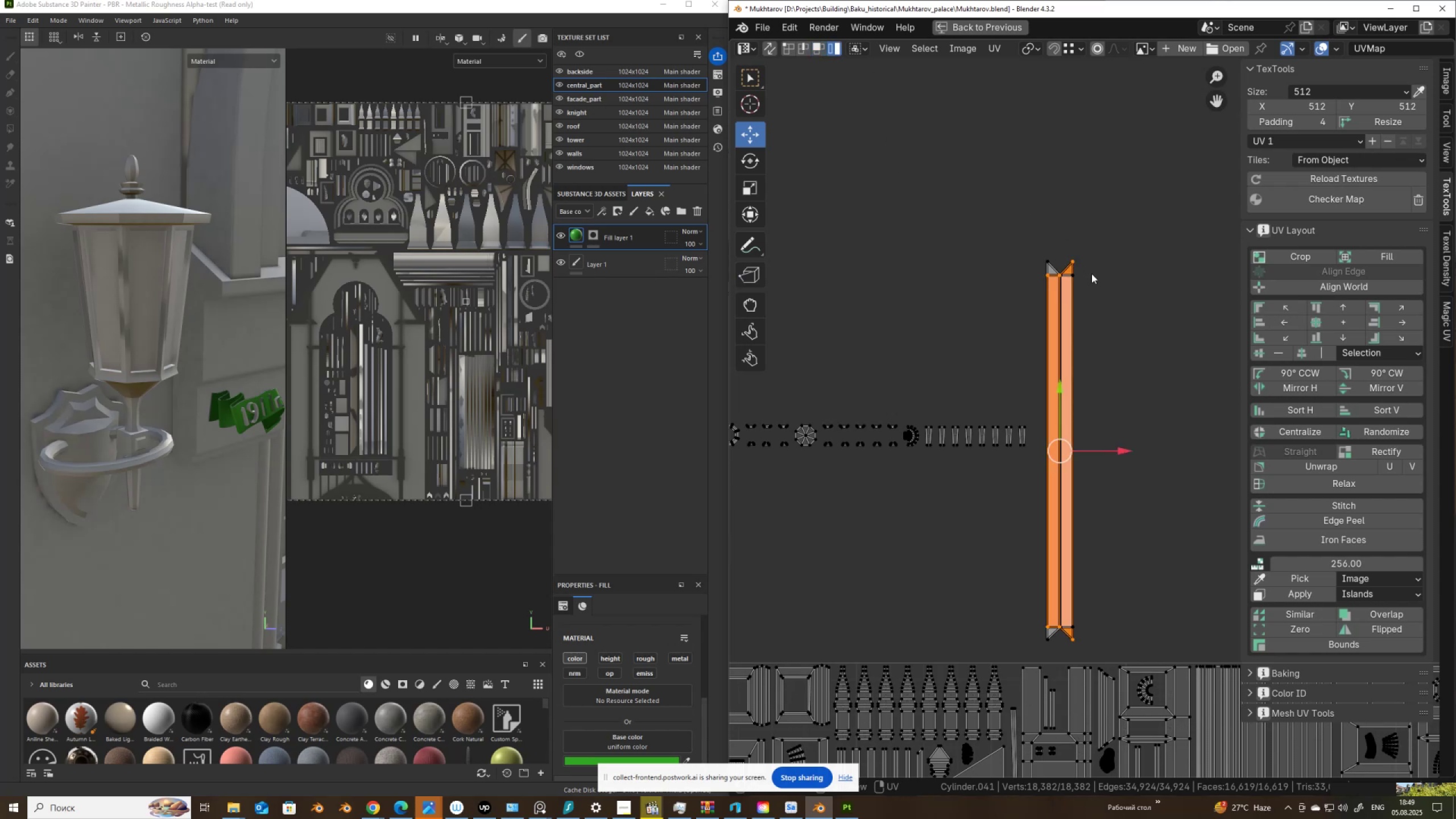 
right_click([1099, 276])
 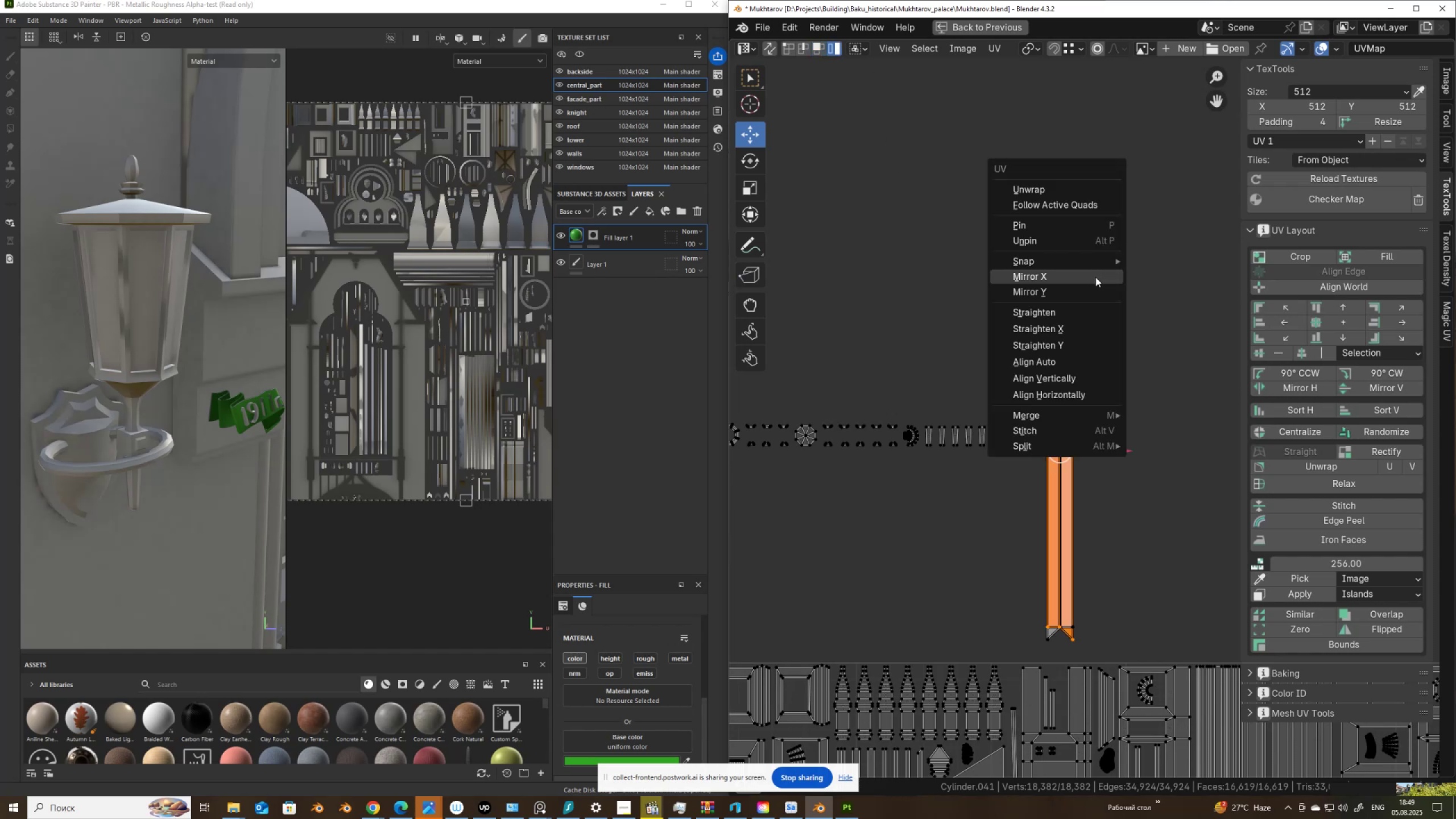 
left_click([1095, 277])
 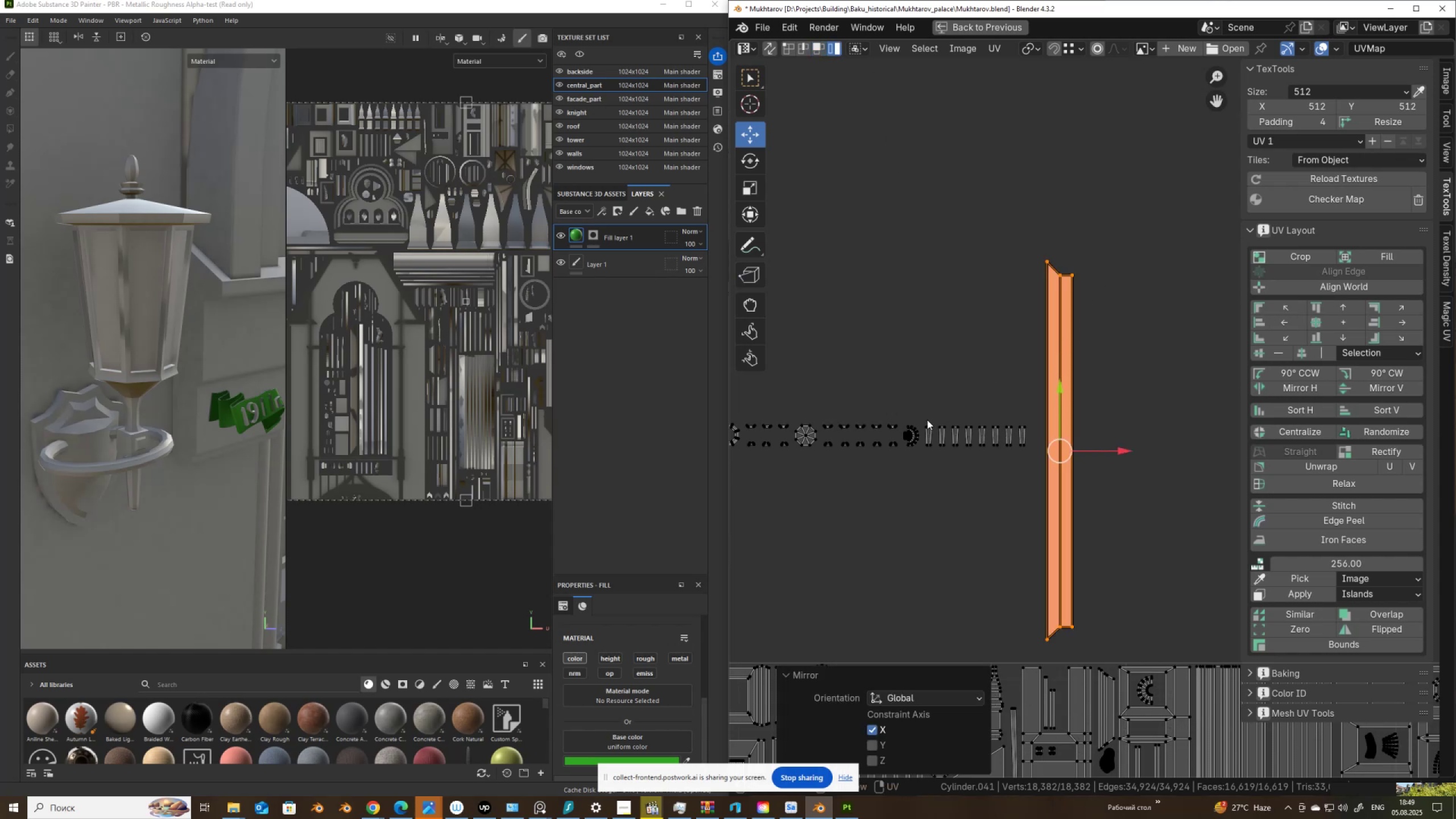 
left_click_drag(start_coordinate=[925, 419], to_coordinate=[1031, 456])
 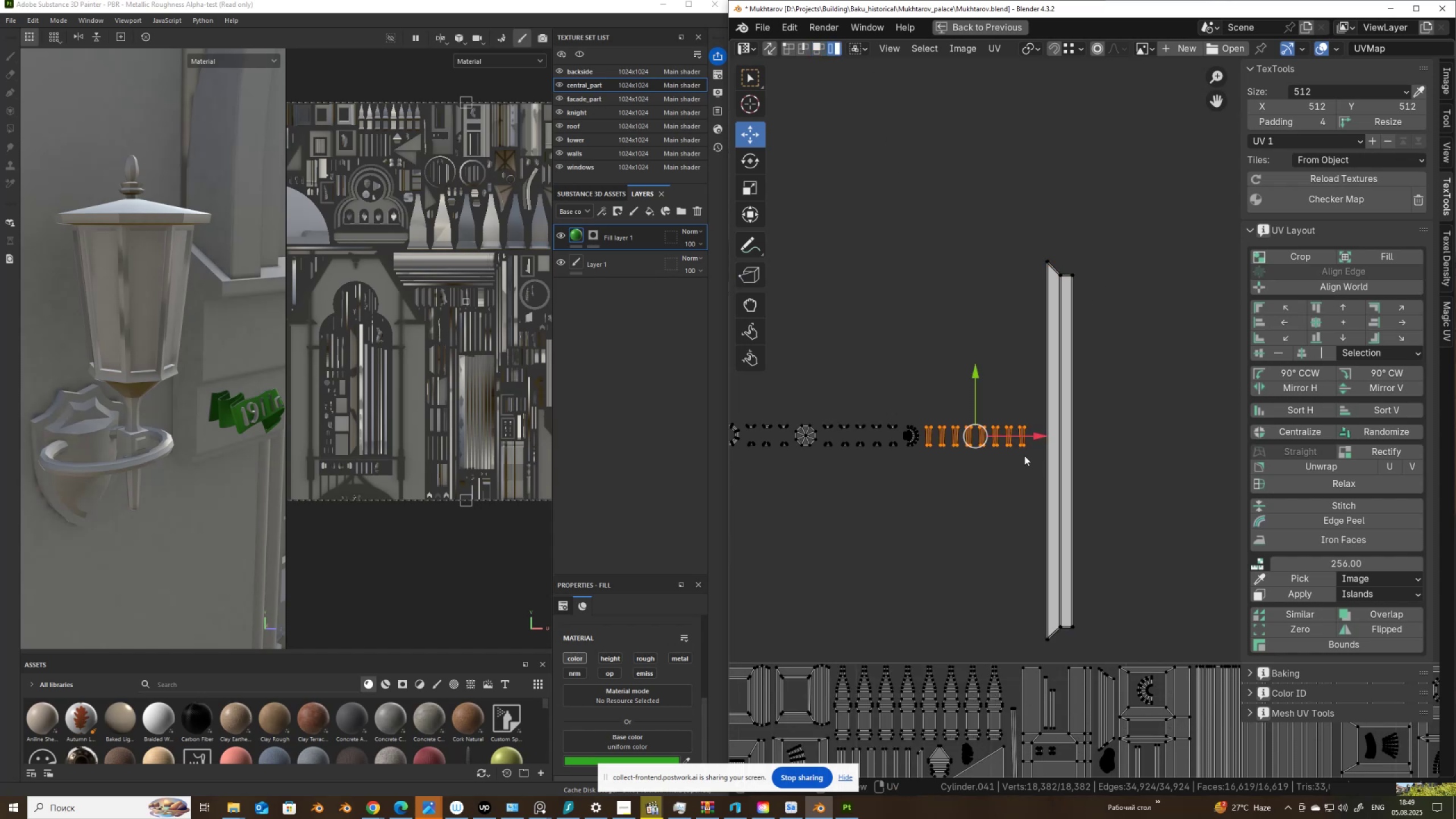 
scroll: coordinate [1020, 456], scroll_direction: down, amount: 1.0
 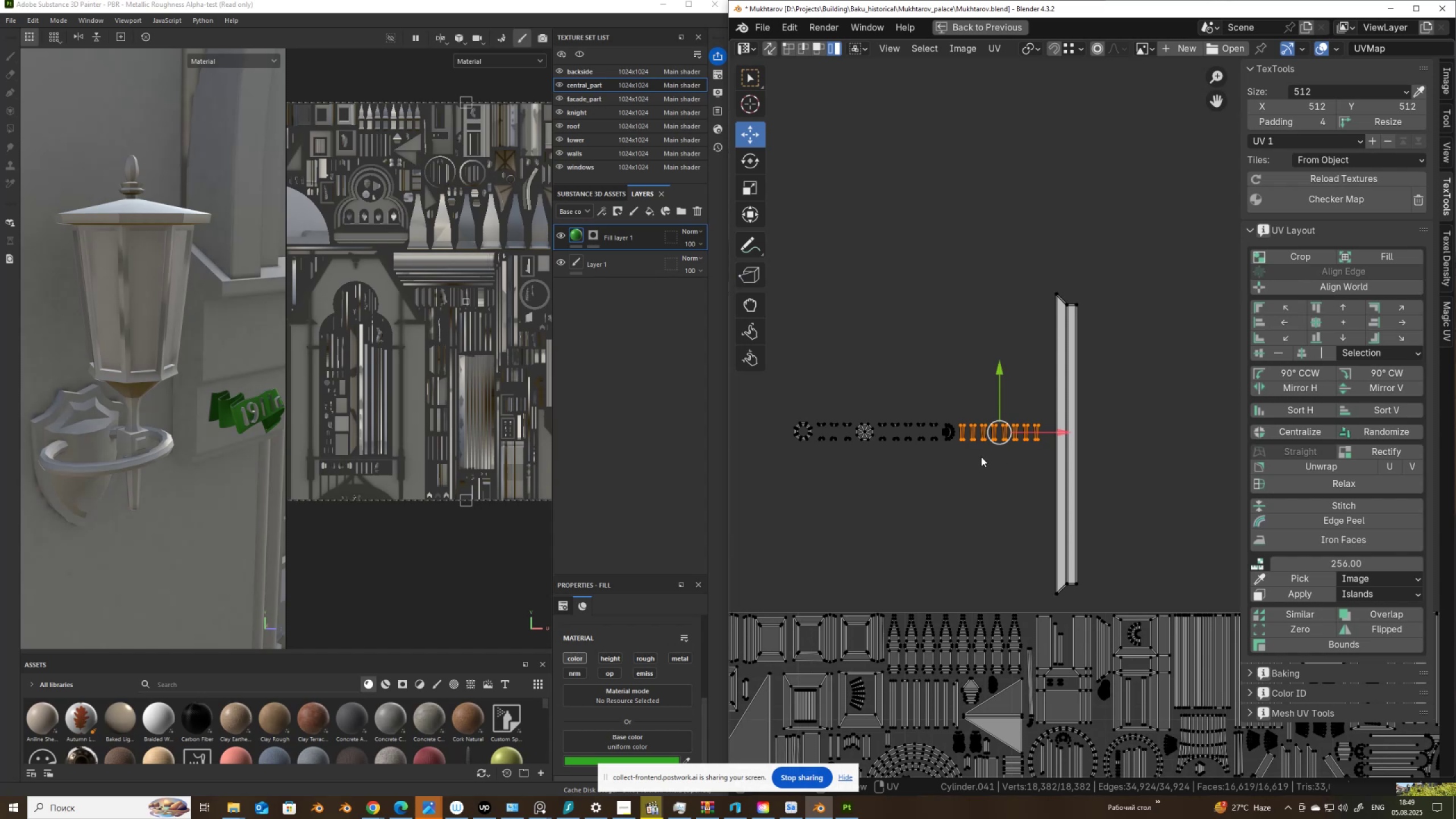 
scroll: coordinate [843, 446], scroll_direction: up, amount: 4.0
 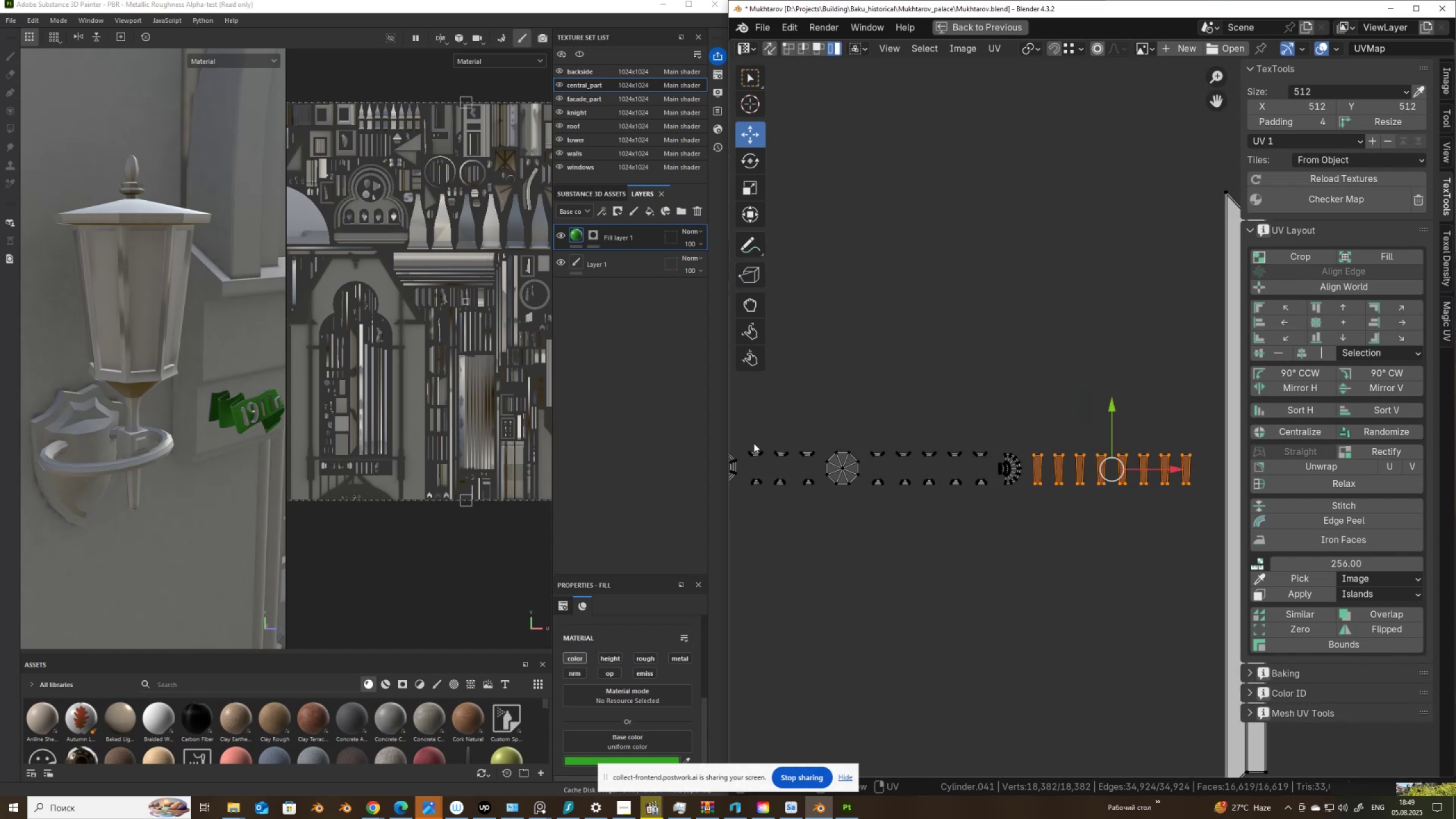 
left_click_drag(start_coordinate=[747, 444], to_coordinate=[818, 494])
 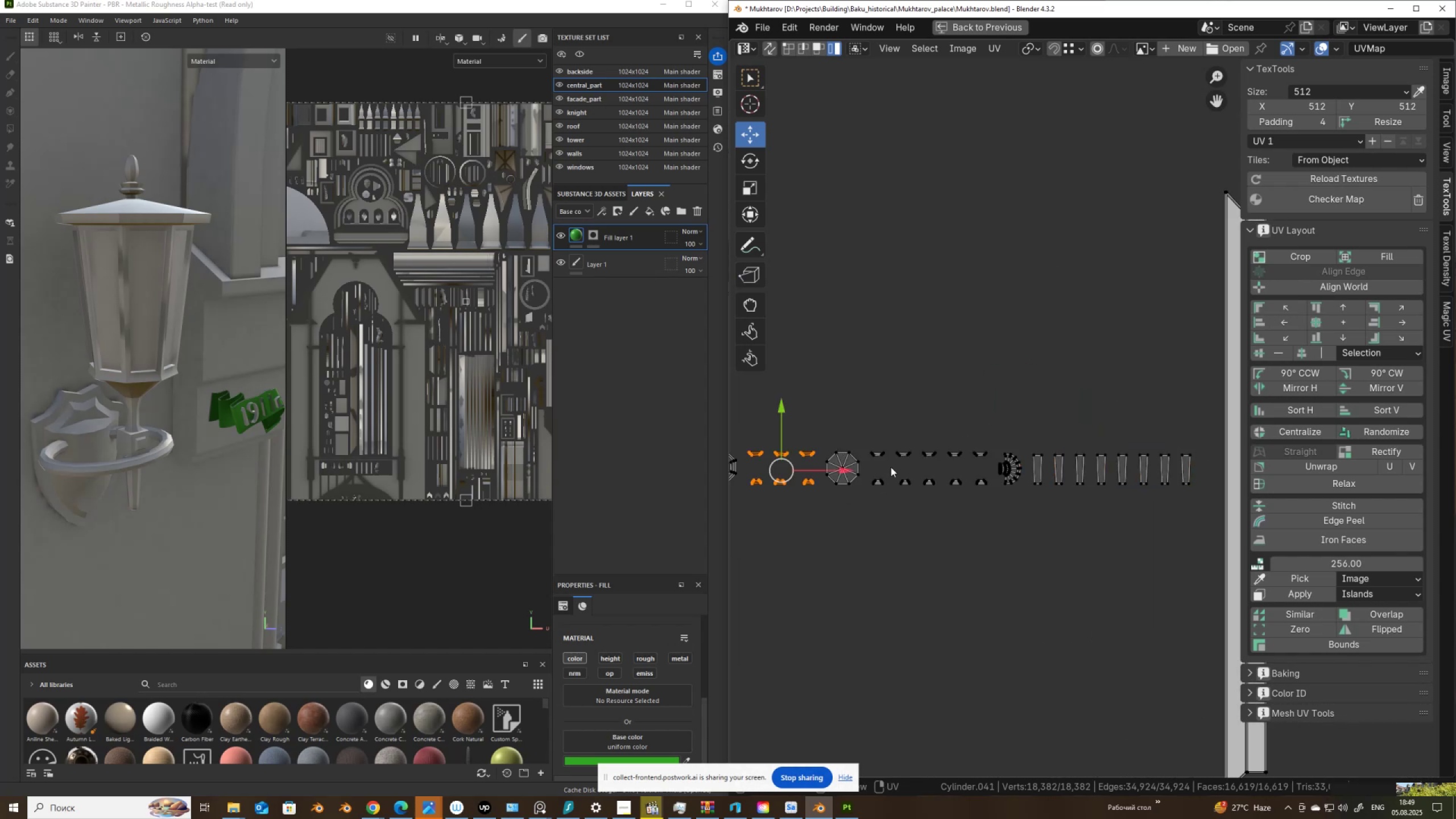 
hold_key(key=ShiftLeft, duration=1.53)
 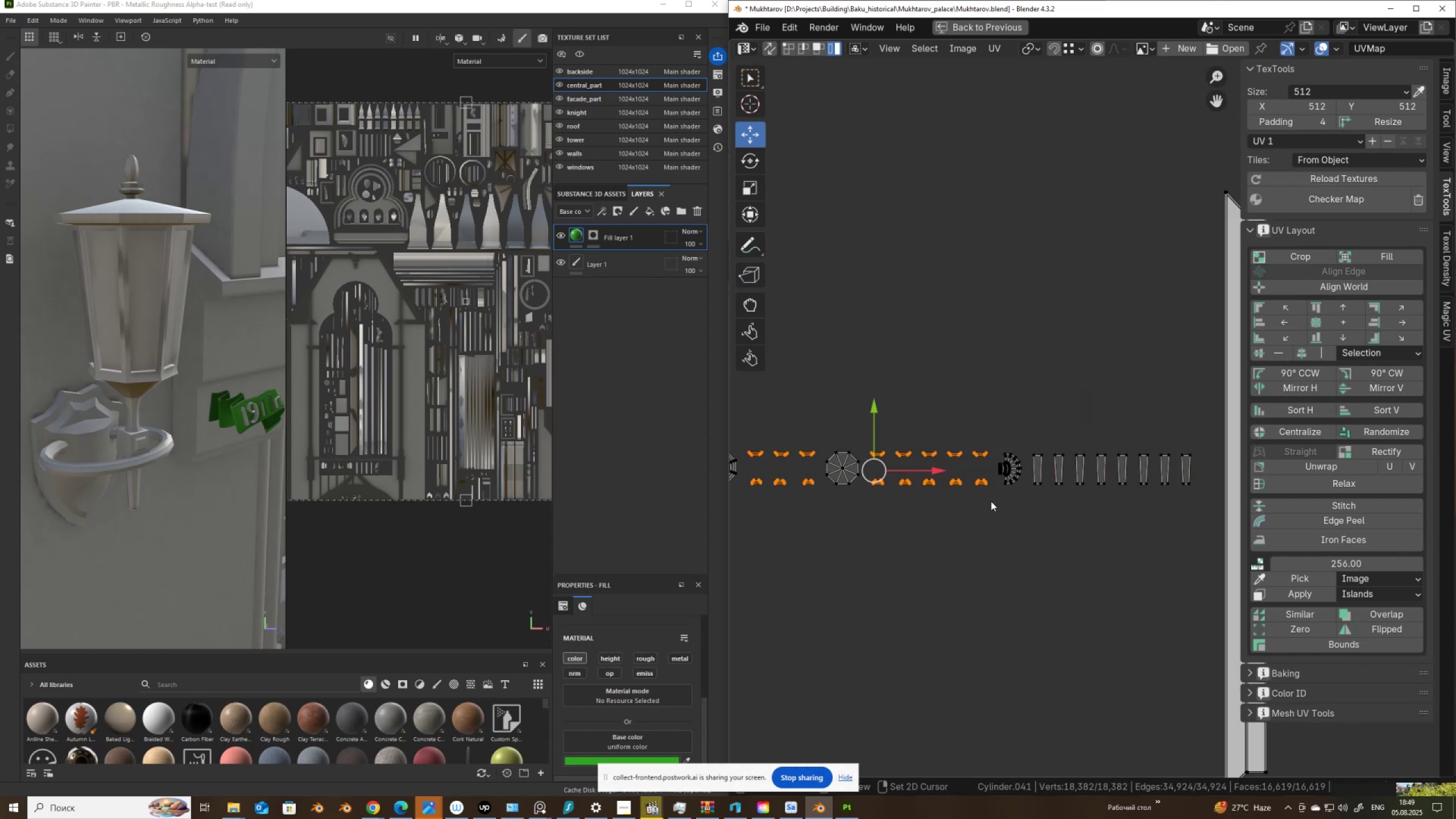 
key(Shift+ShiftLeft)
 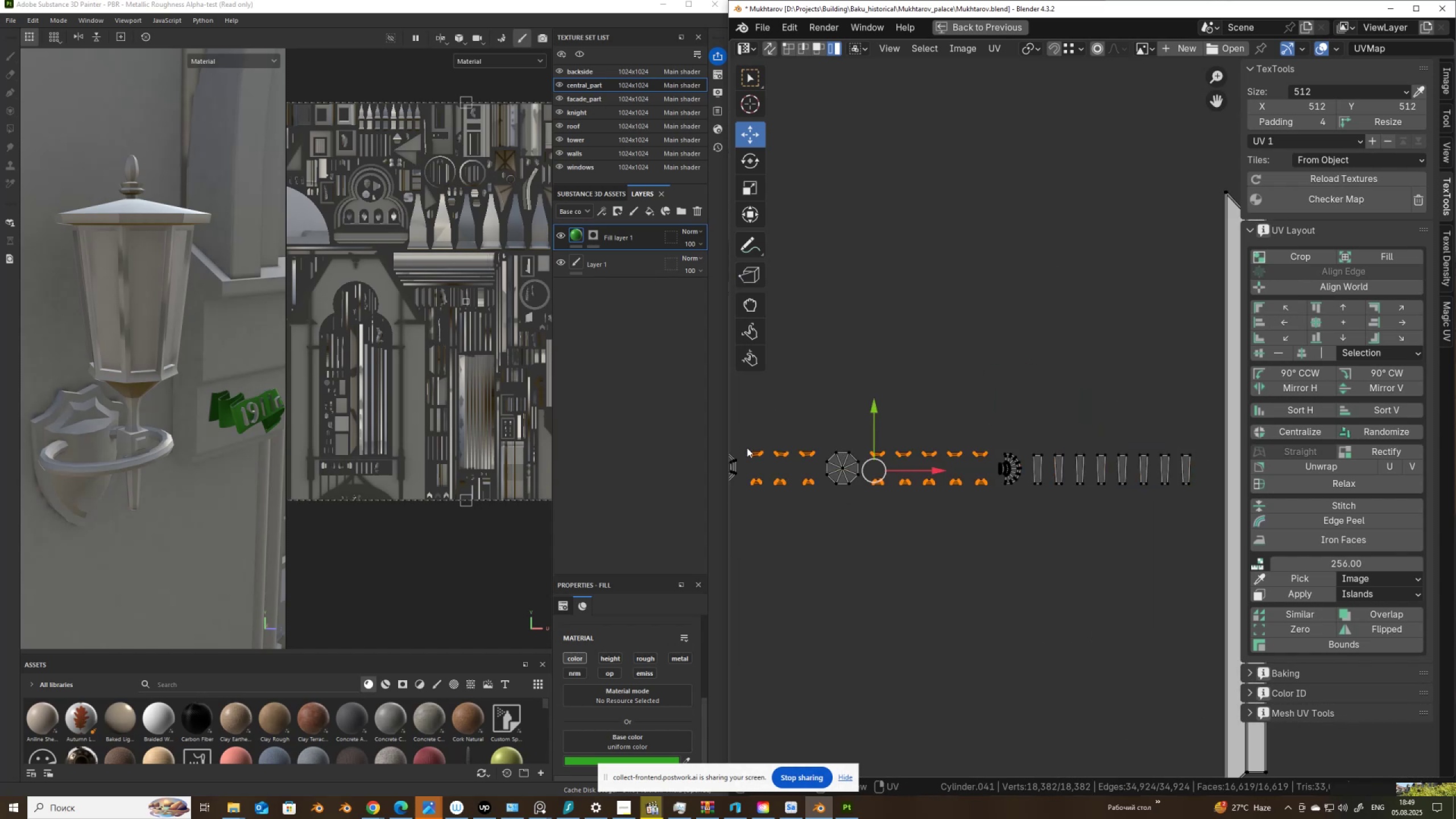 
hold_key(key=ShiftLeft, duration=1.51)
 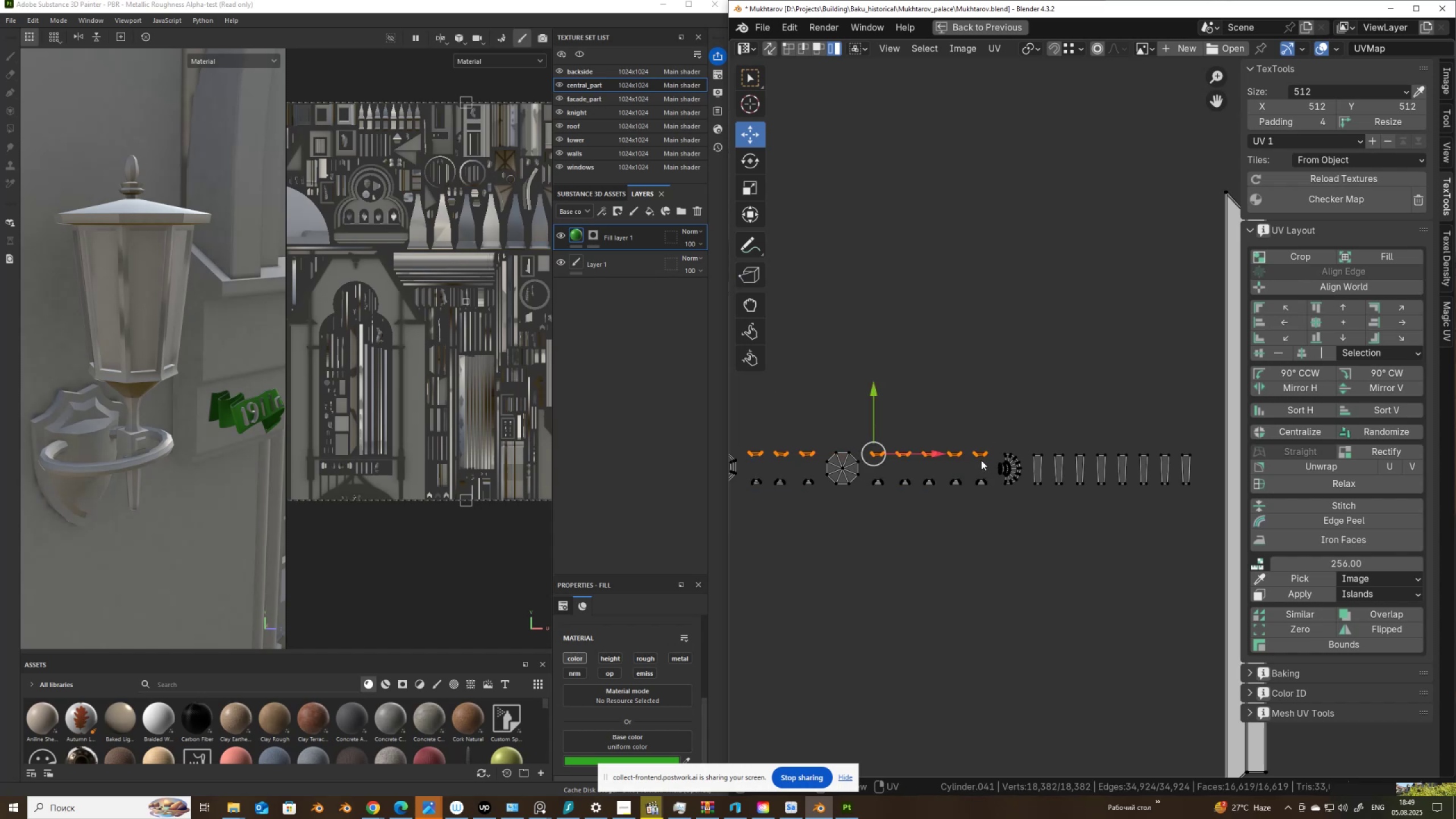 
scroll: coordinate [973, 458], scroll_direction: down, amount: 3.0
 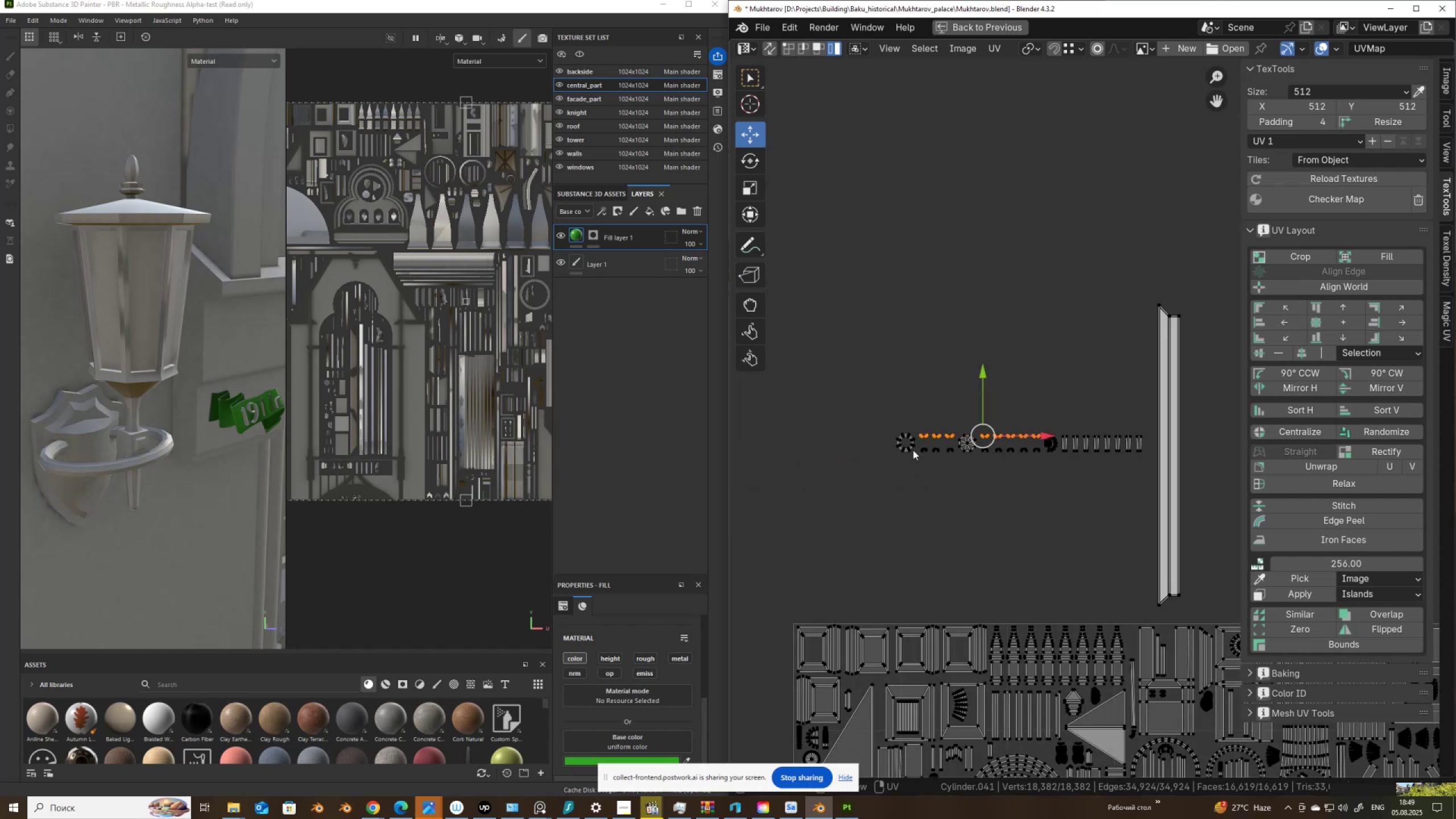 
hold_key(key=ShiftLeft, duration=0.63)
 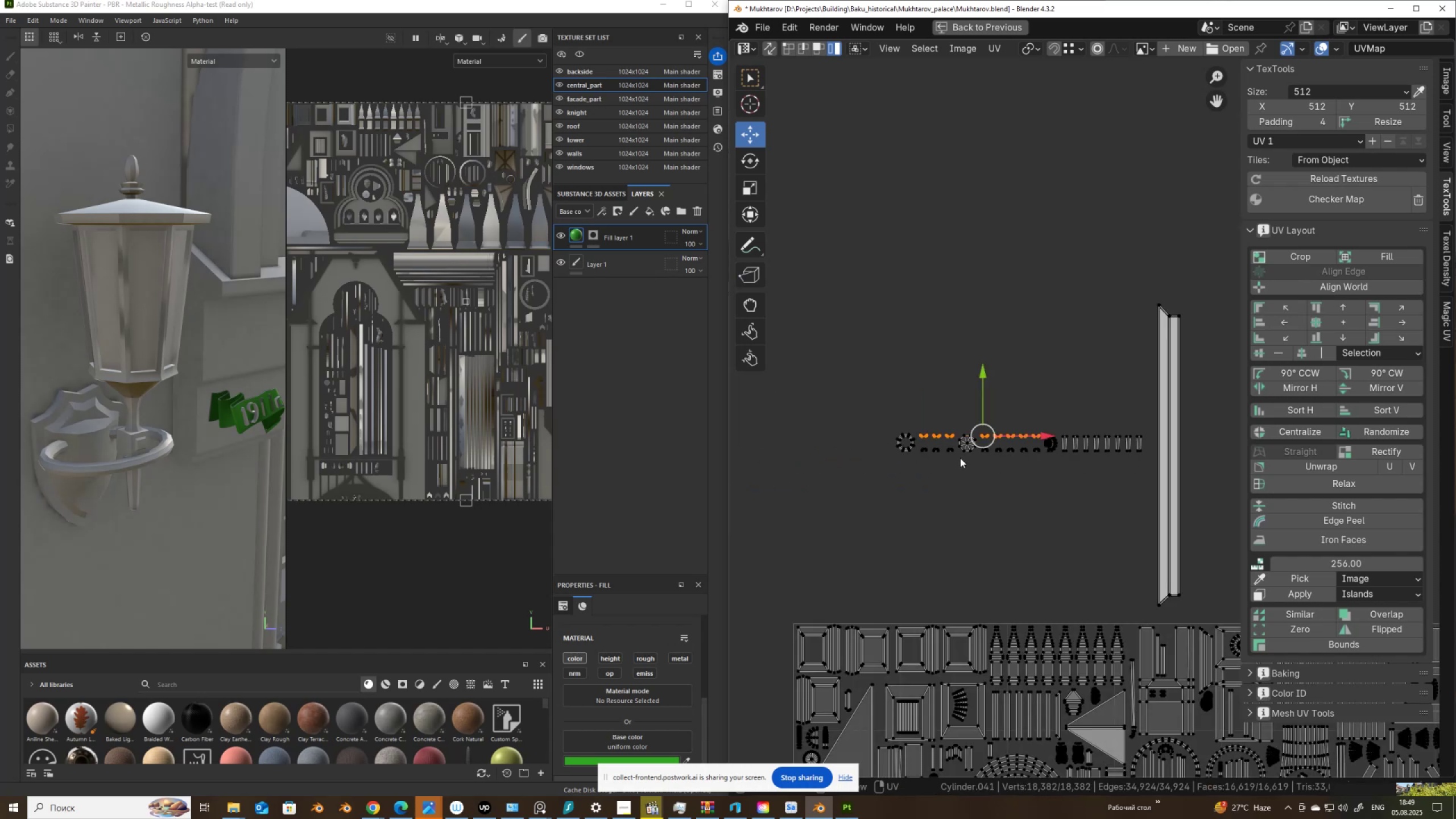 
key(U)
 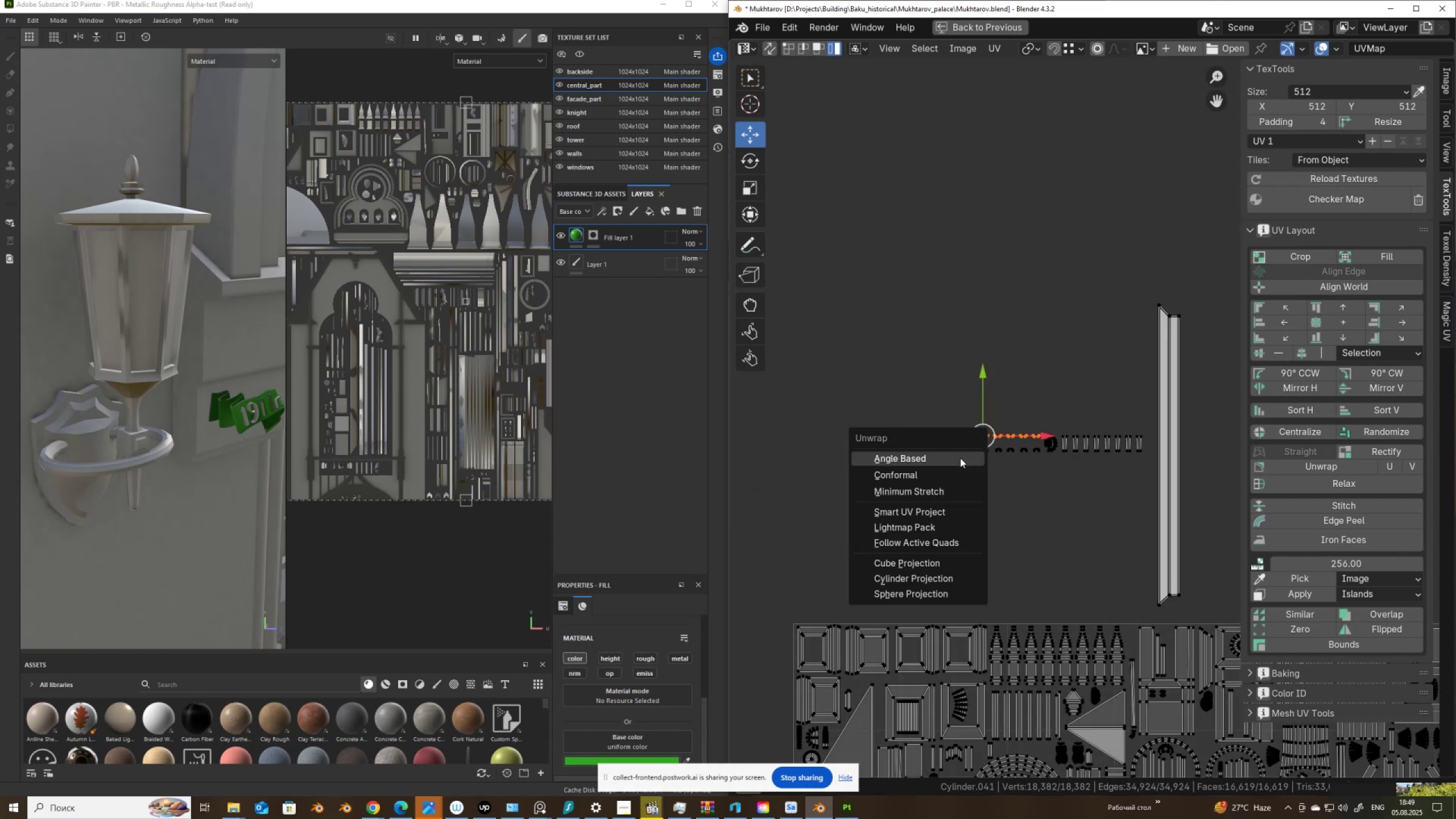 
left_click([960, 458])
 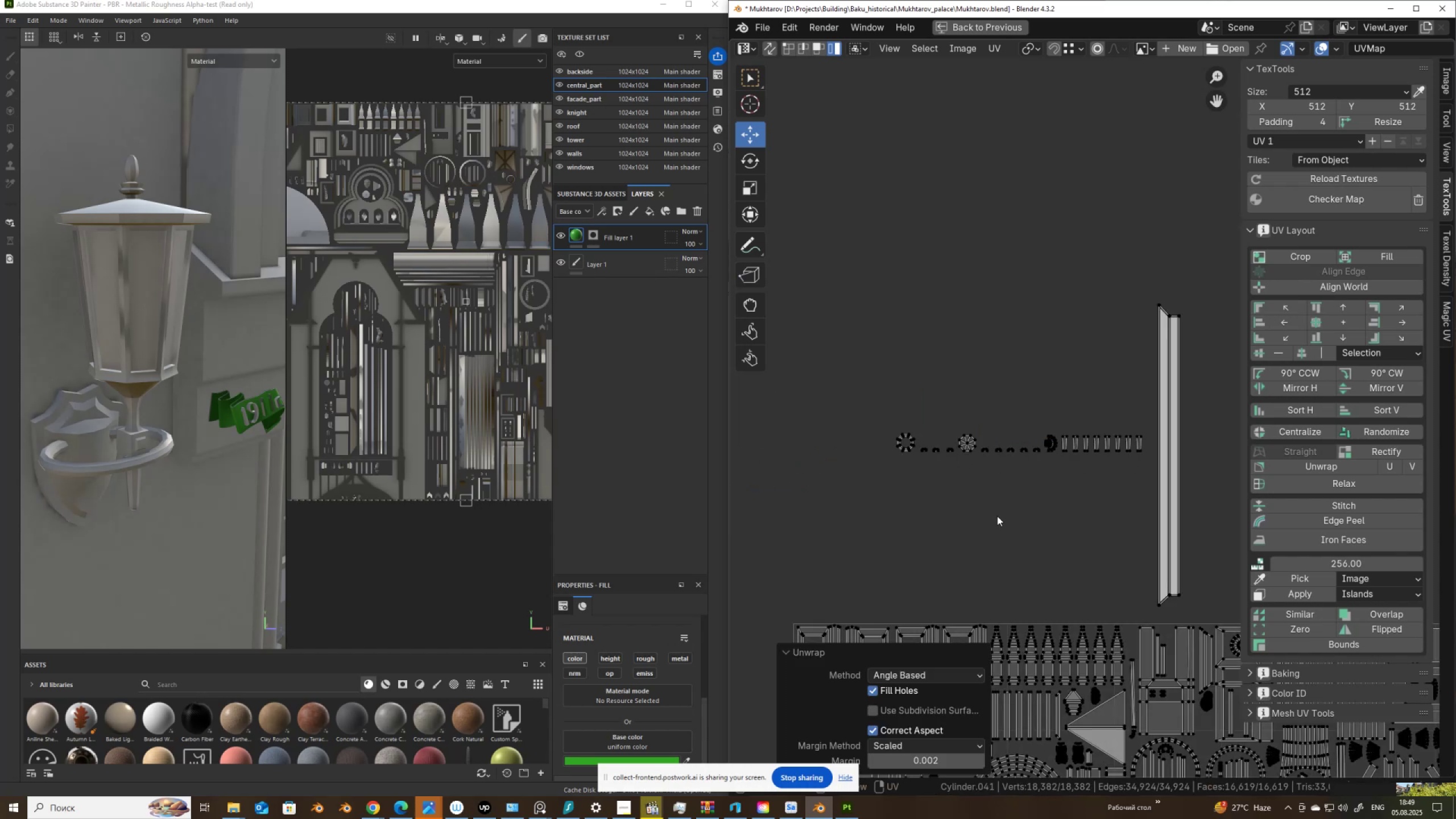 
scroll: coordinate [1016, 458], scroll_direction: down, amount: 5.0
 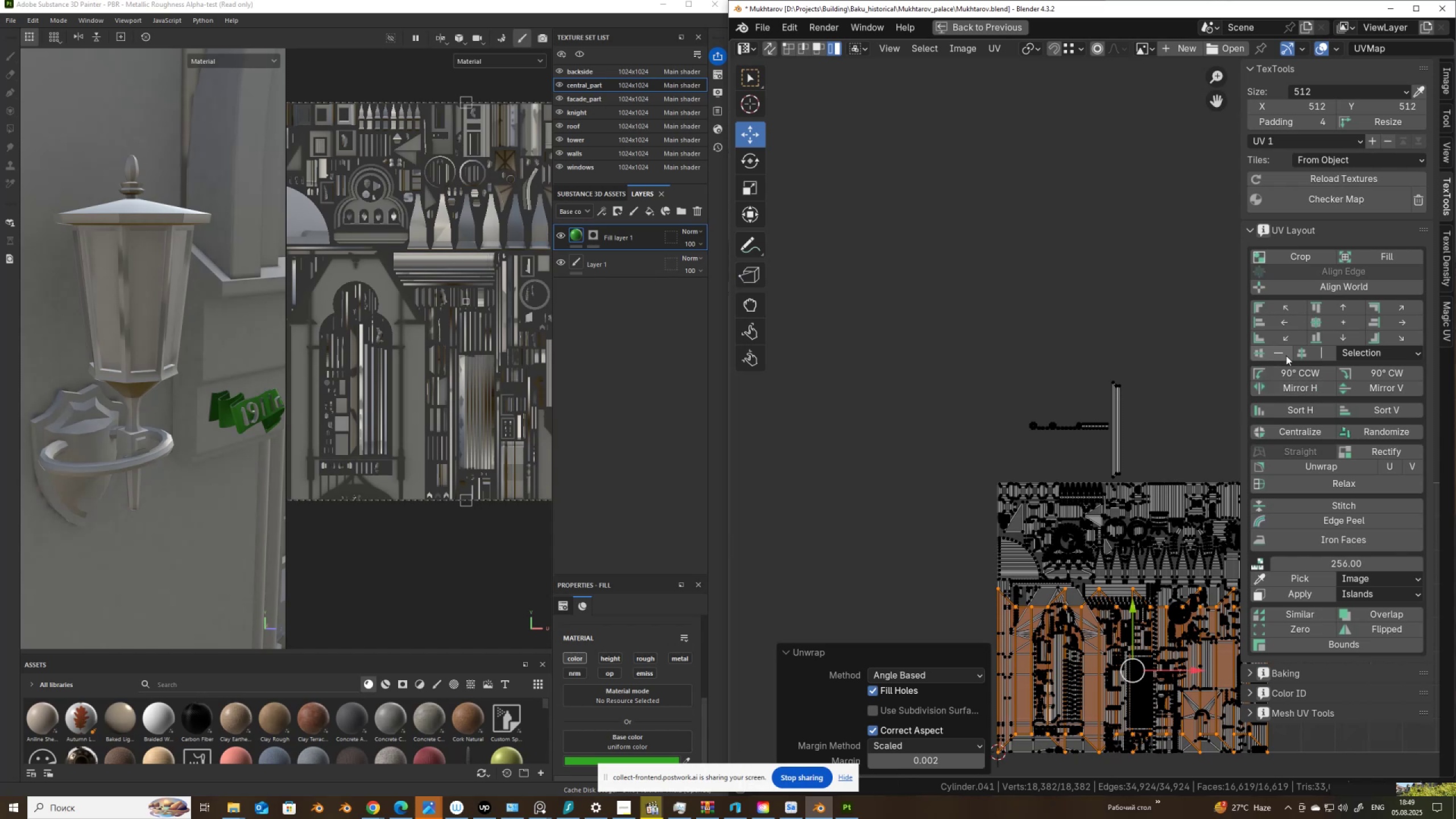 
double_click([1310, 350])
 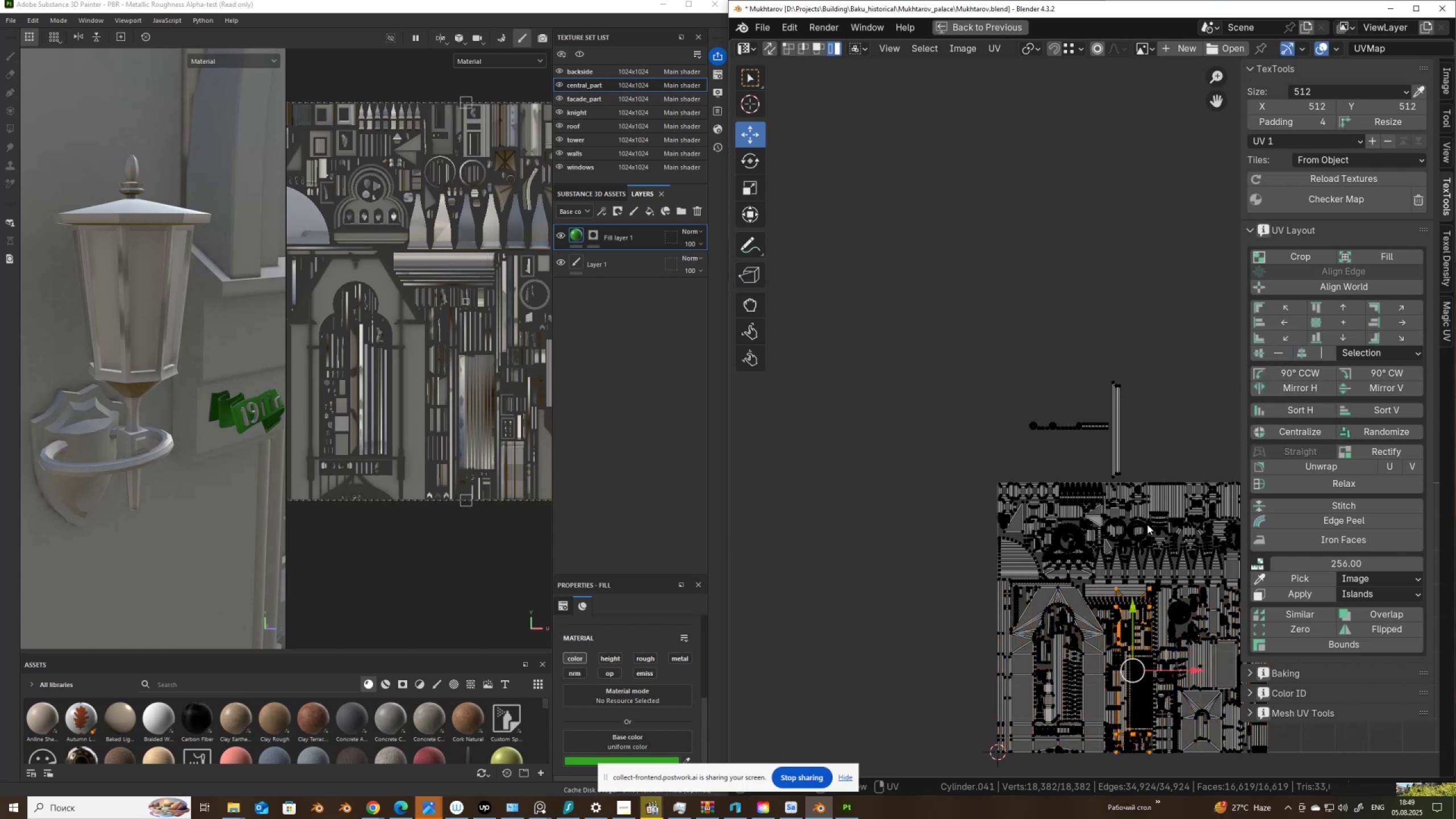 
wait(6.2)
 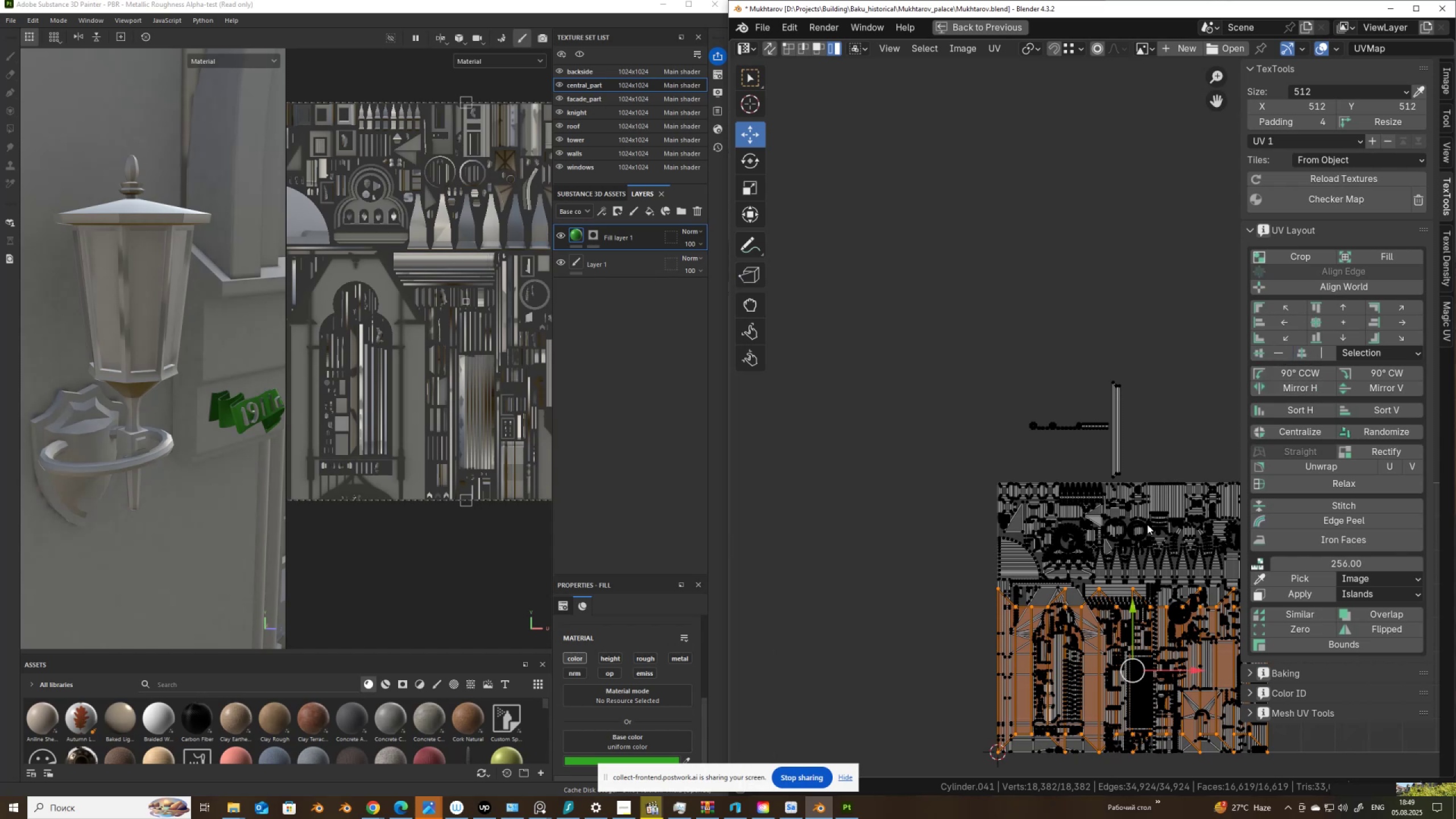 
key(G)
 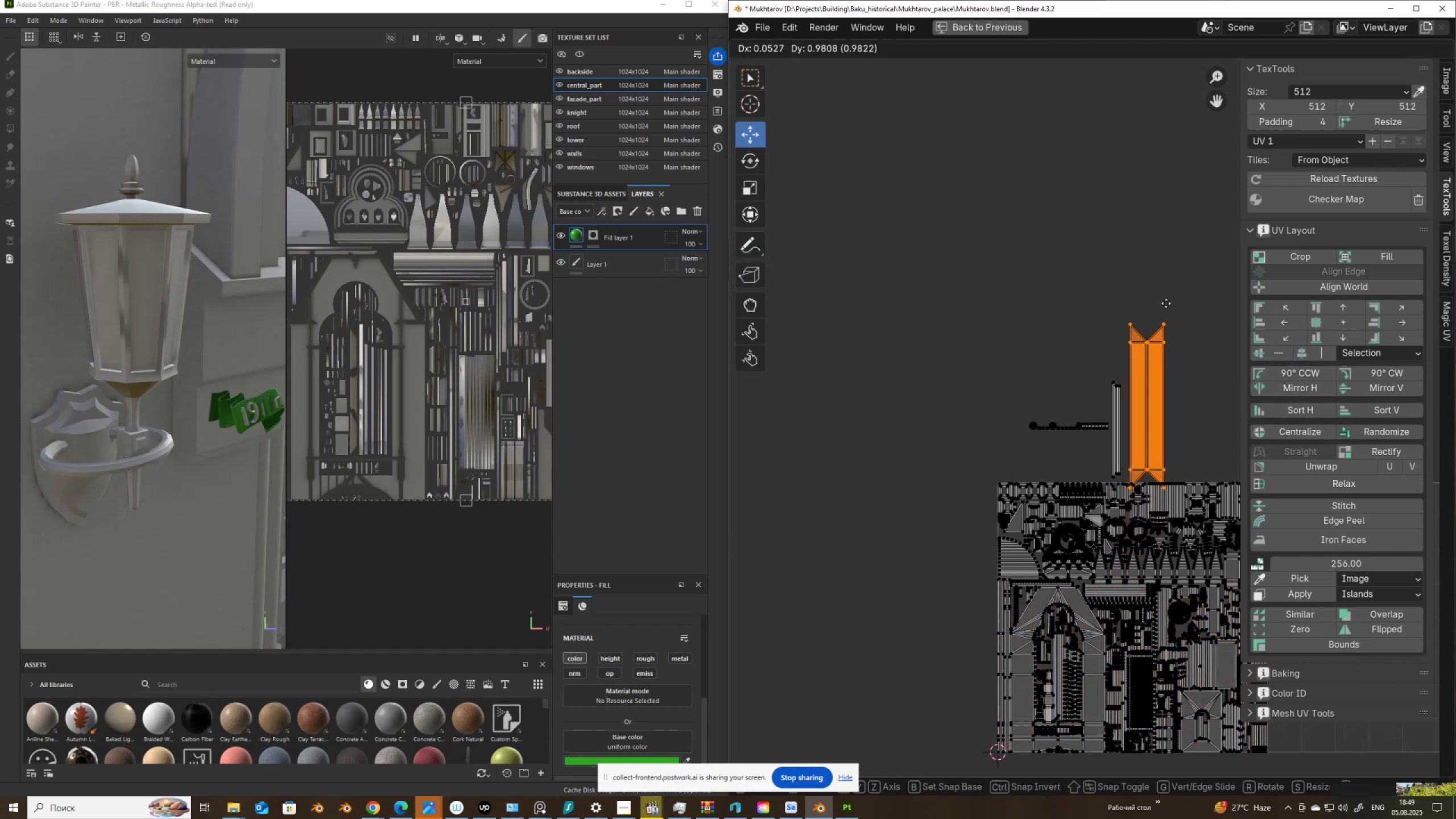 
left_click([1167, 293])
 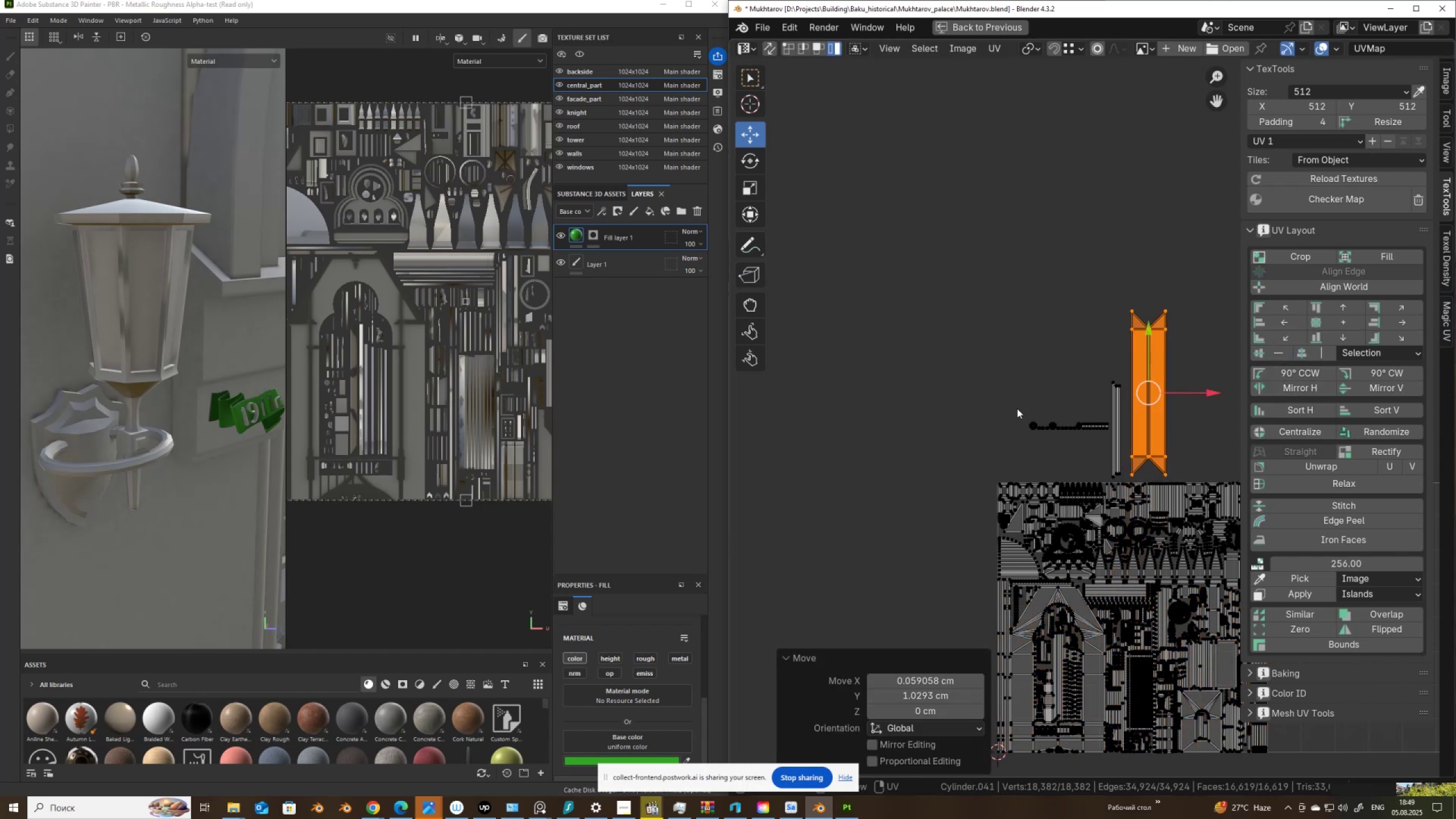 
scroll: coordinate [1025, 418], scroll_direction: up, amount: 6.0
 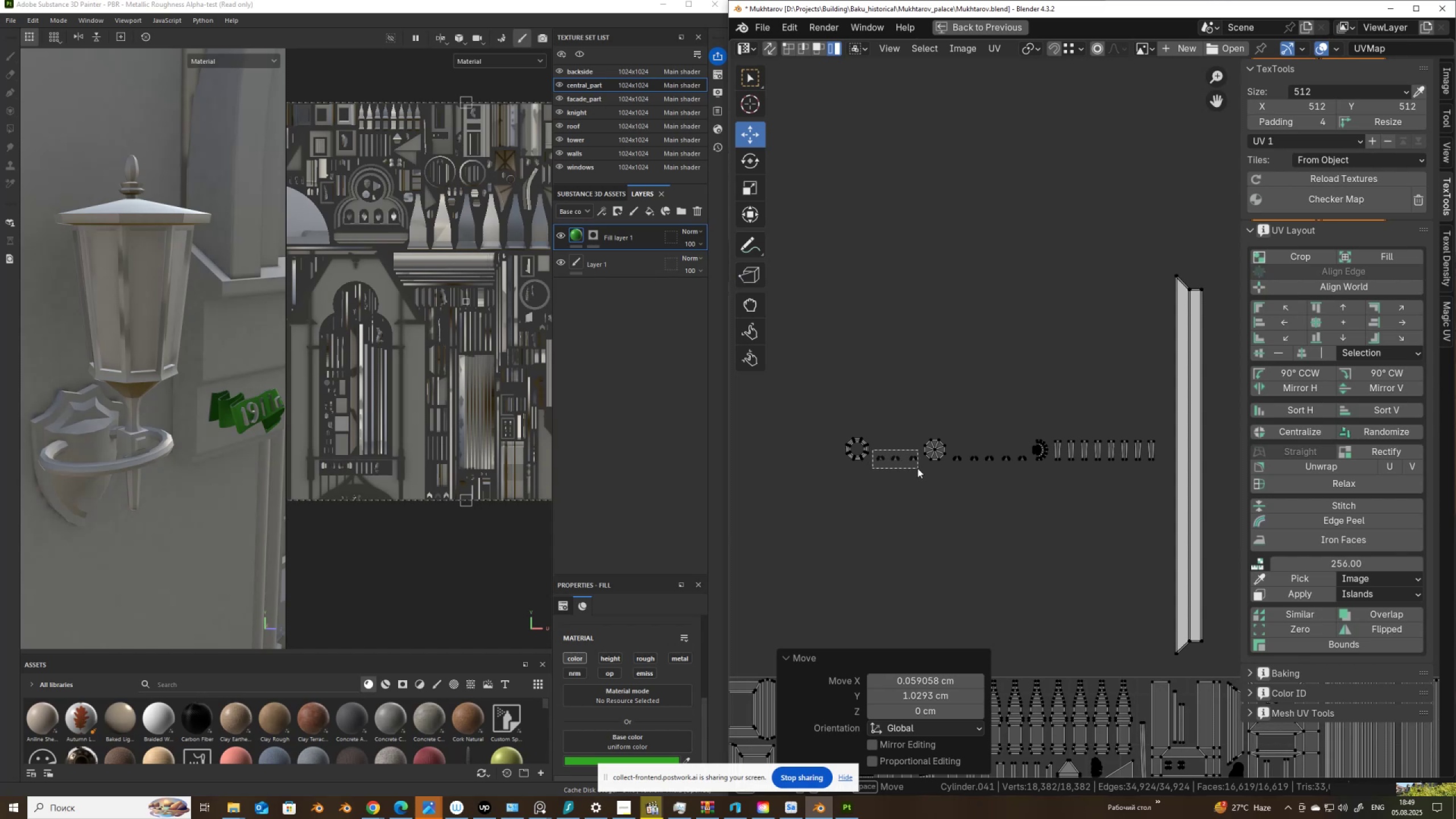 
hold_key(key=ShiftLeft, duration=1.53)
 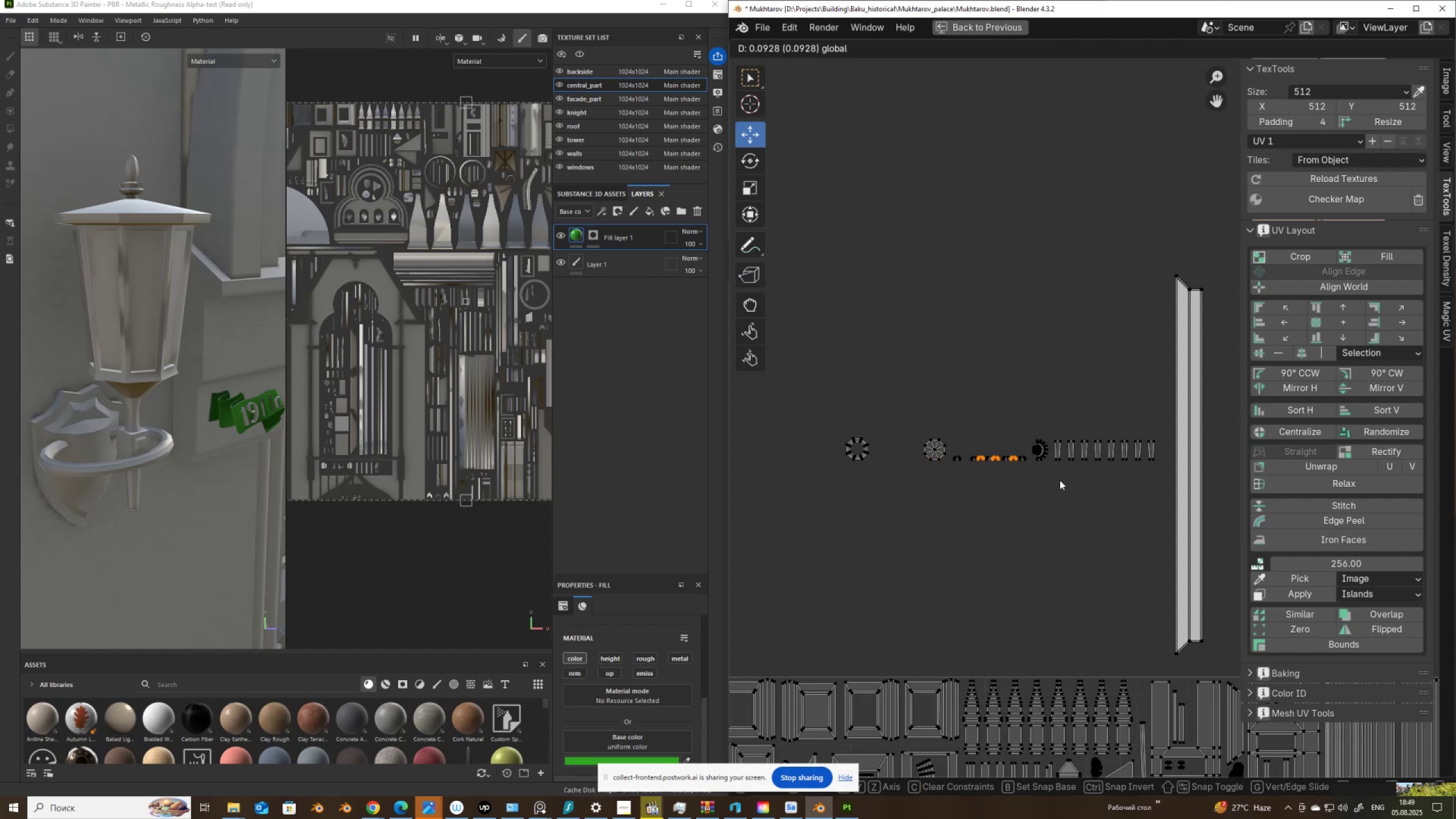 
hold_key(key=ShiftLeft, duration=1.52)
 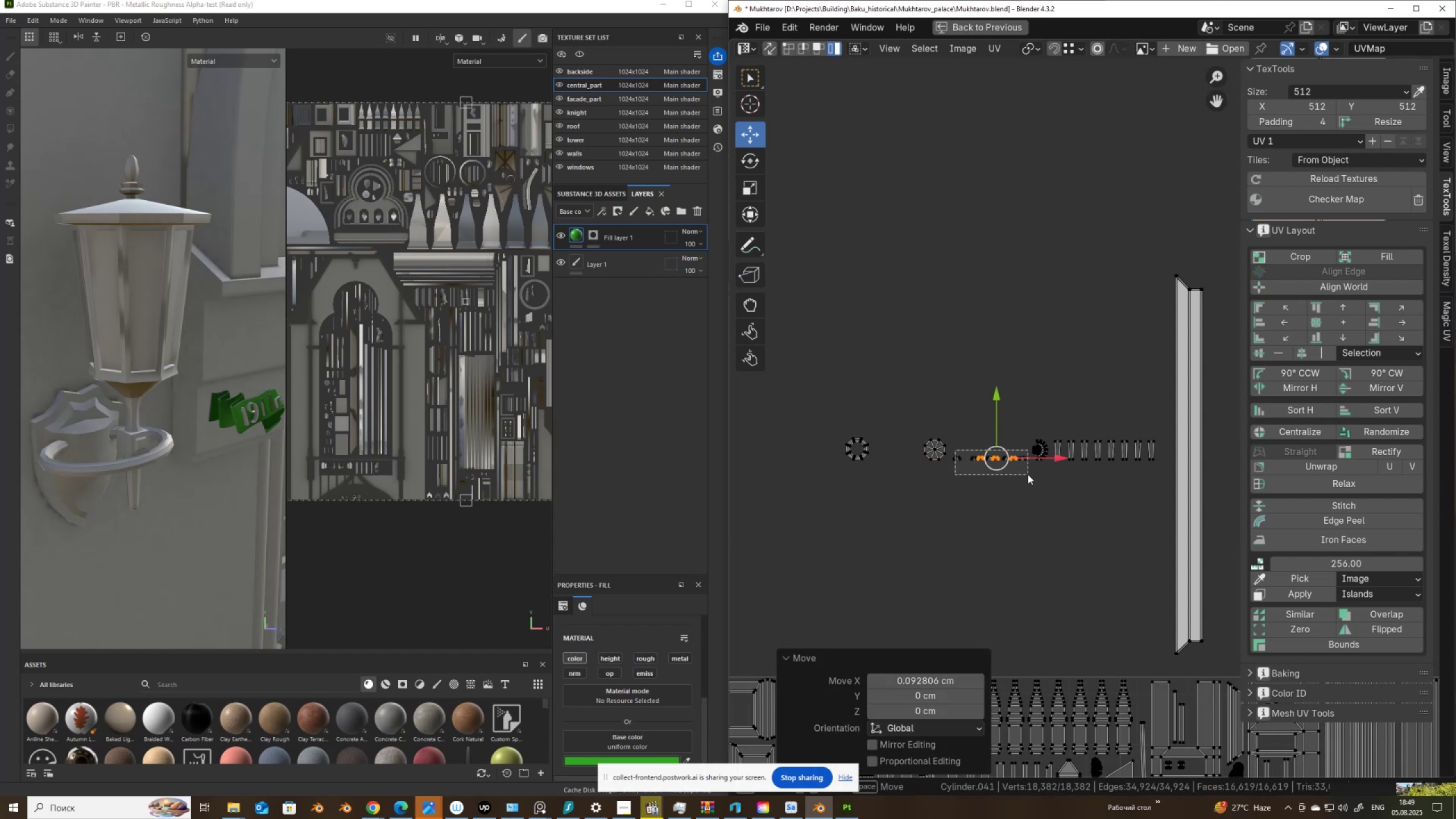 
hold_key(key=ShiftLeft, duration=0.73)
 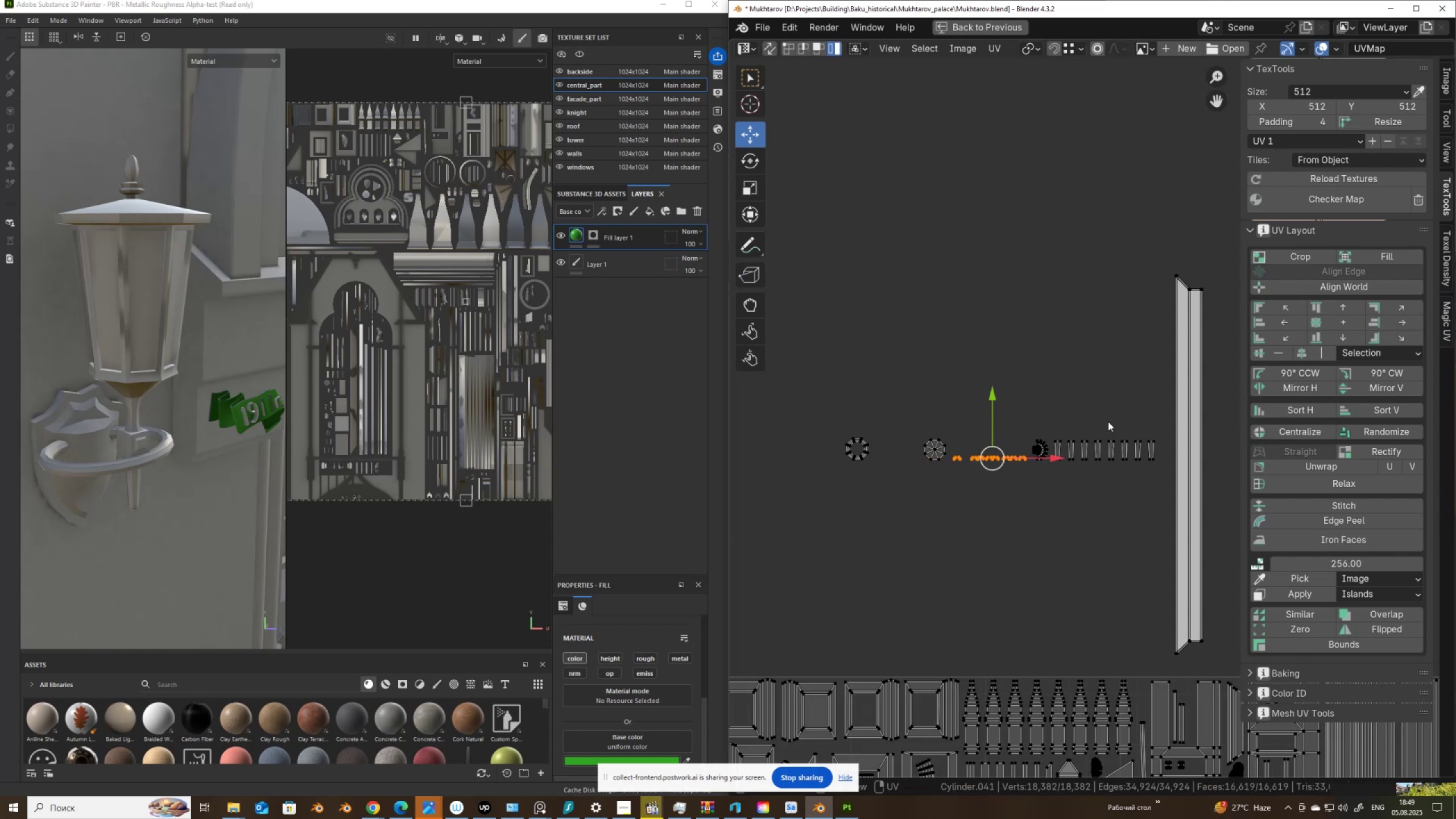 
hold_key(key=ShiftLeft, duration=25.51)
 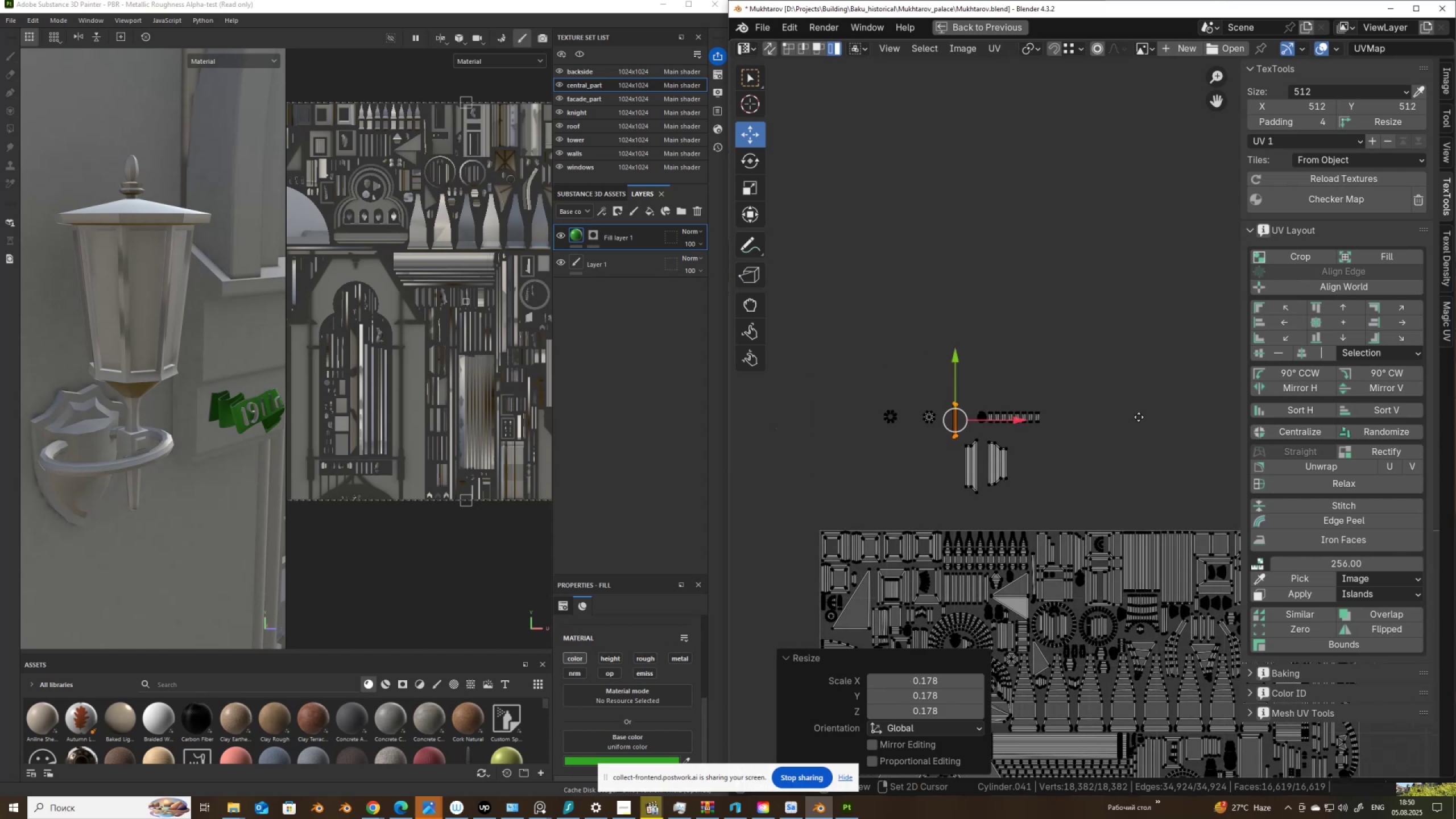 
key(U)
 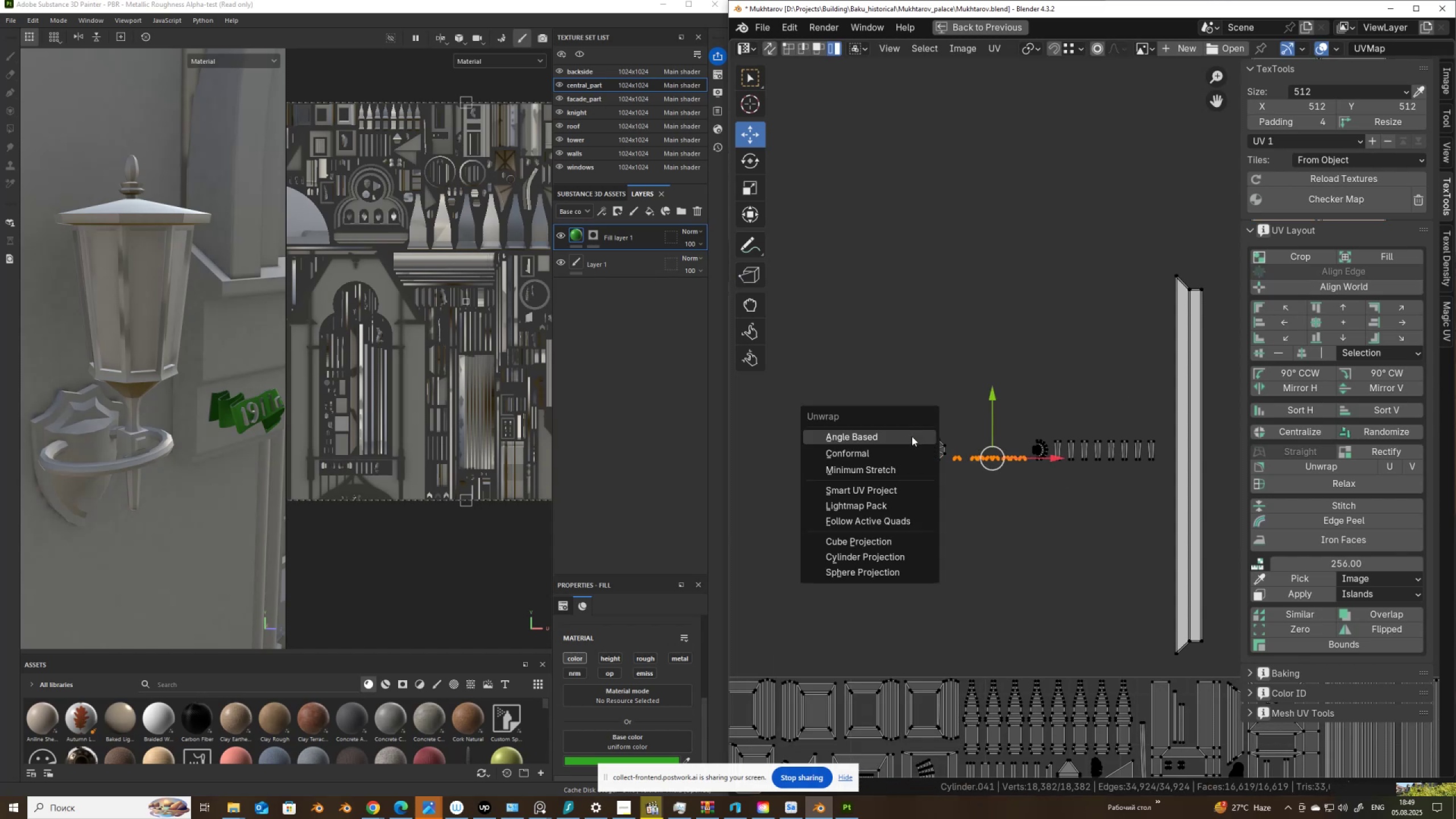 
left_click([912, 436])
 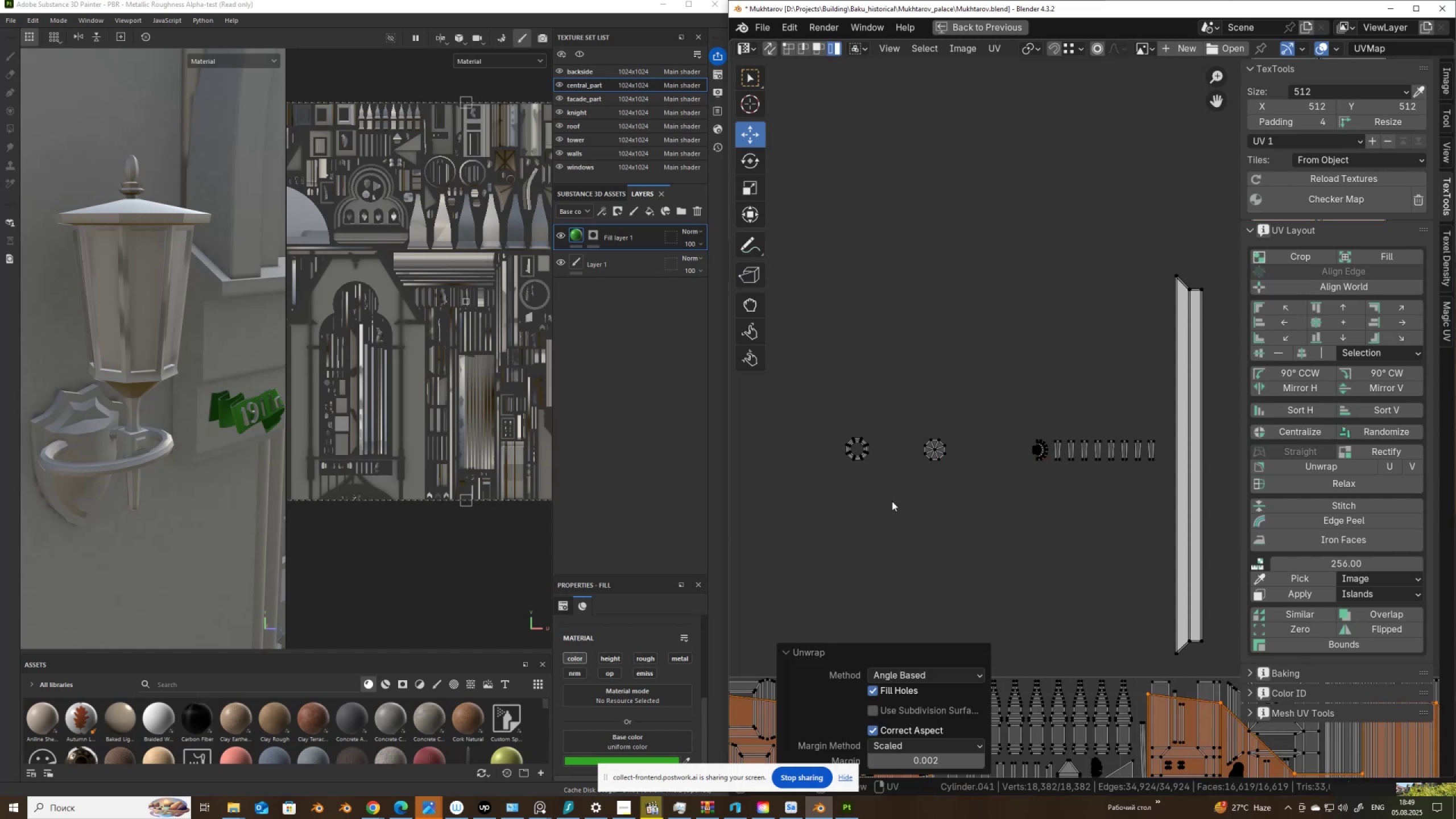 
scroll: coordinate [921, 431], scroll_direction: down, amount: 7.0
 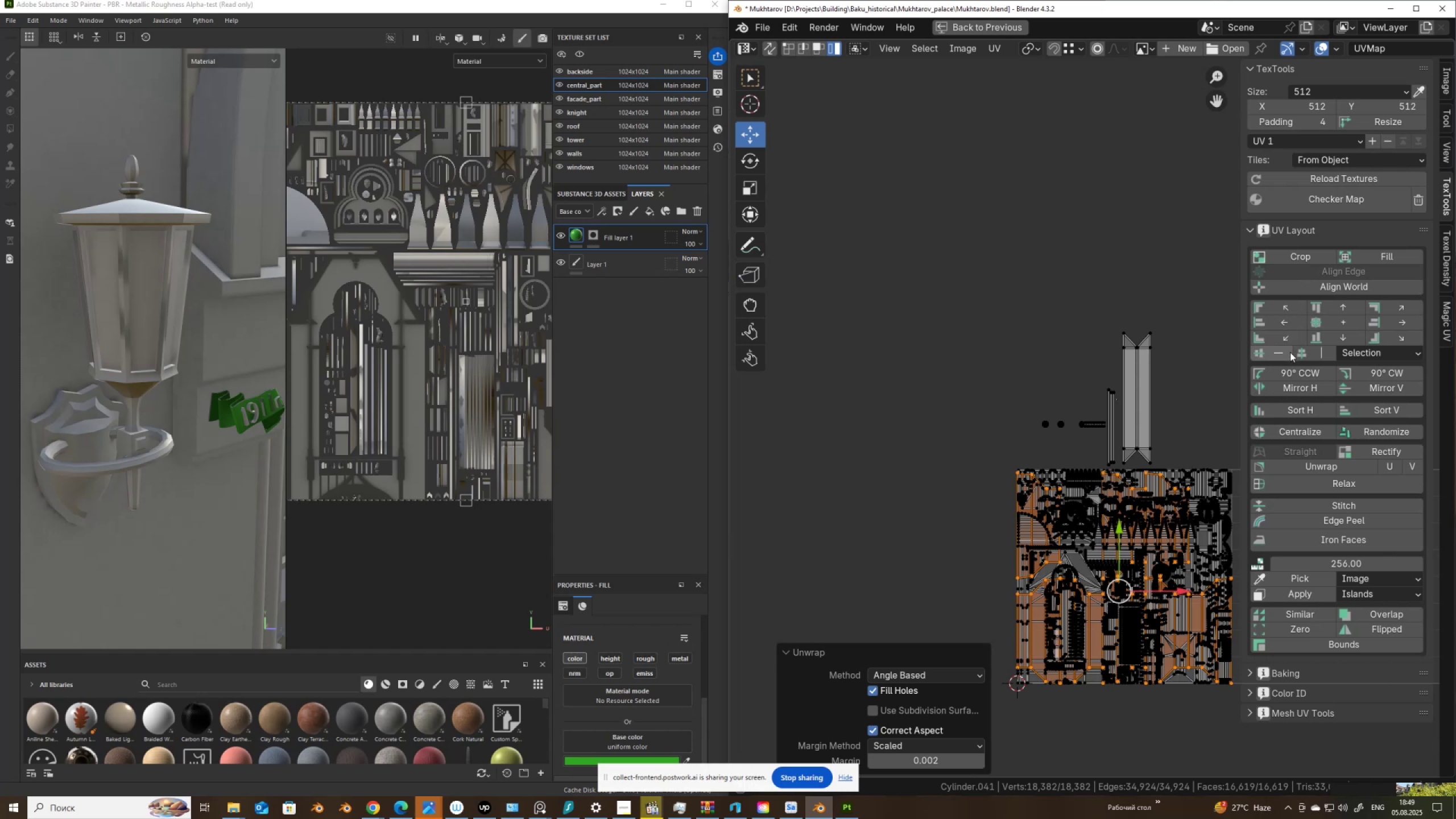 
left_click([1287, 352])
 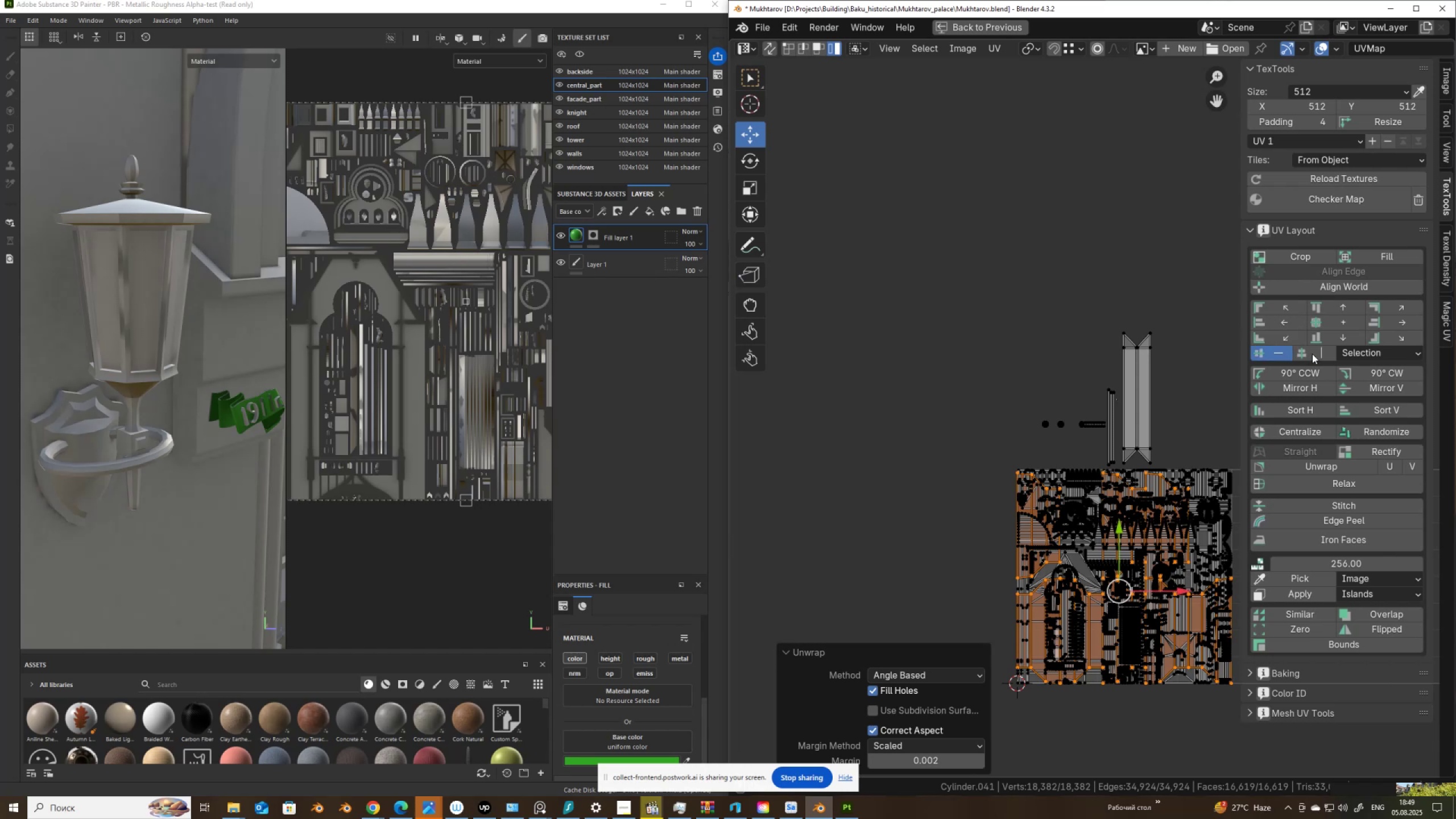 
left_click([1316, 352])
 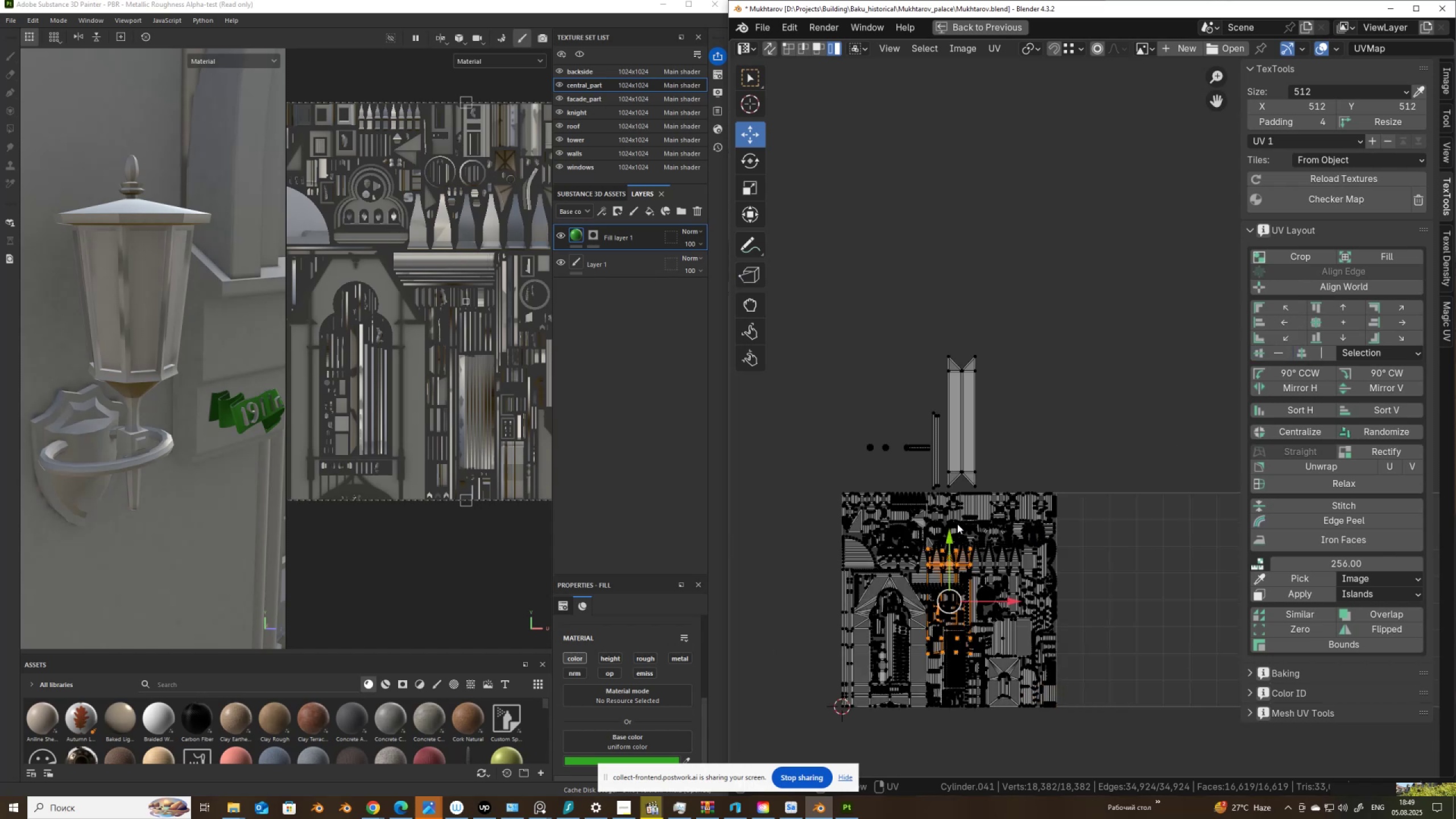 
key(G)
 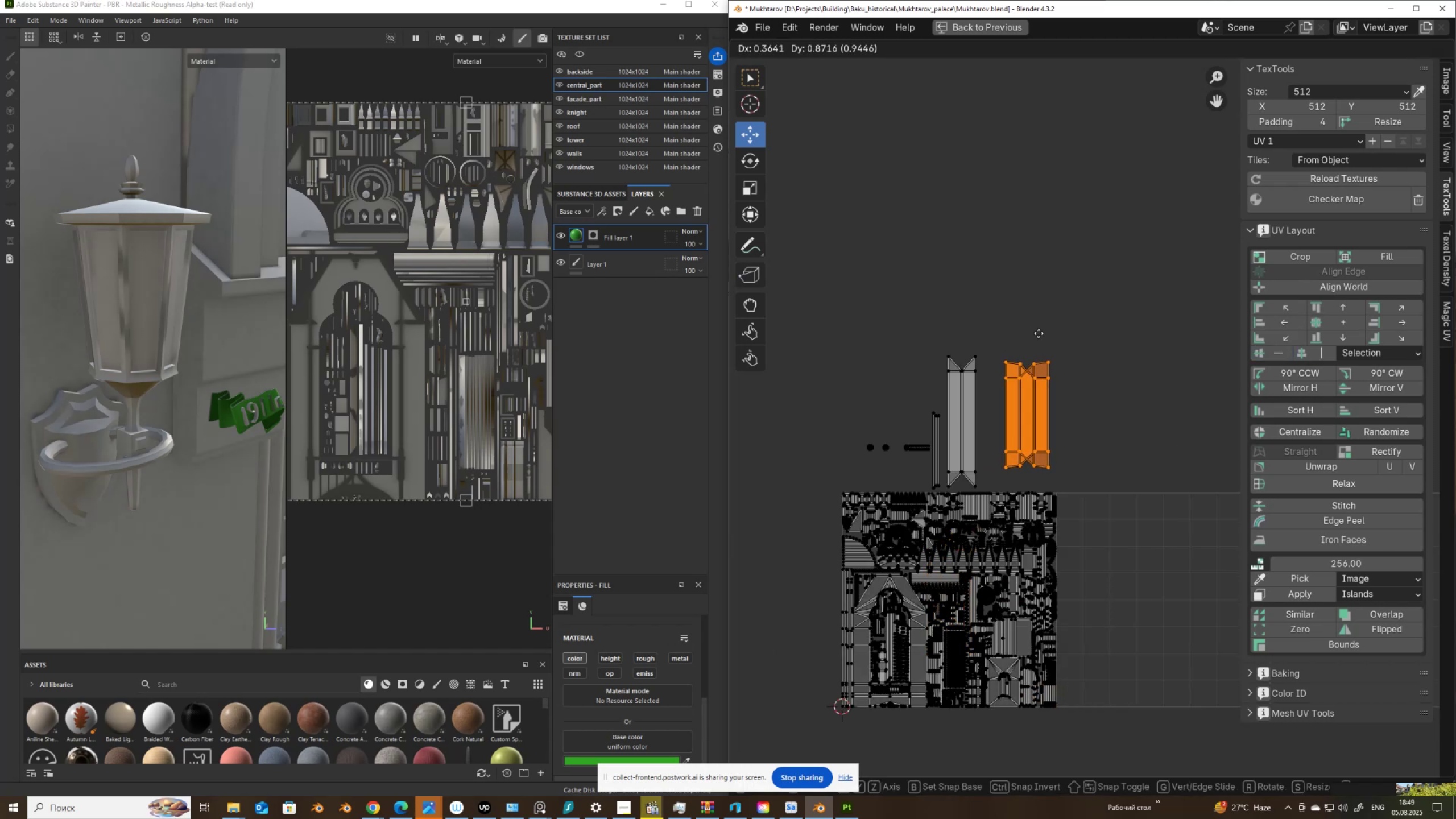 
left_click([1039, 333])
 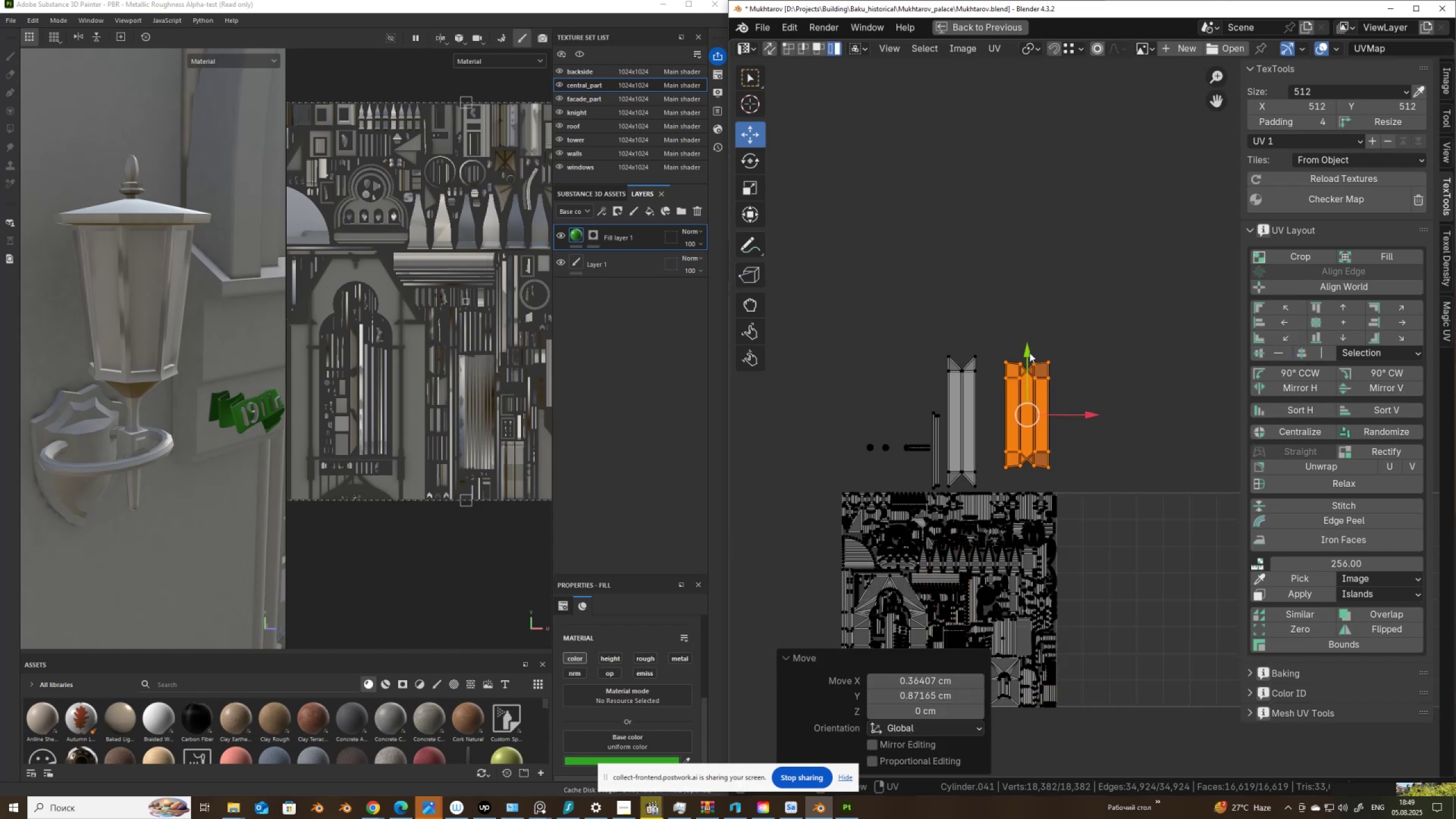 
scroll: coordinate [1029, 354], scroll_direction: up, amount: 2.0
 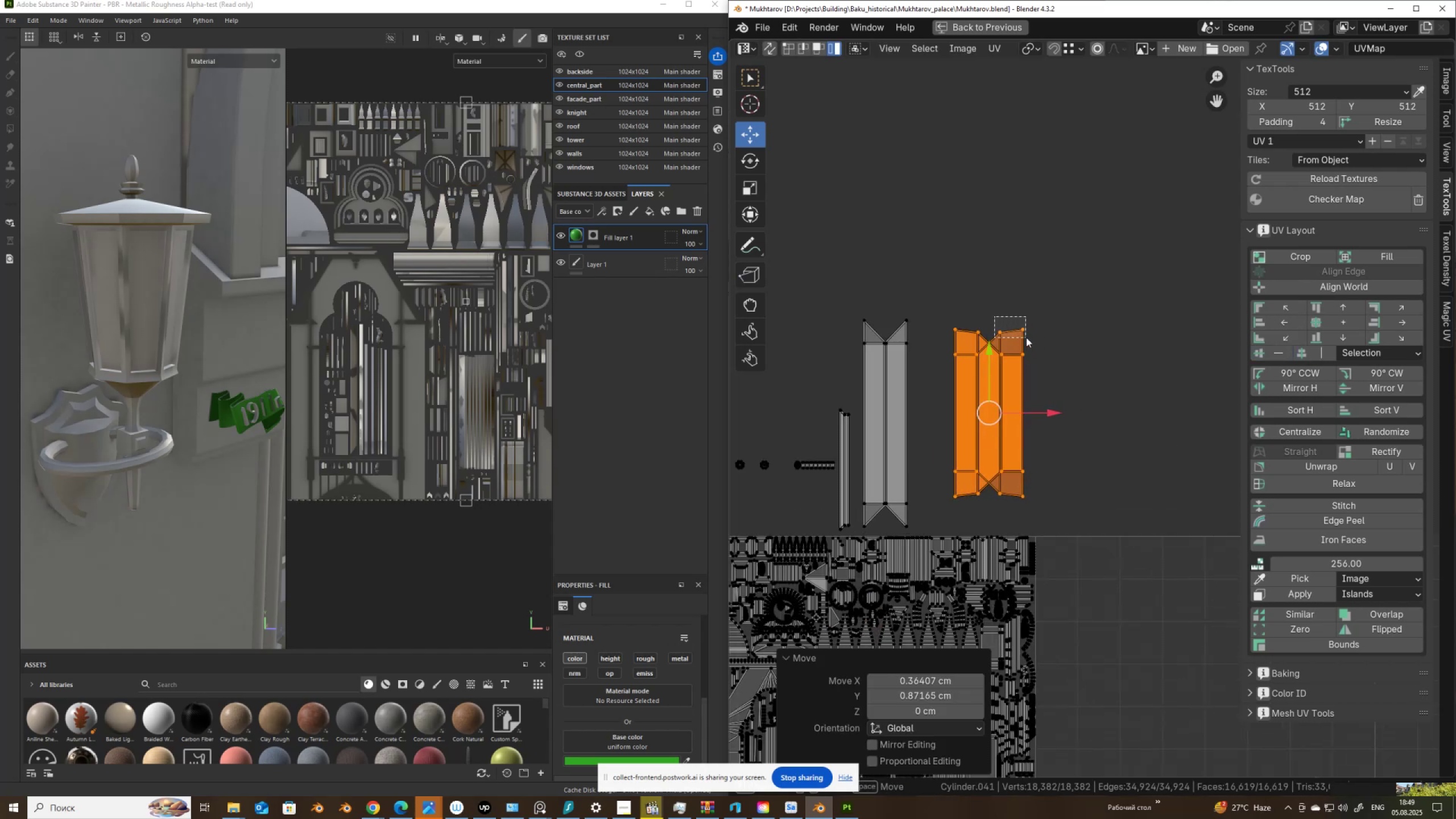 
right_click([1044, 345])
 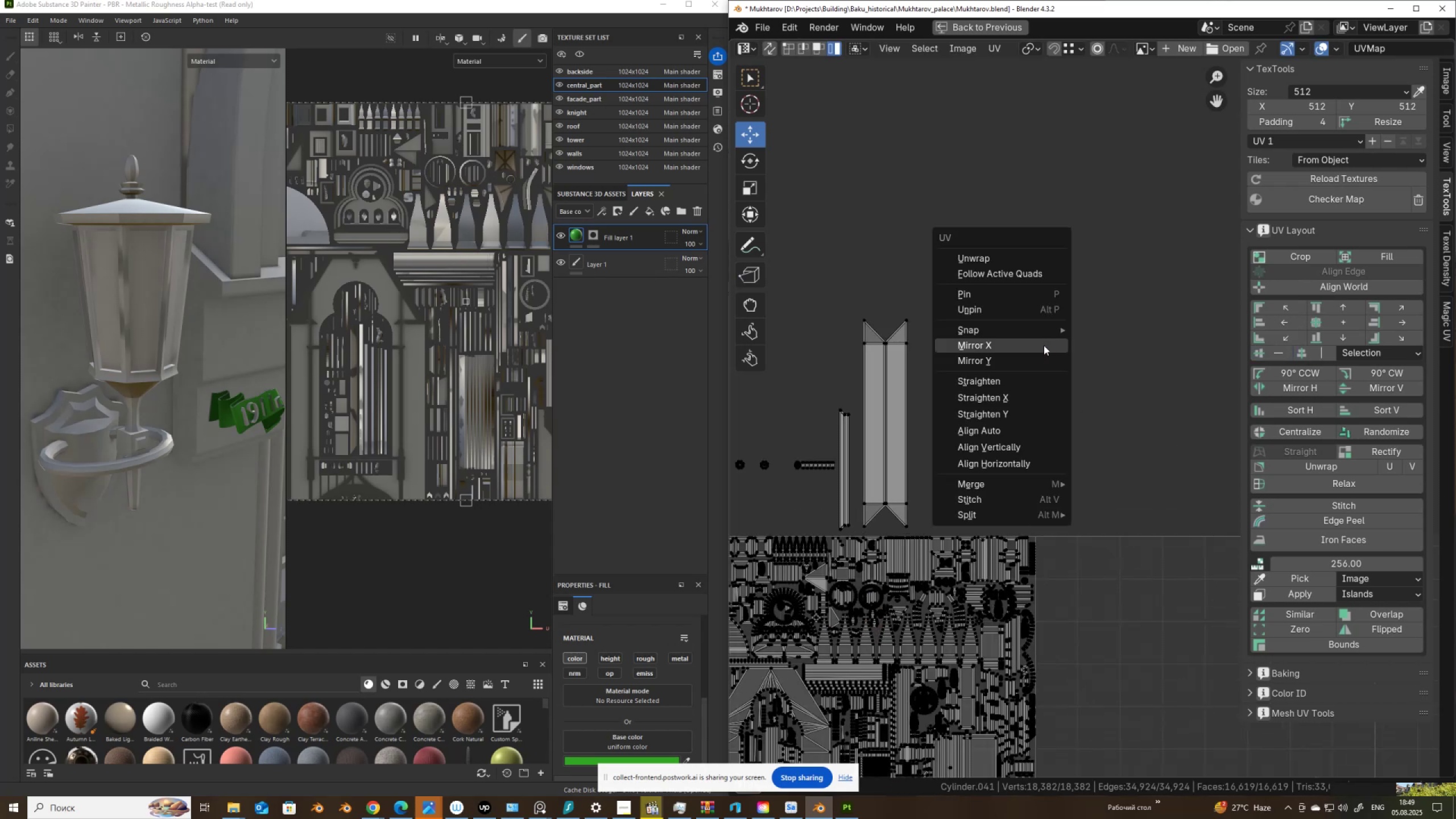 
left_click([1044, 345])
 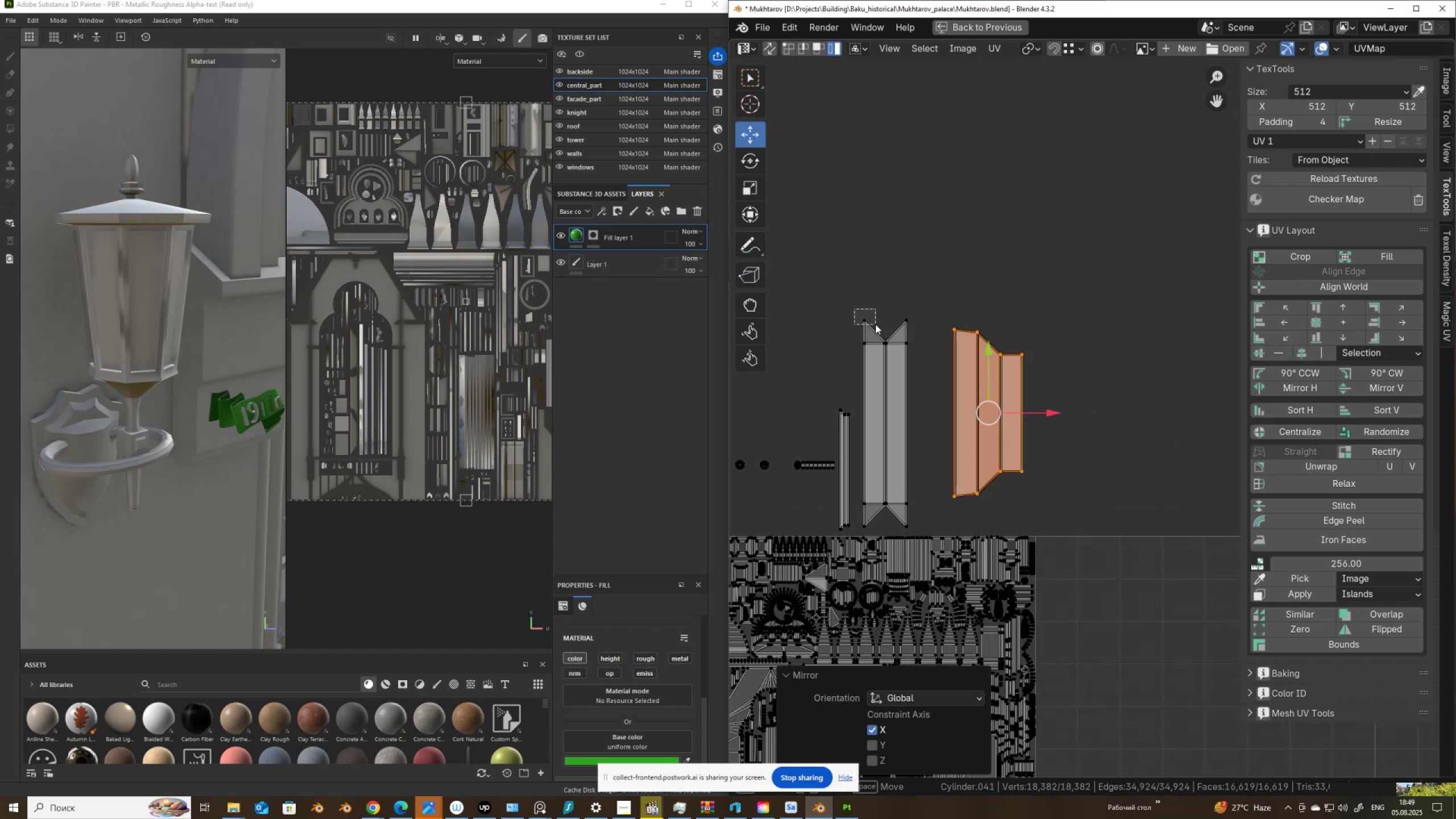 
right_click([876, 325])
 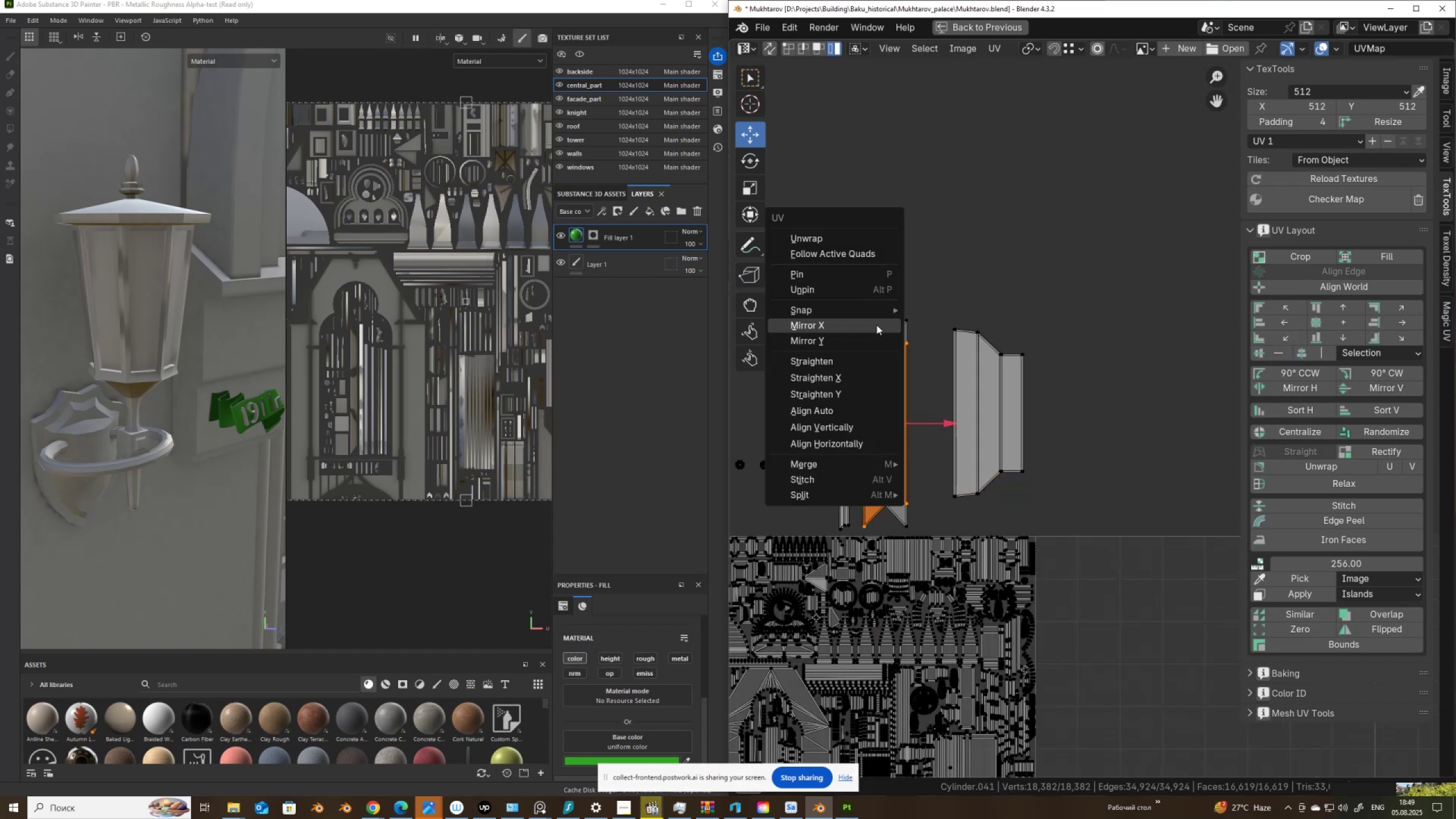 
left_click([876, 325])
 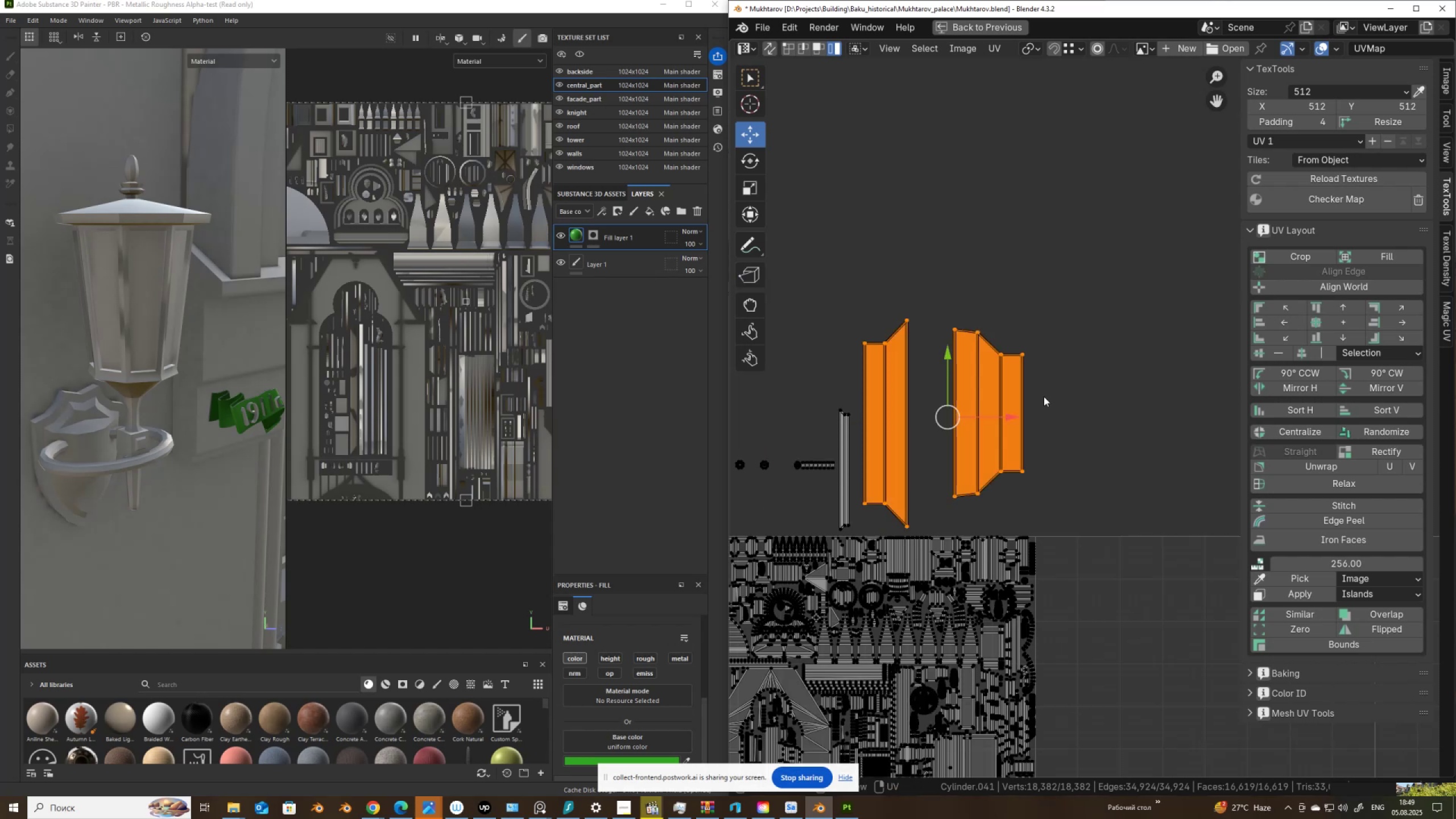 
key(S)
 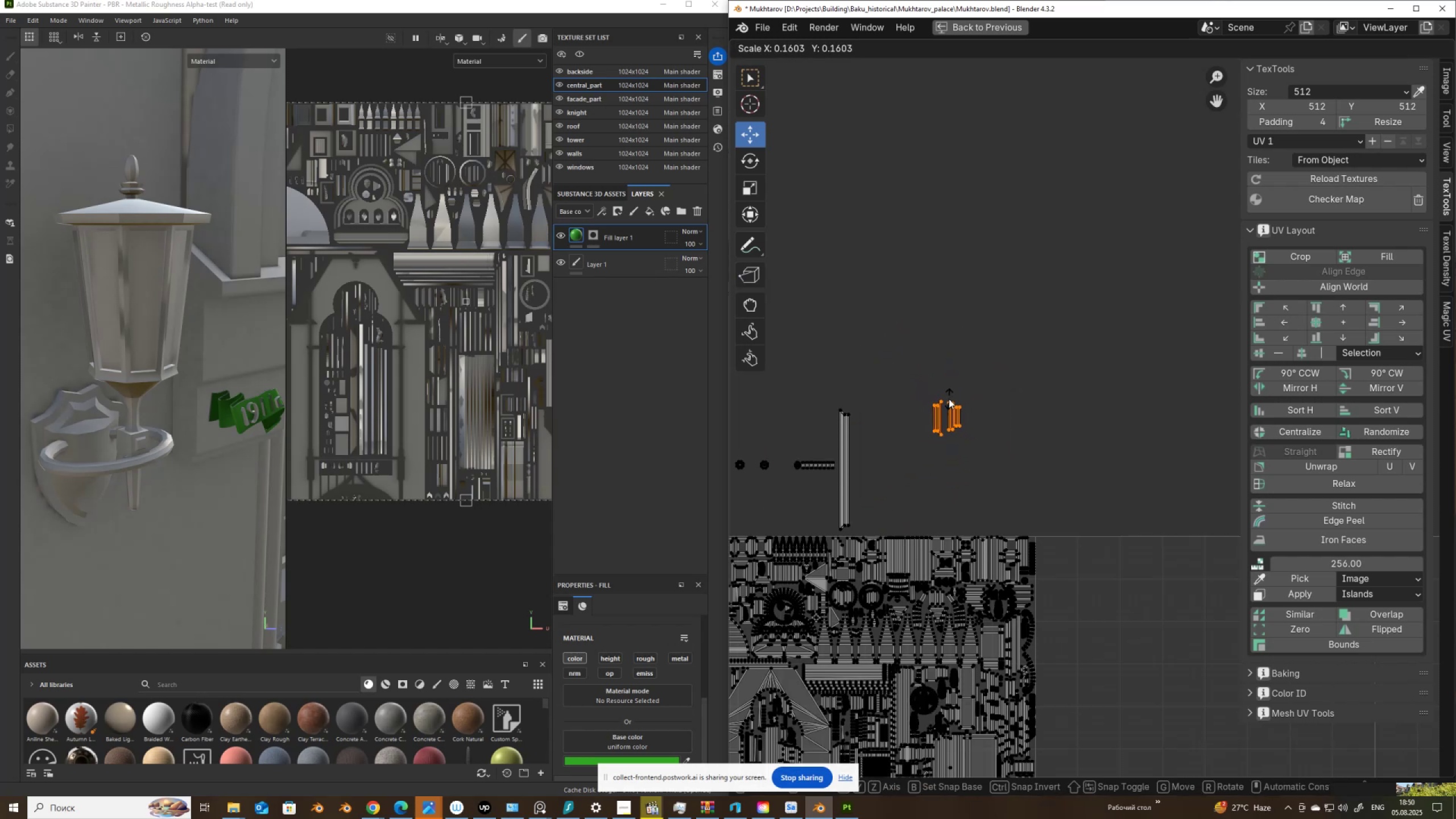 
left_click([949, 399])
 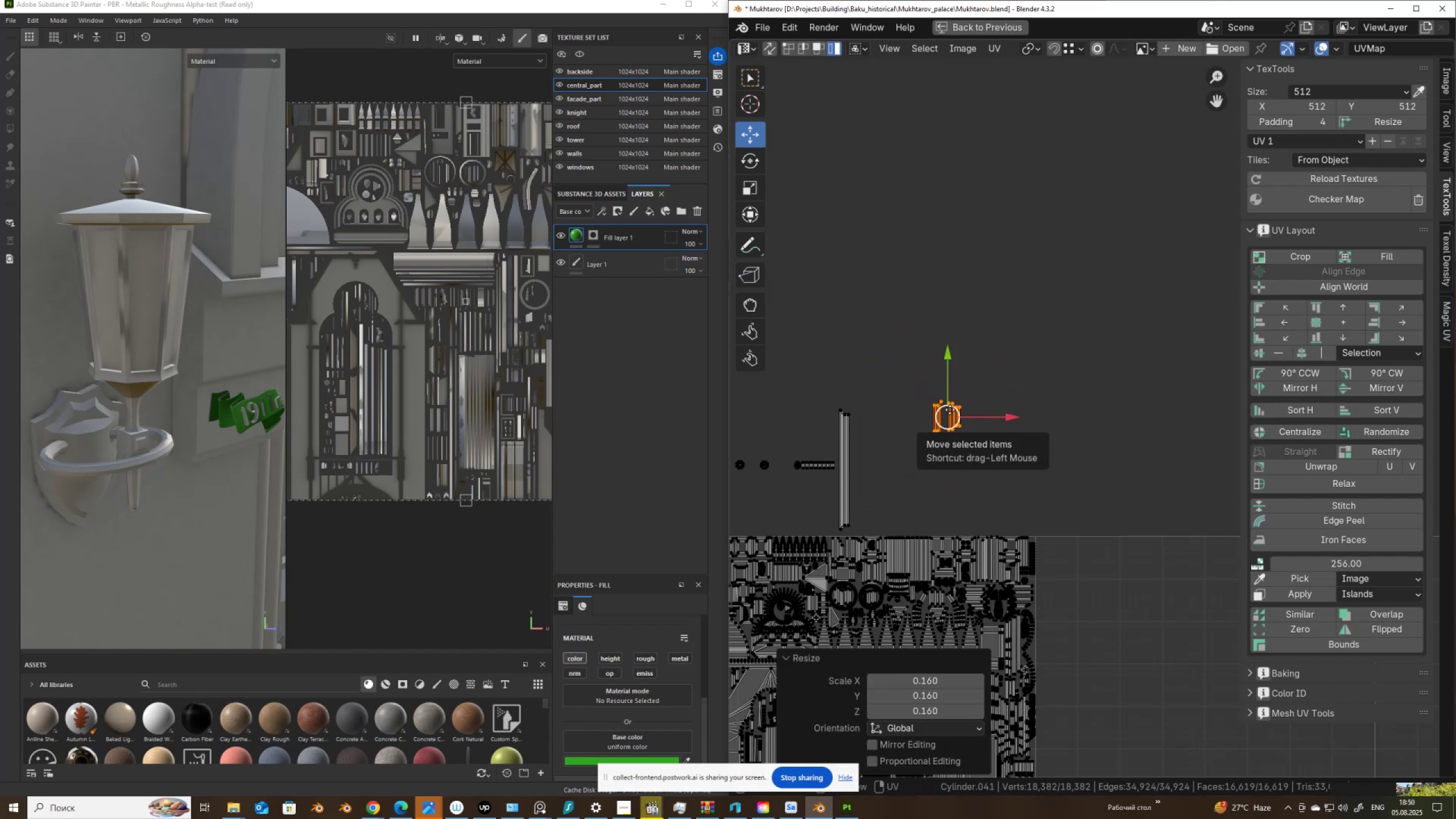 
type(ggs)
 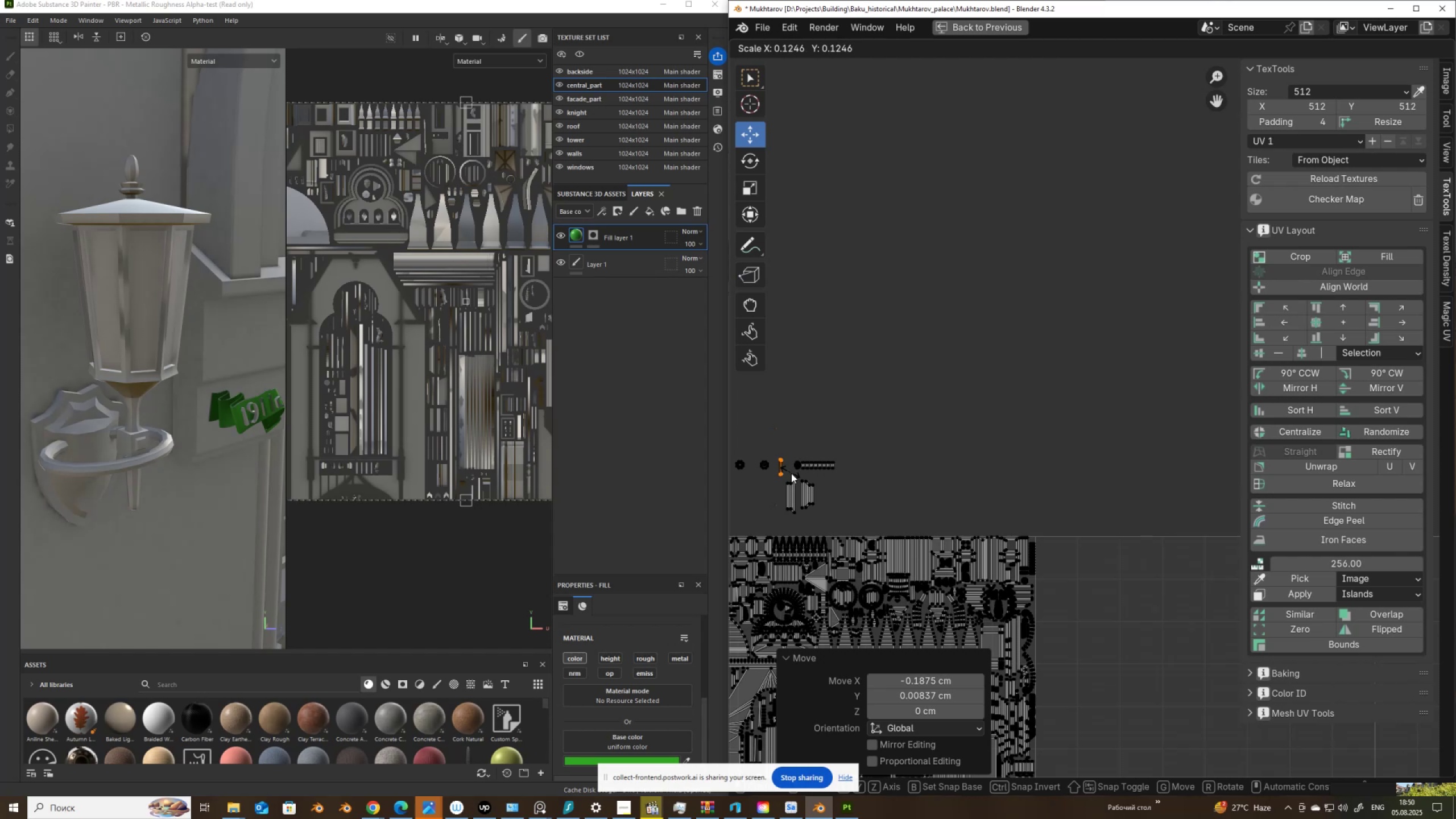 
left_click([793, 475])
 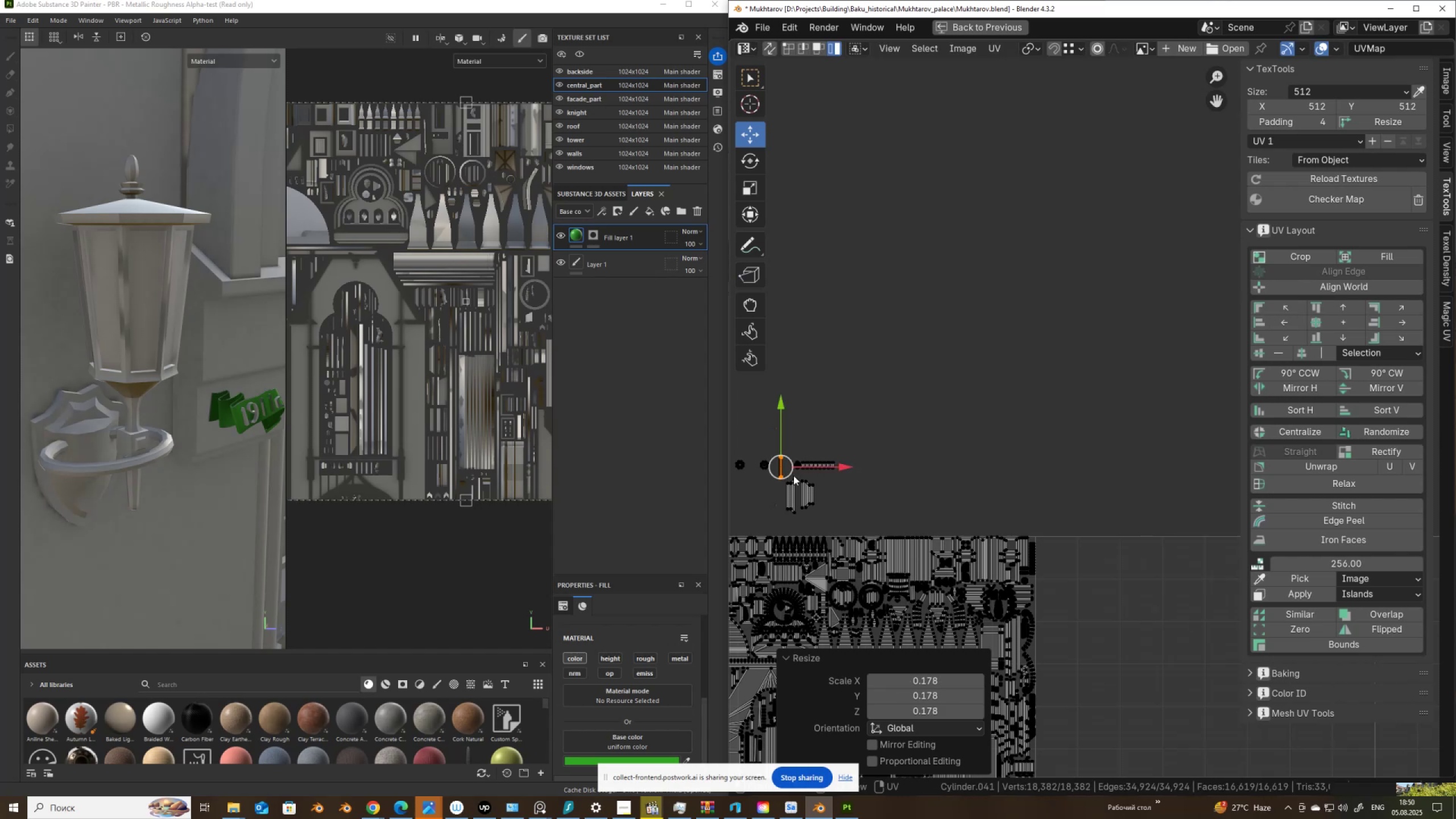 
scroll: coordinate [793, 475], scroll_direction: up, amount: 2.0
 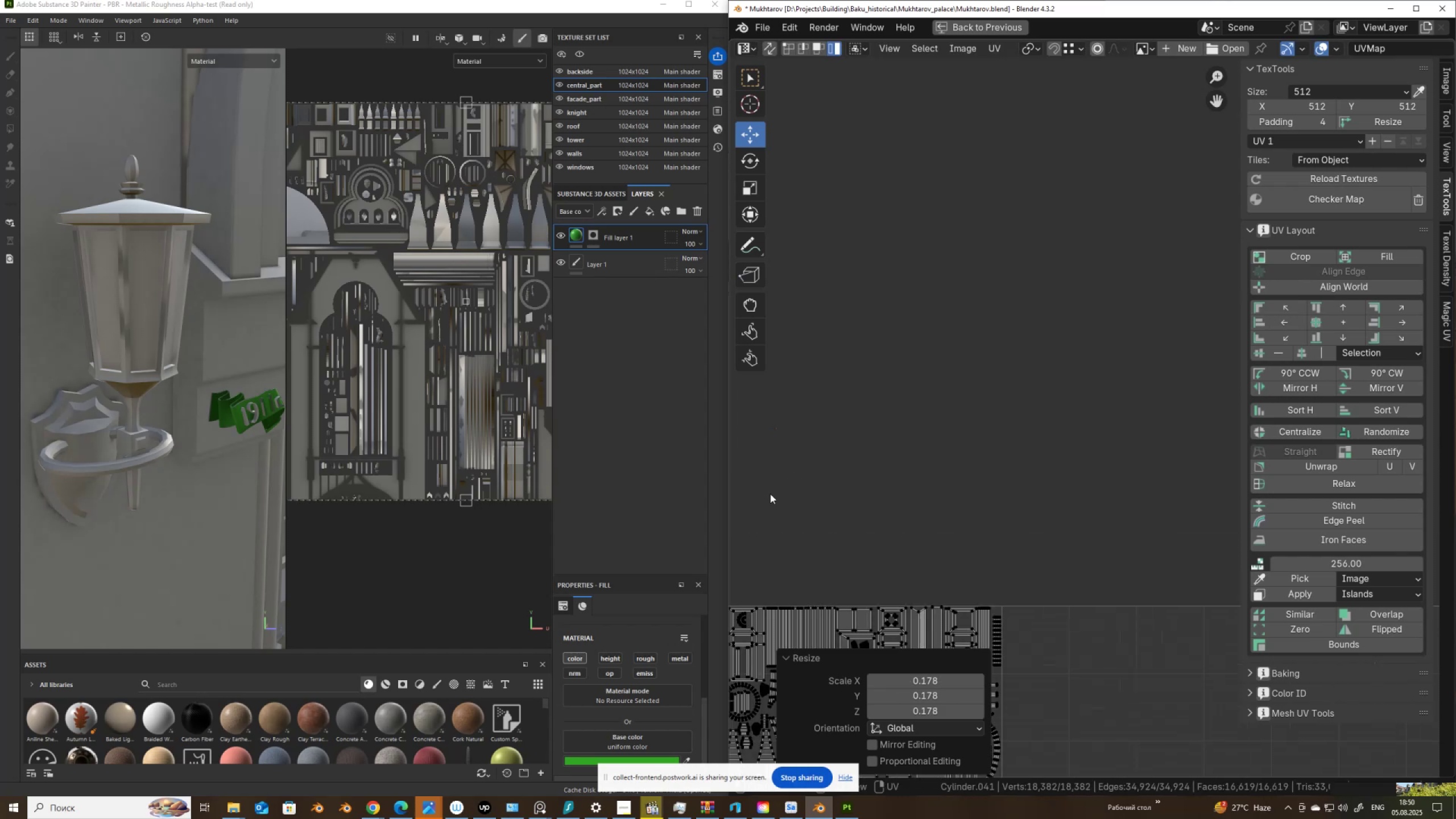 
hold_key(key=ShiftLeft, duration=0.62)
scroll: coordinate [1057, 458], scroll_direction: up, amount: 3.0
 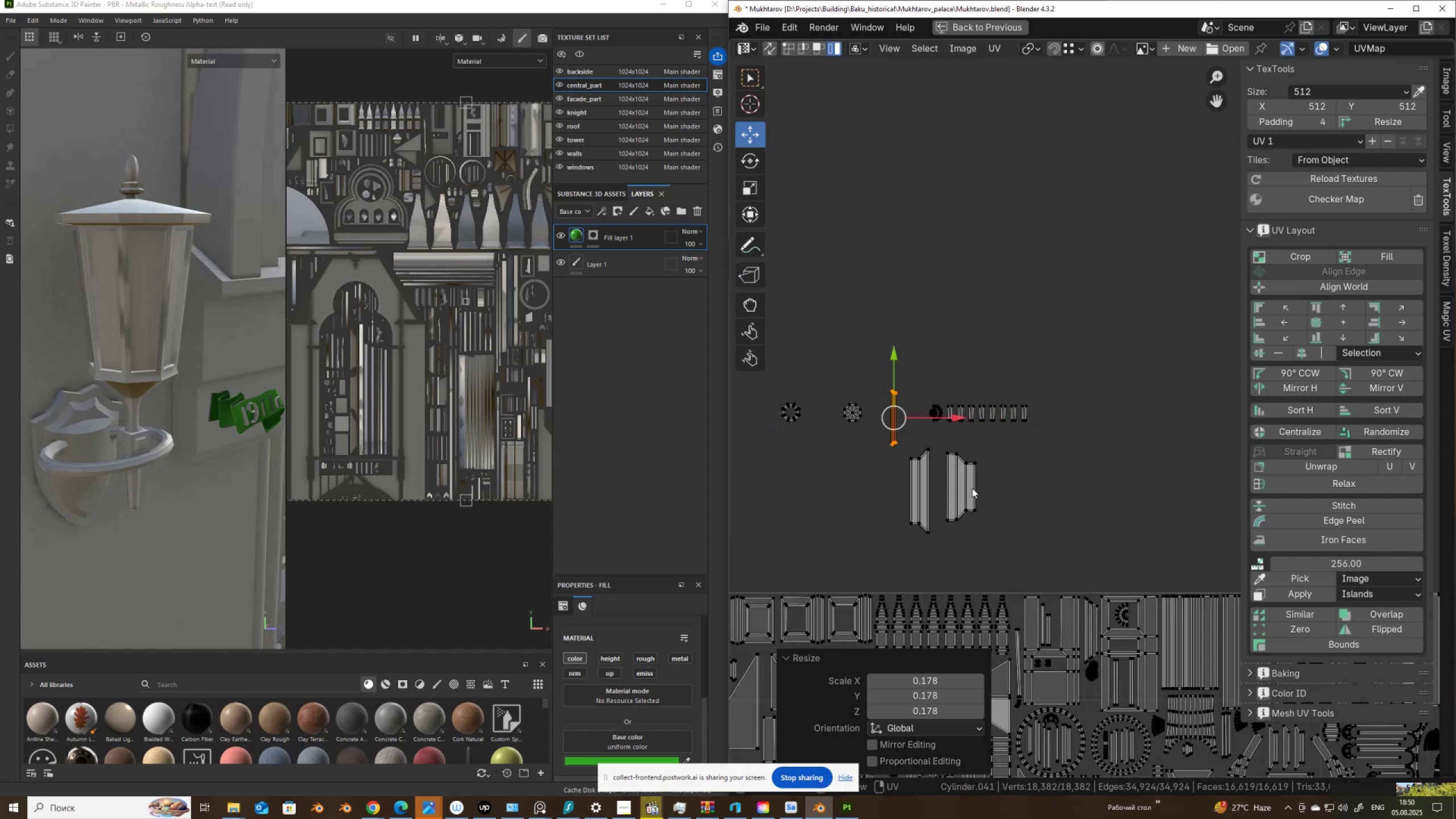 
hold_key(key=ShiftLeft, duration=0.3)
 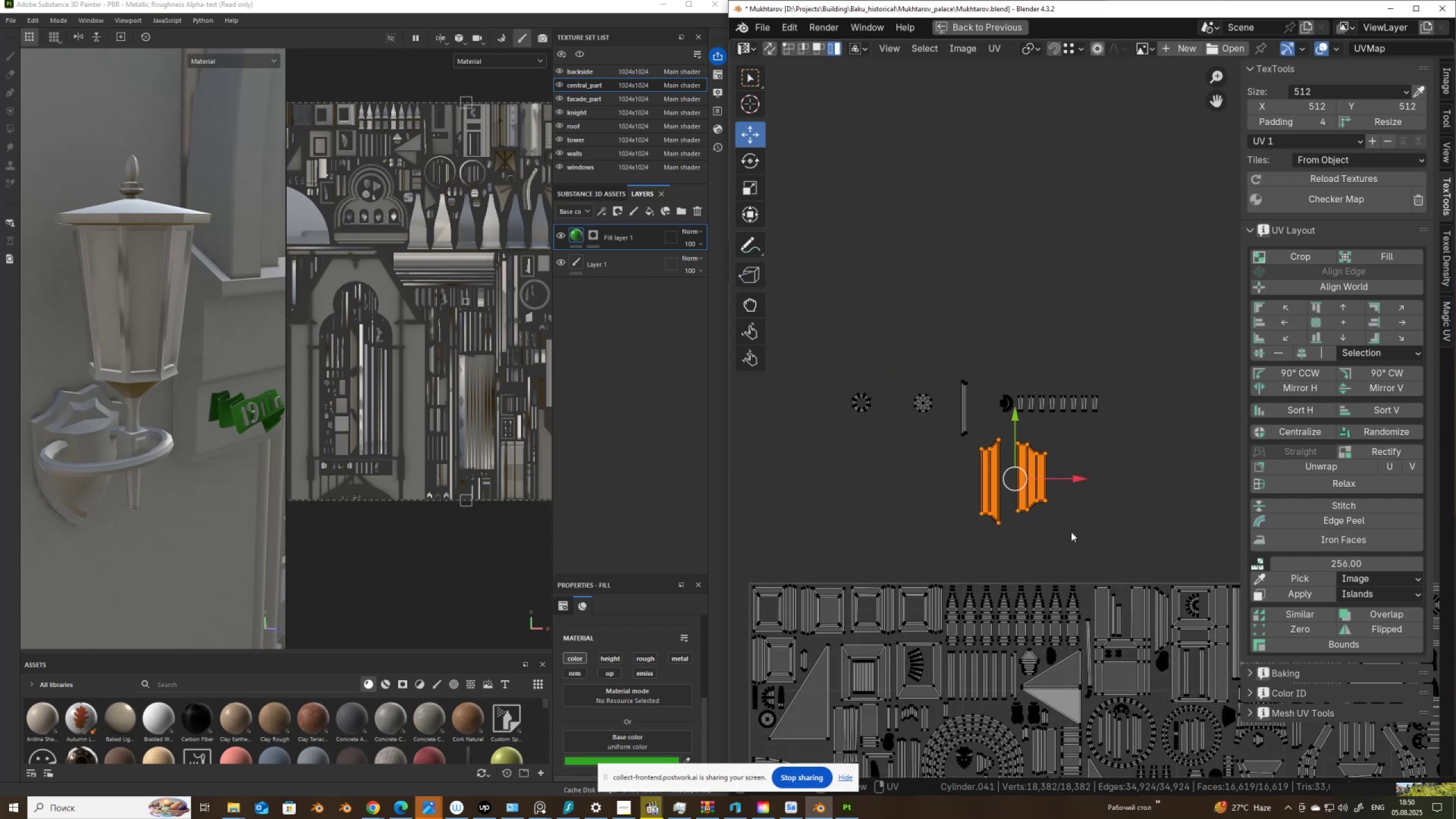 
key(S)
 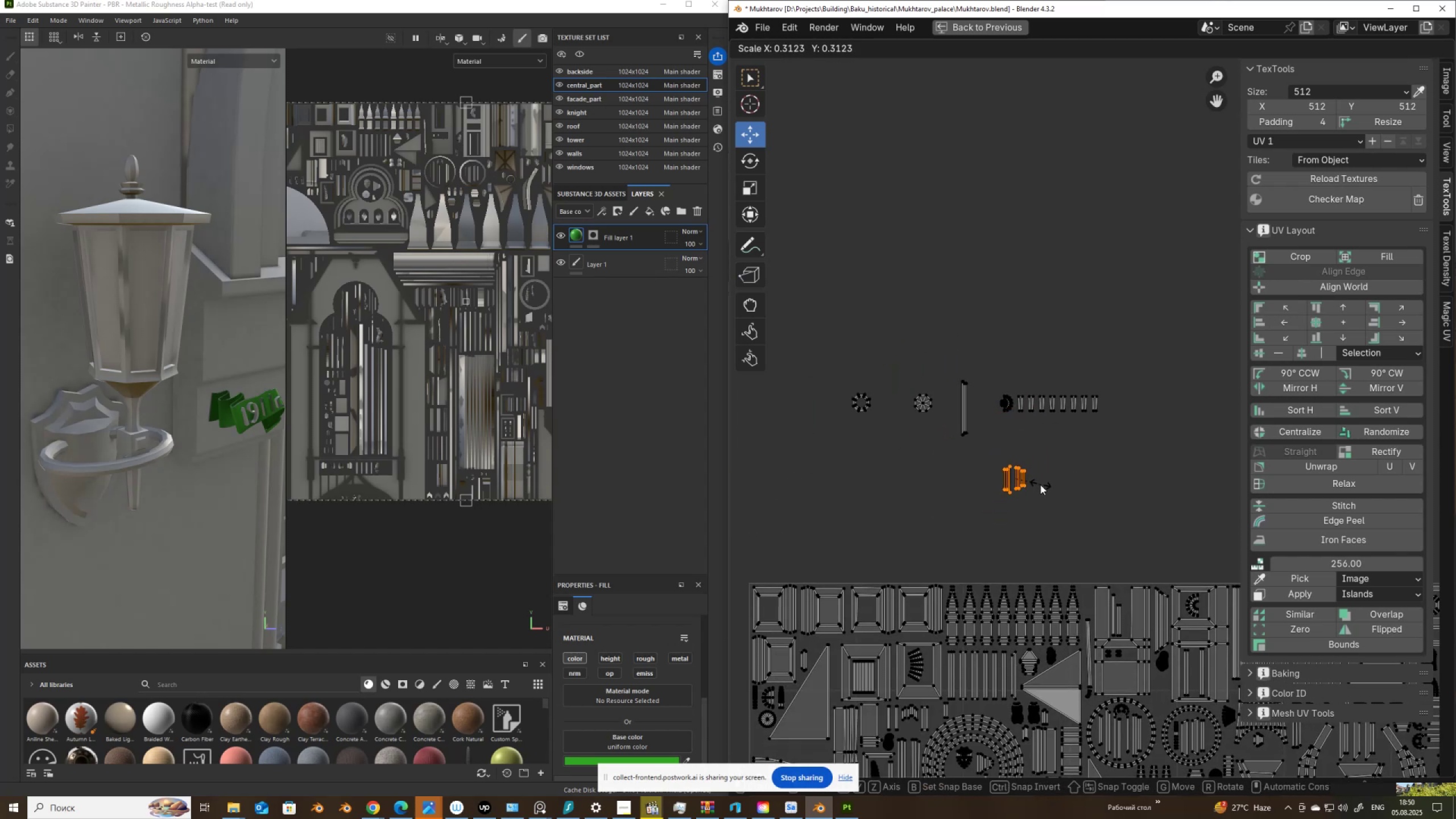 
left_click([1041, 485])
 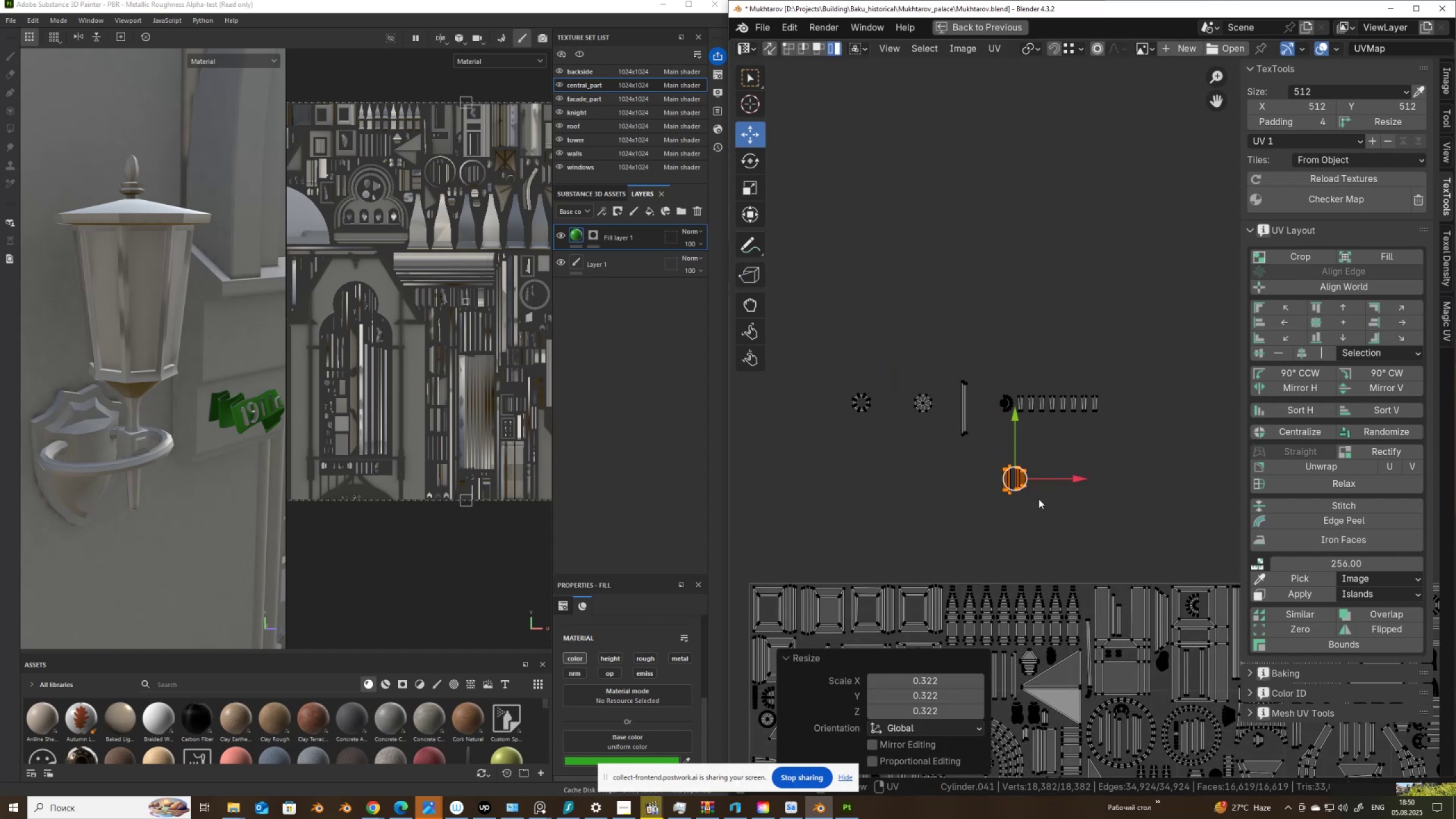 
key(G)
 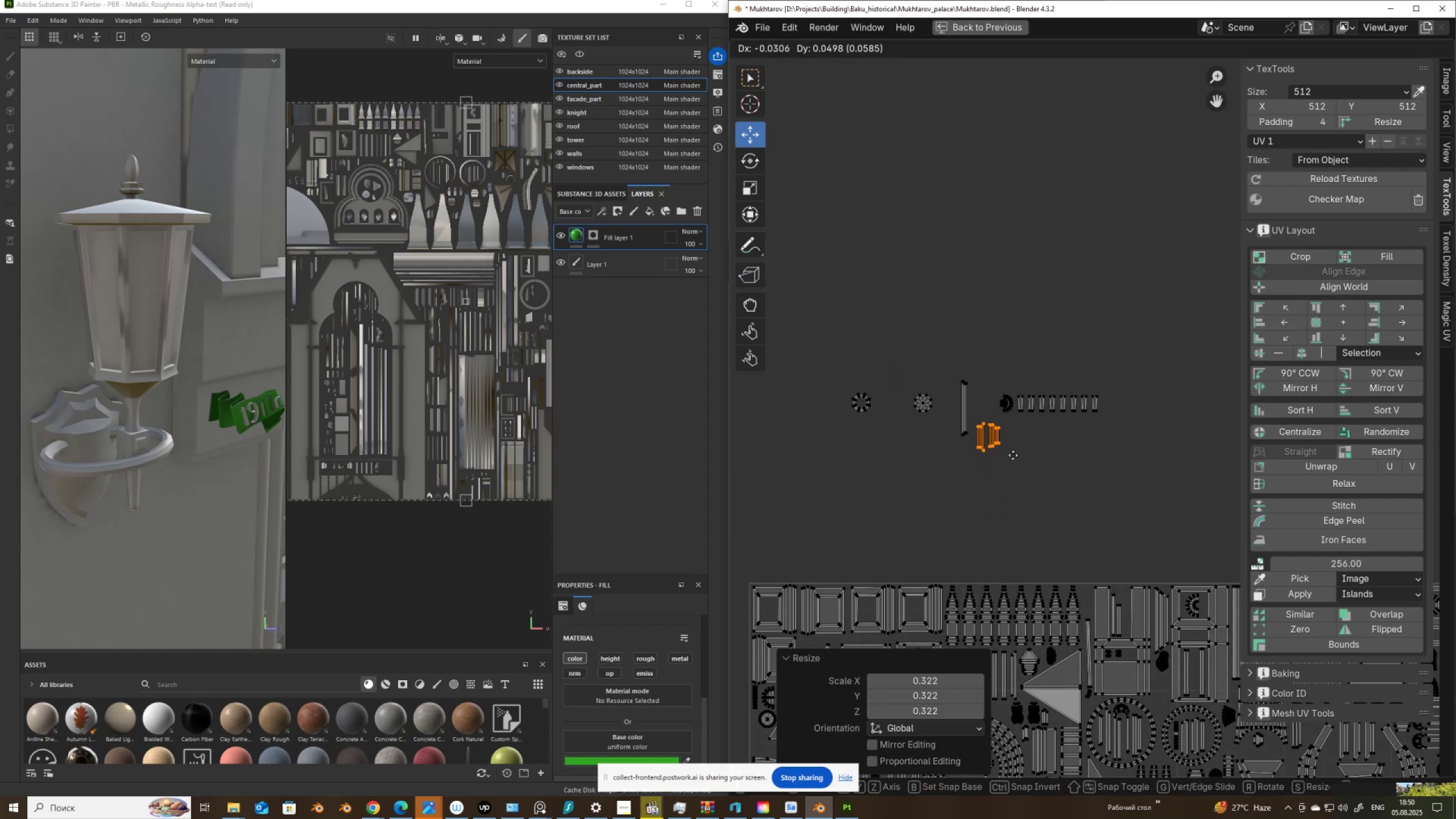 
left_click([1014, 455])
 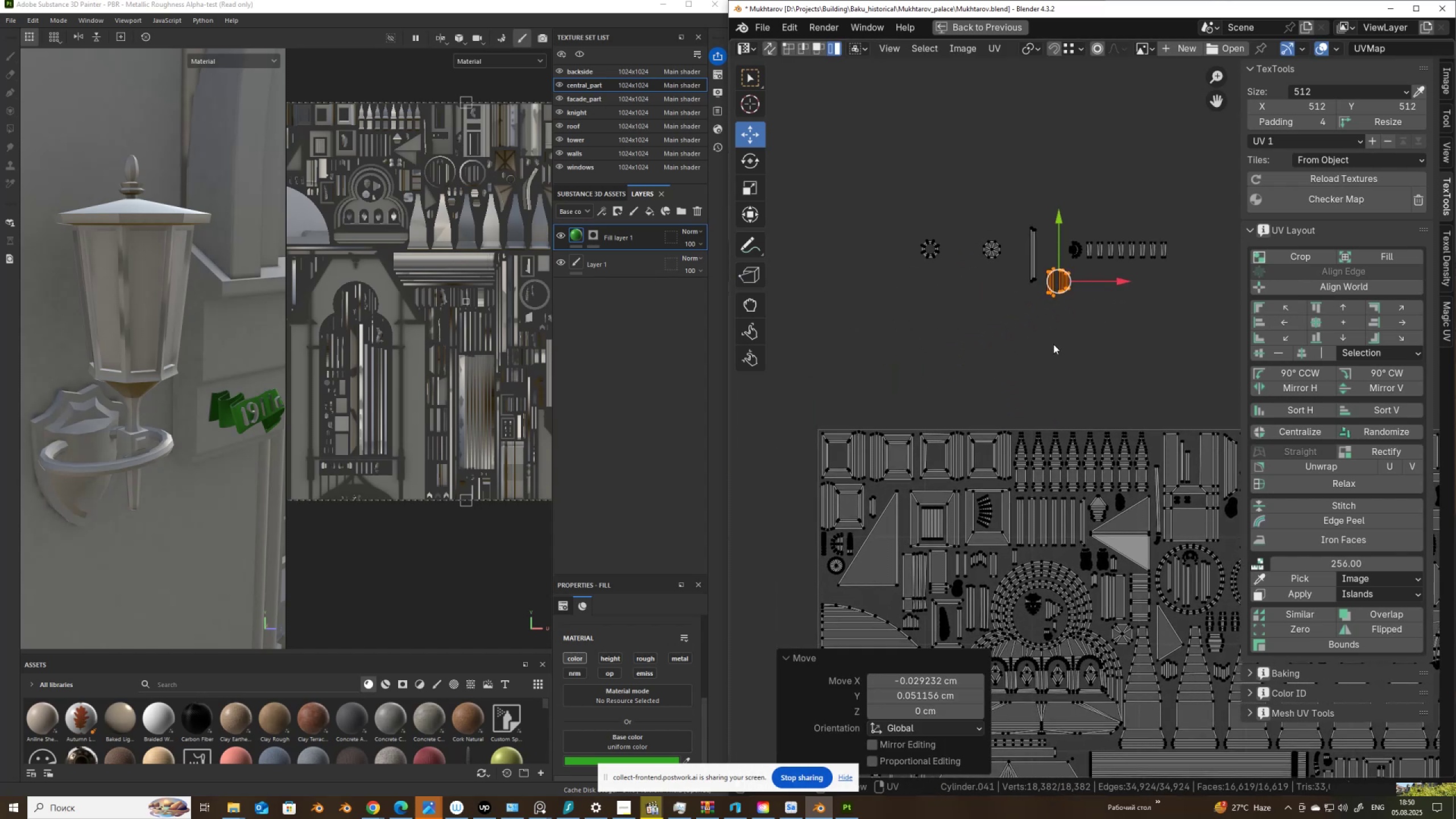 
key(G)
 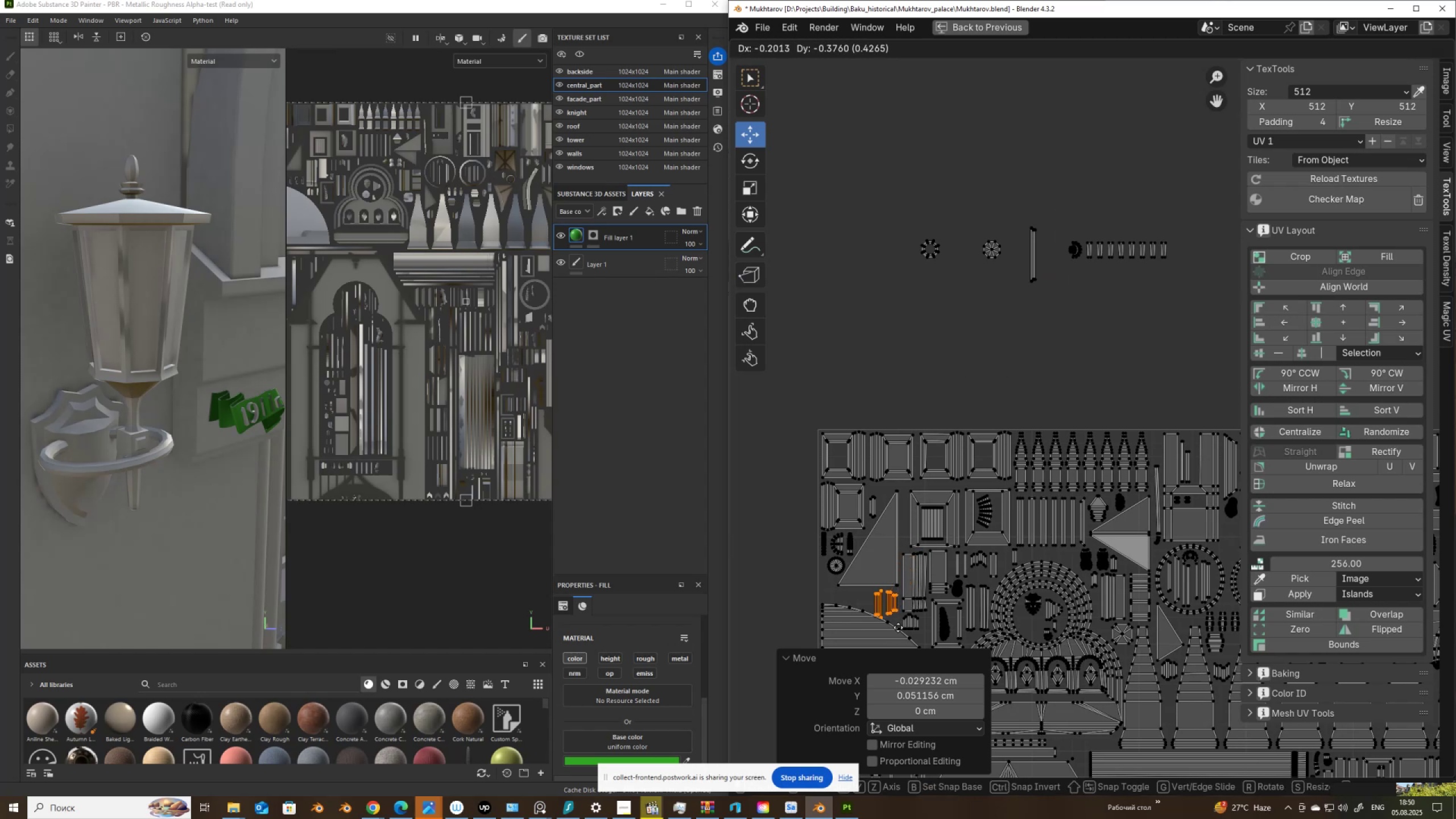 
left_click([897, 627])
 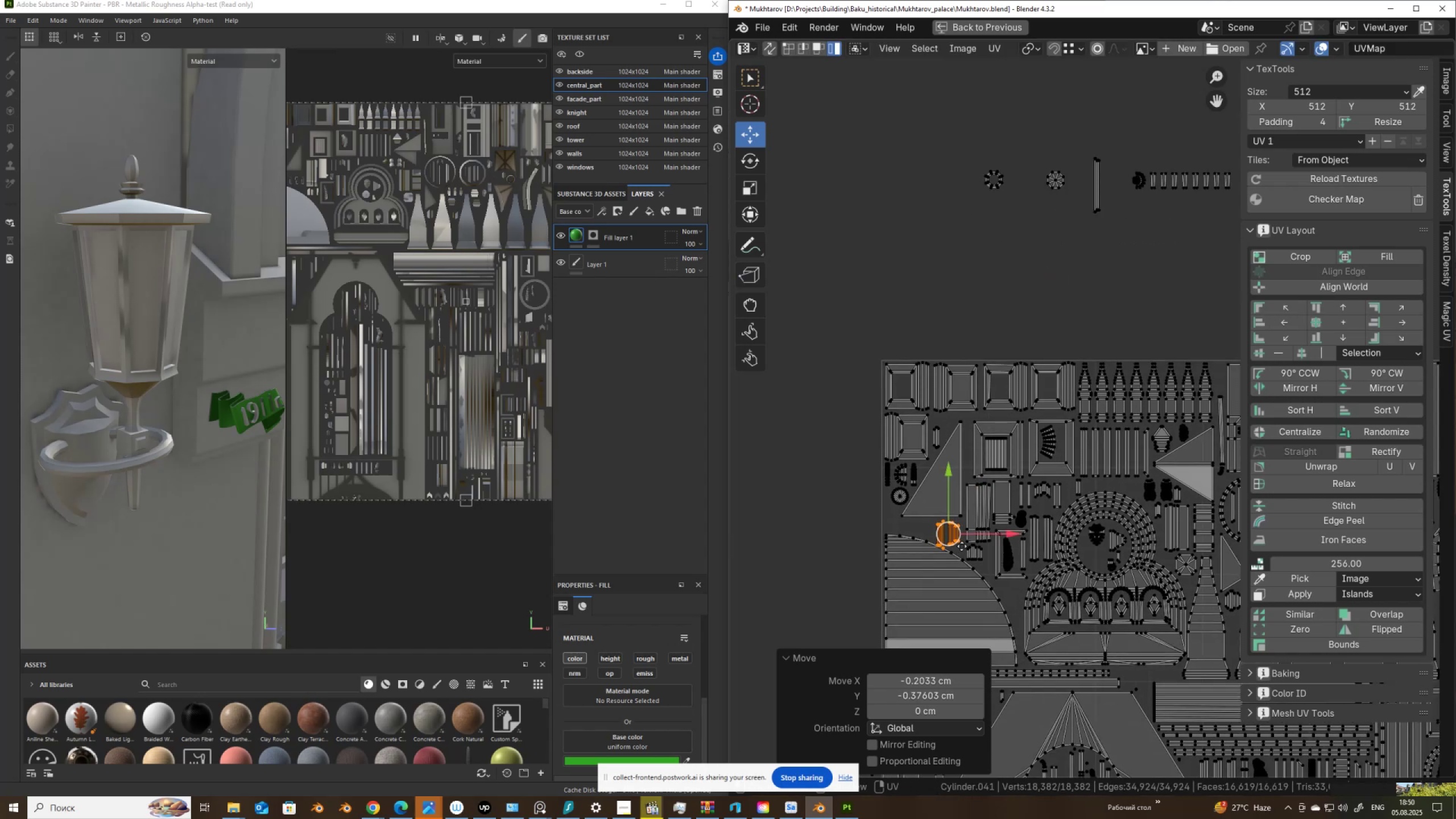 
scroll: coordinate [978, 534], scroll_direction: up, amount: 2.0
 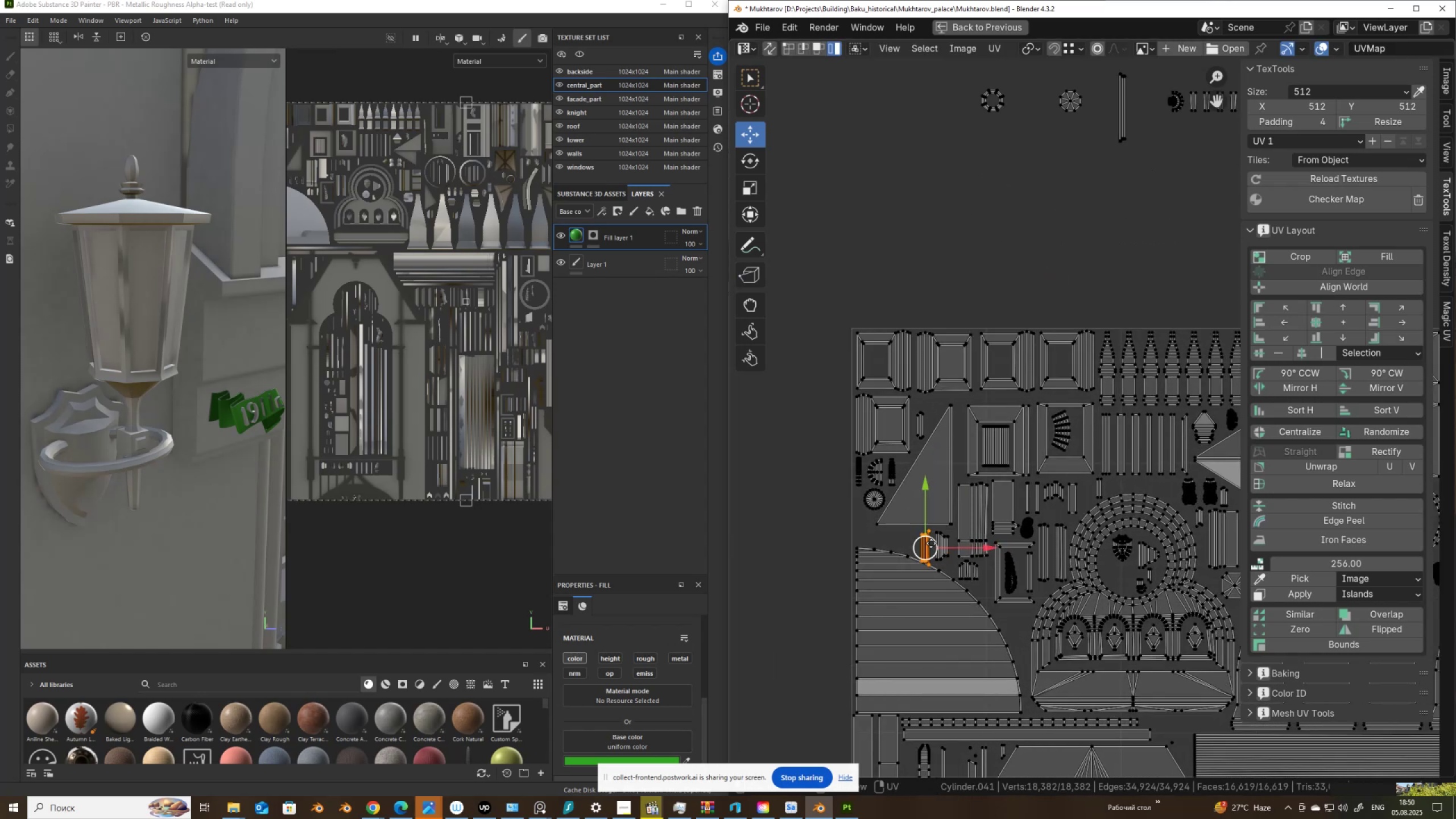 
key(G)
 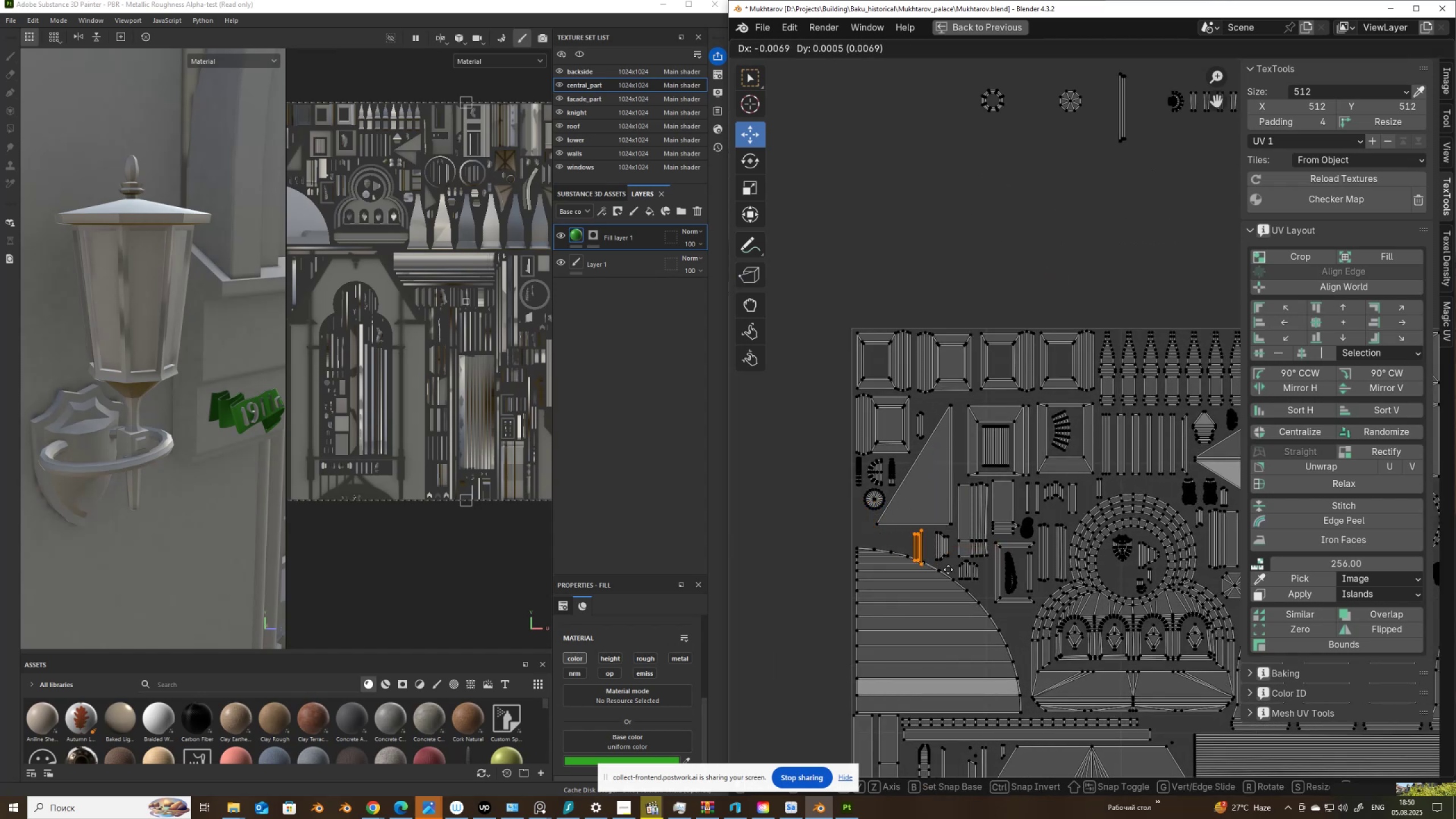 
left_click([1030, 639])
 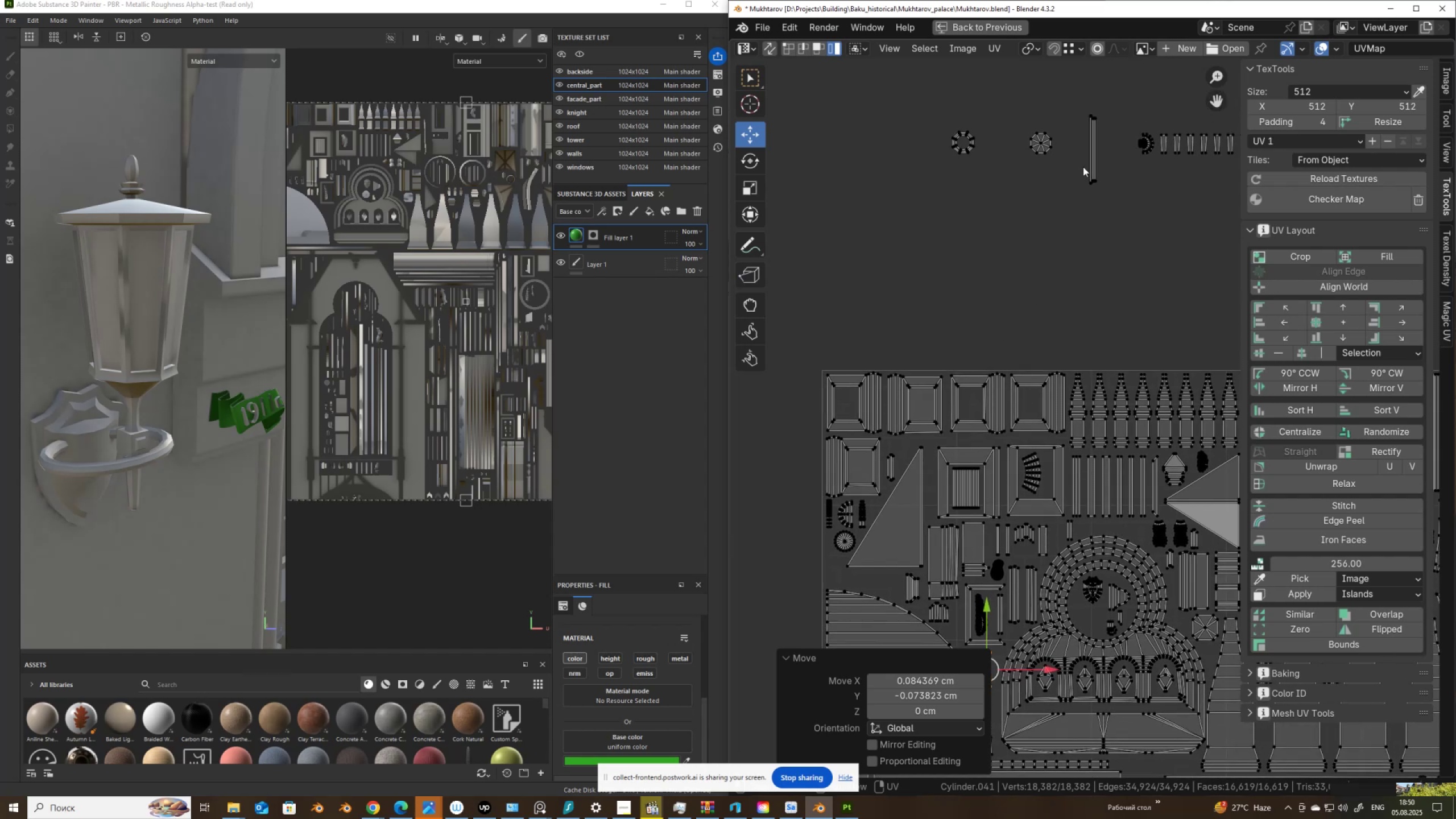 
key(G)
 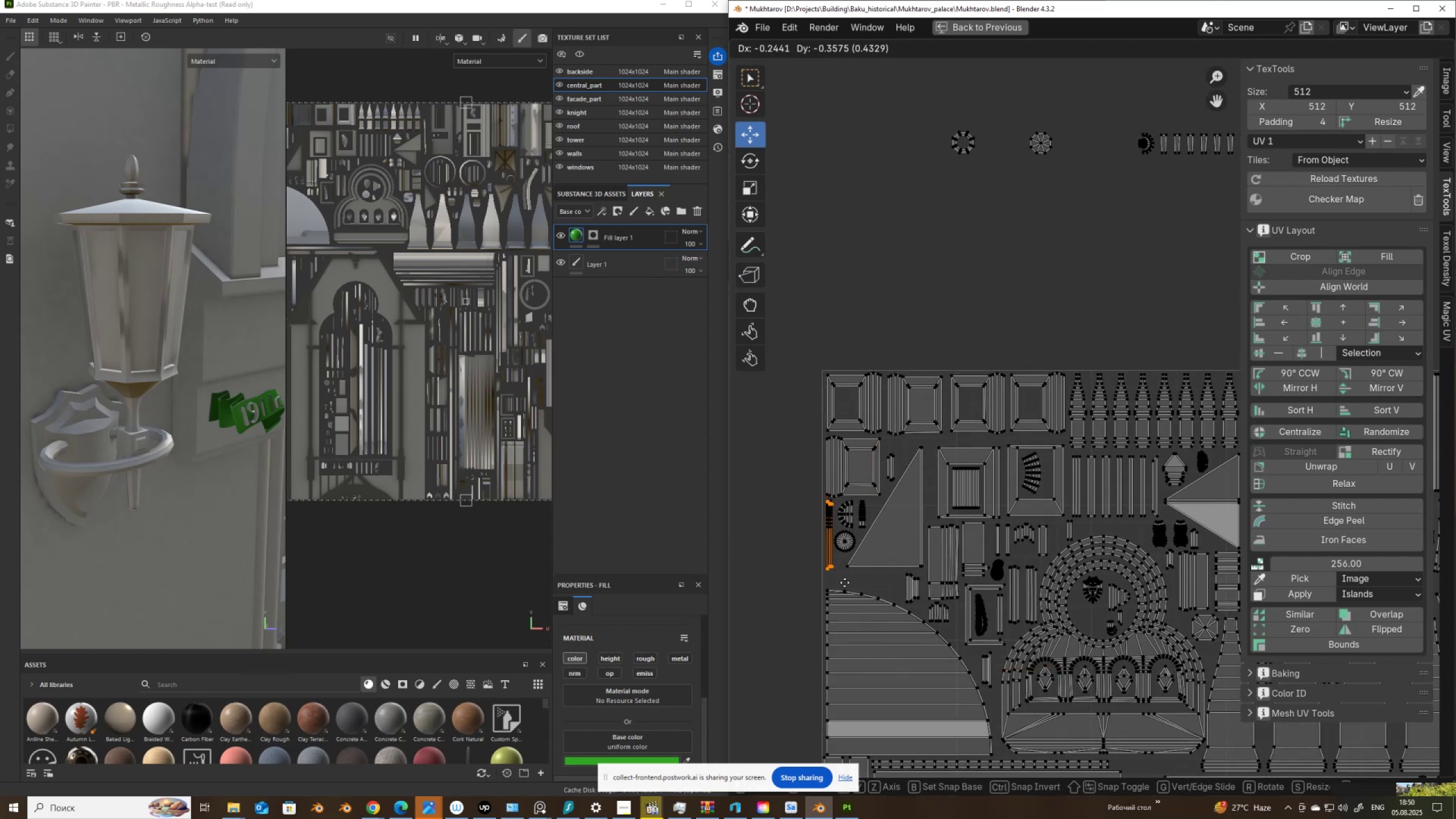 
left_click([845, 585])
 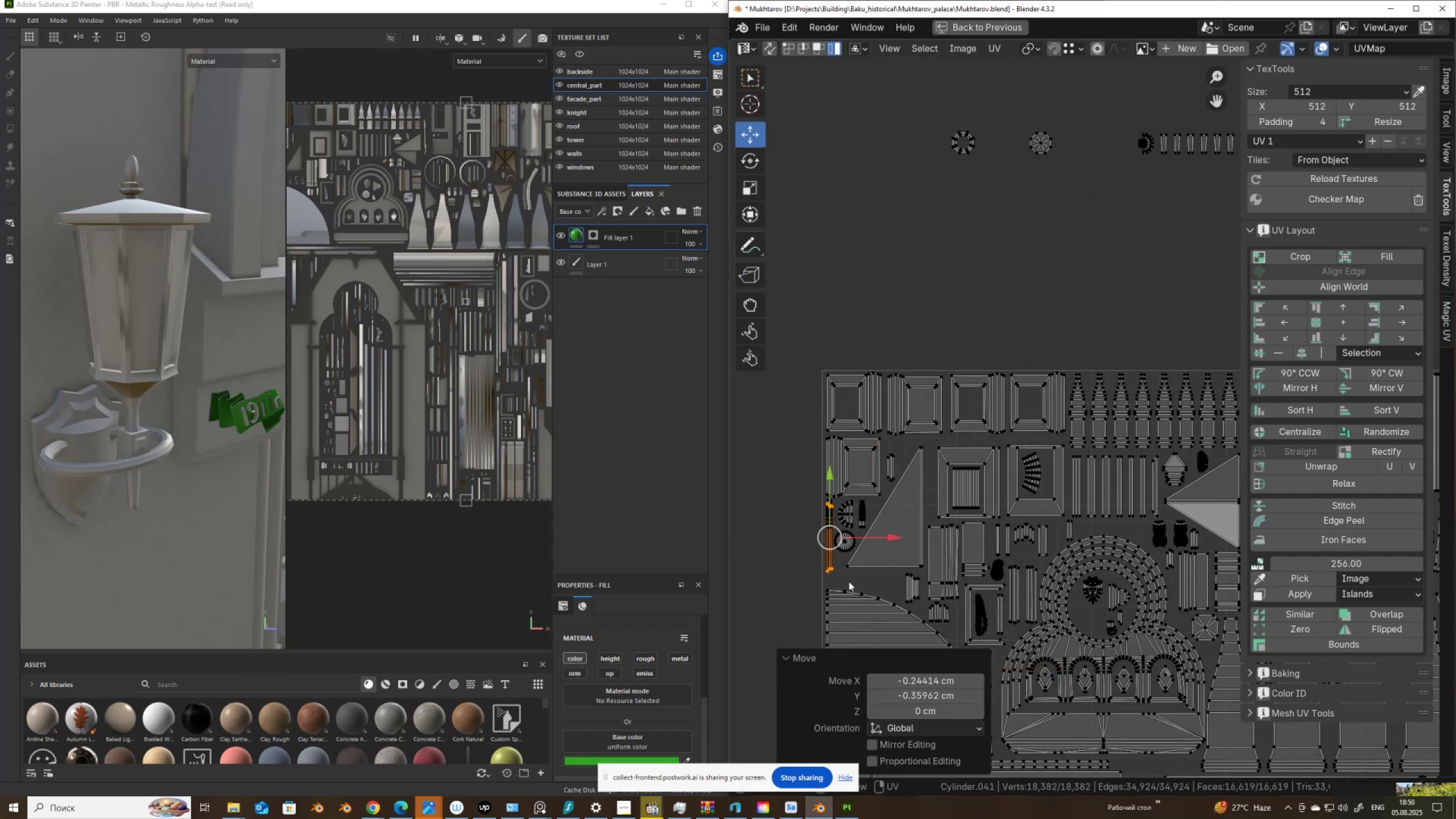 
scroll: coordinate [1001, 461], scroll_direction: up, amount: 3.0
 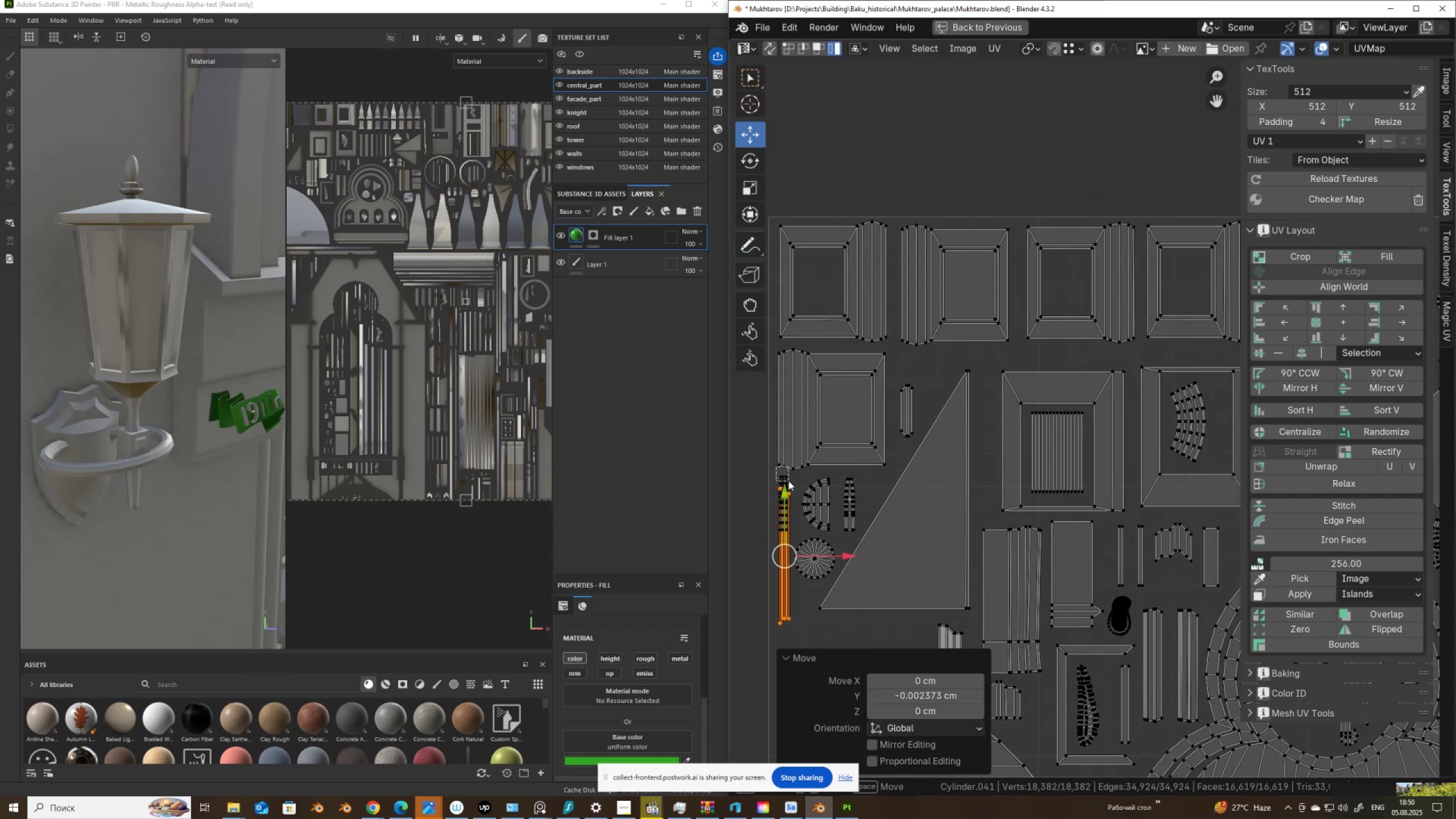 
key(G)
 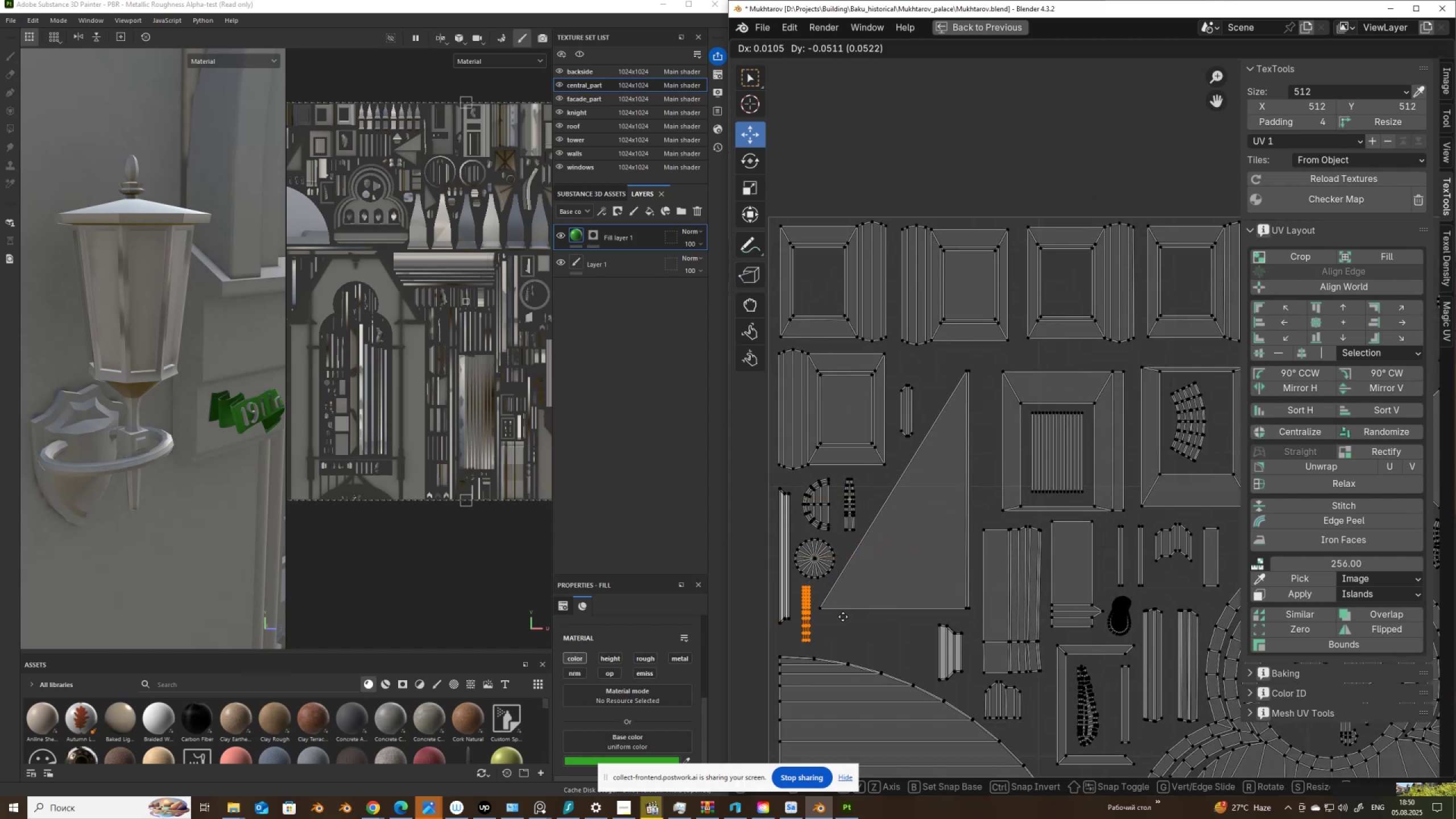 
left_click([843, 618])
 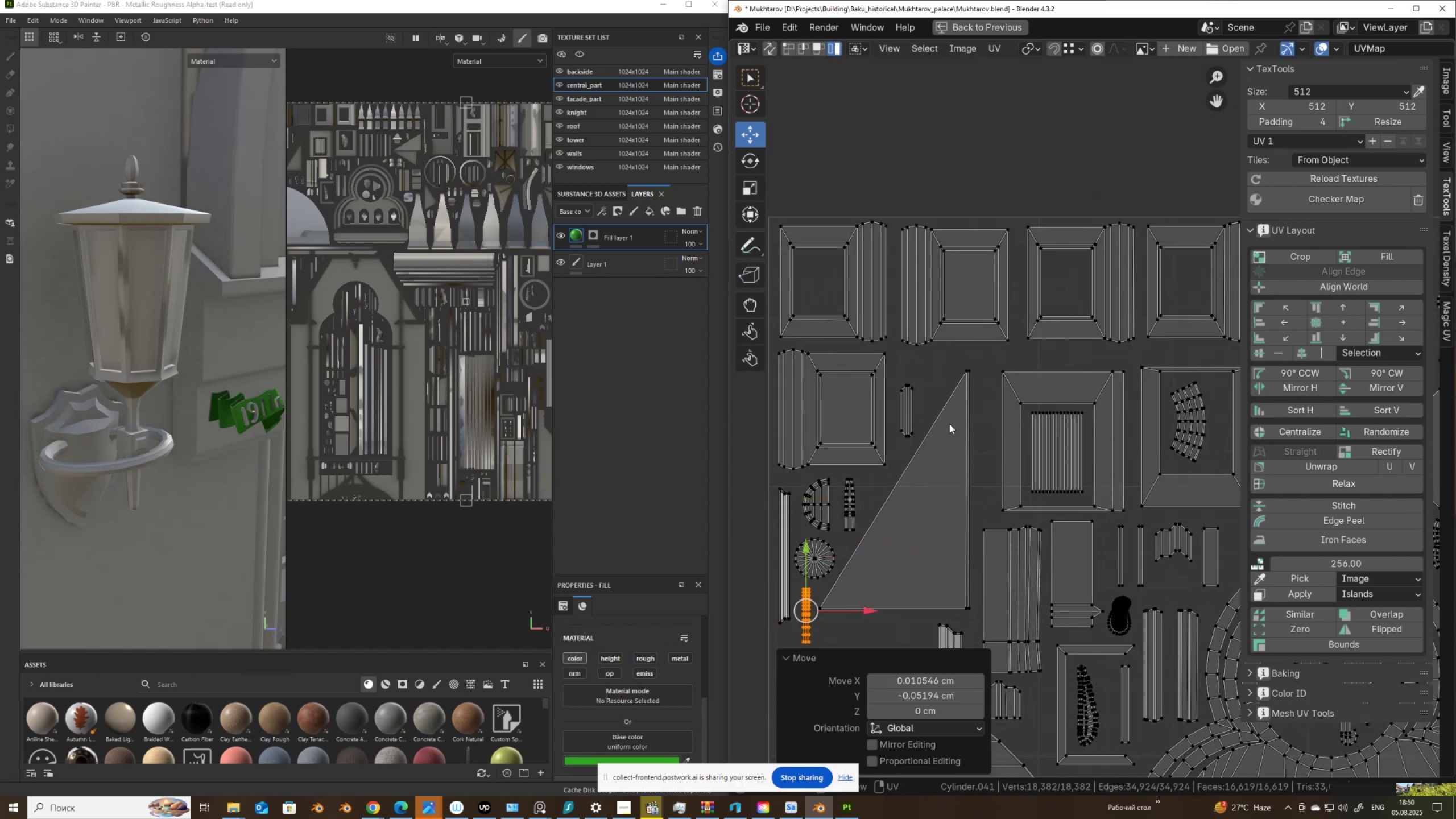 
scroll: coordinate [916, 390], scroll_direction: down, amount: 5.0
 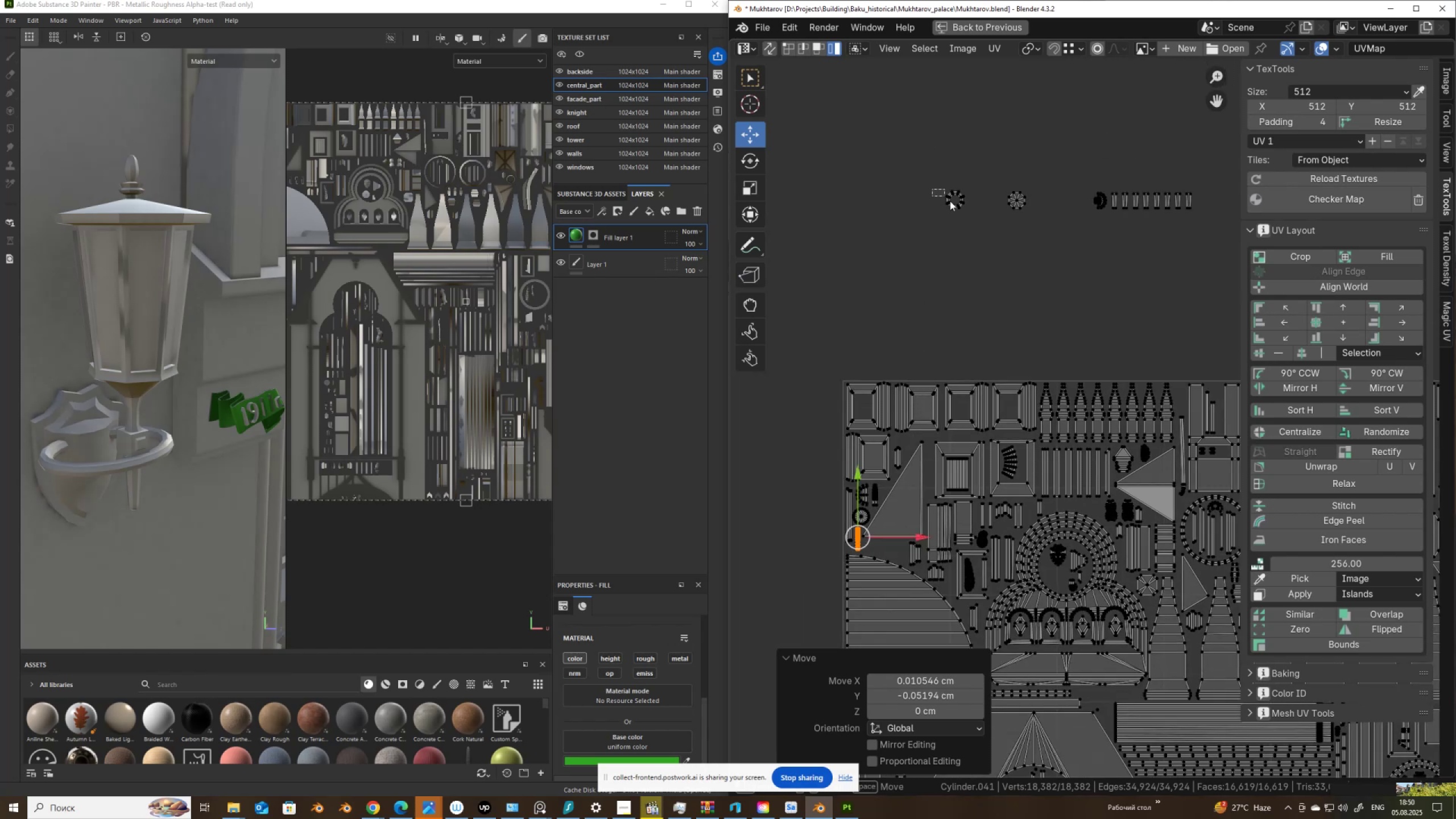 
scroll: coordinate [971, 222], scroll_direction: up, amount: 1.0
 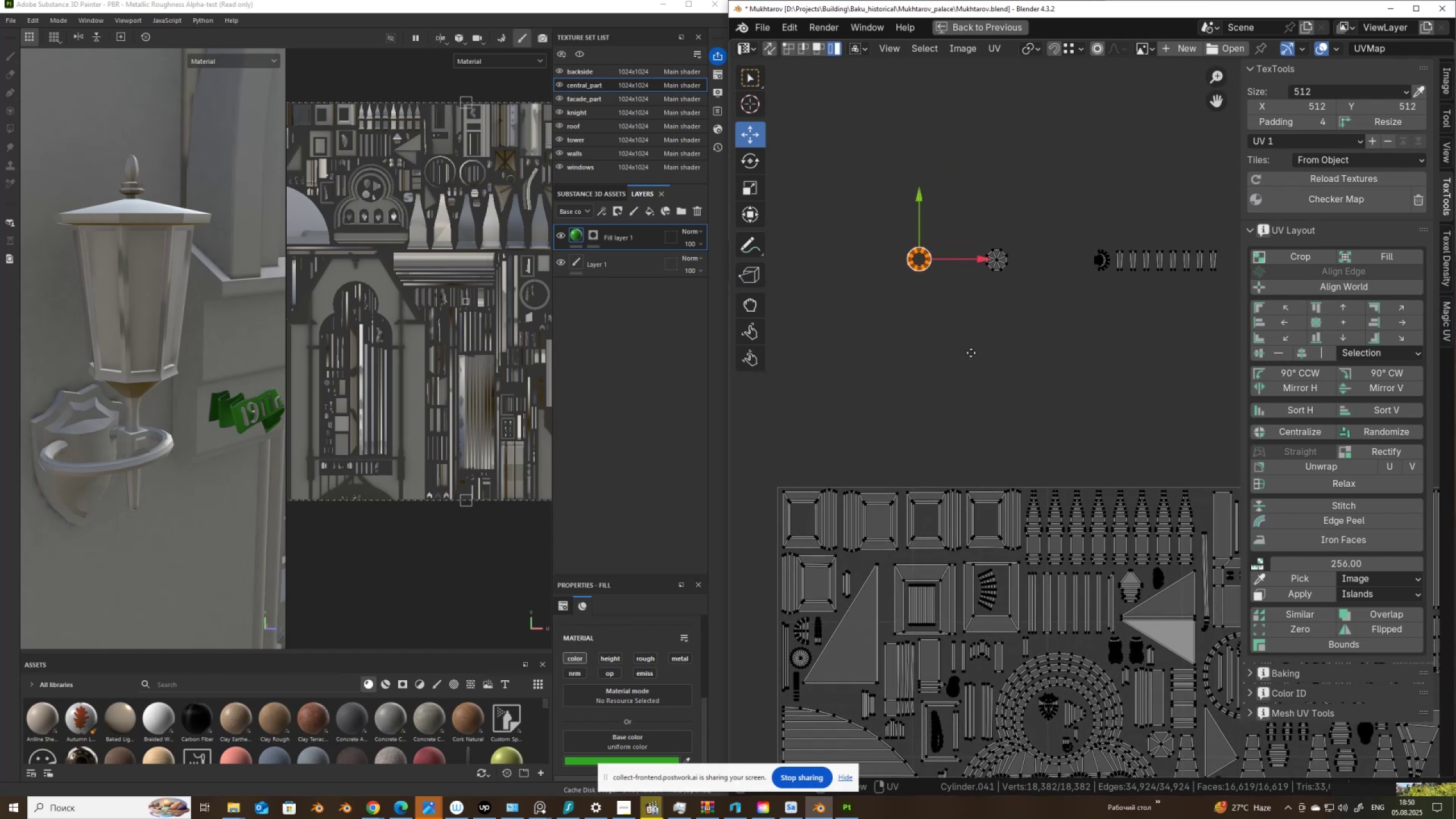 
type(gg)
 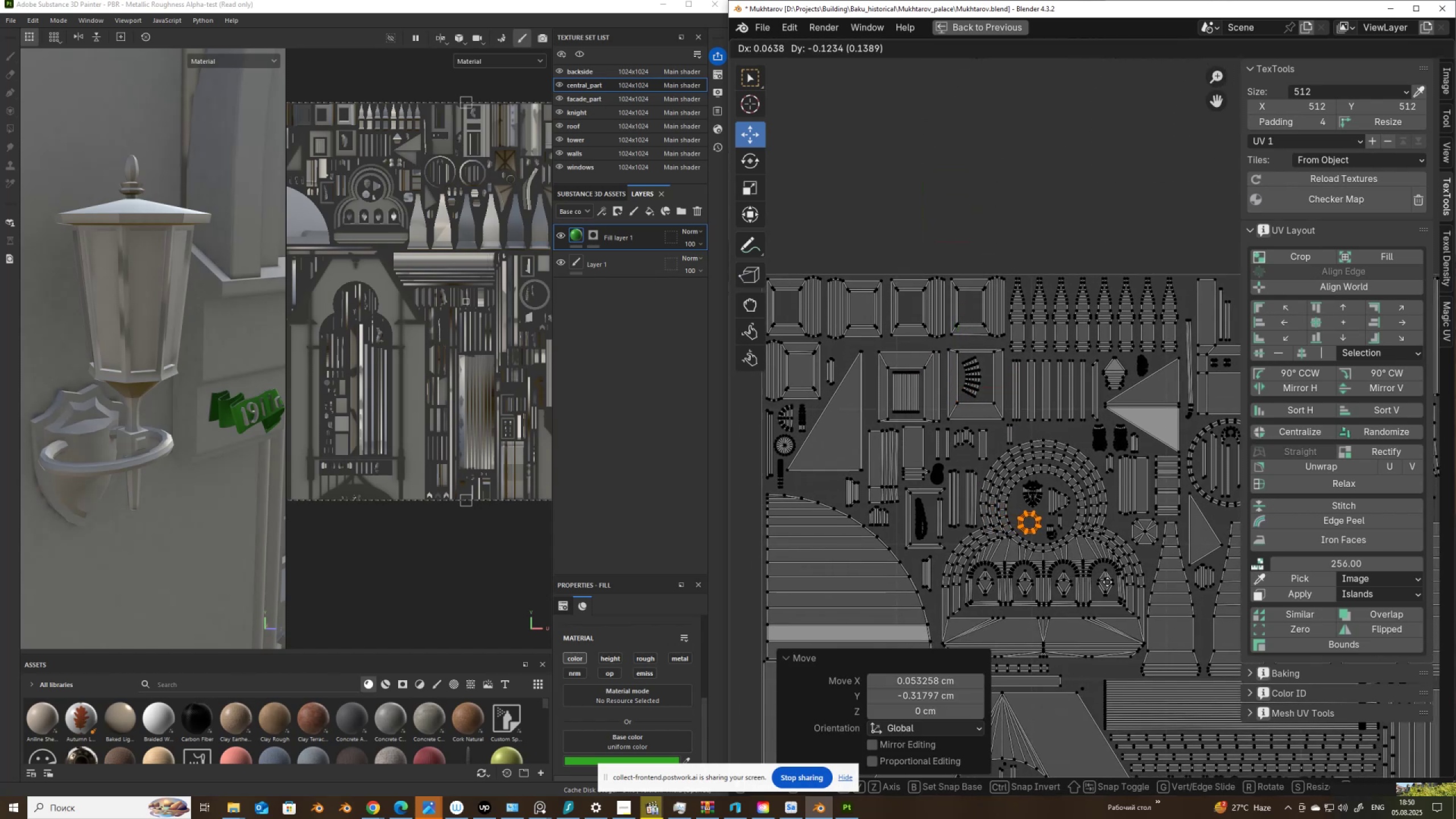 
left_click([1108, 582])
 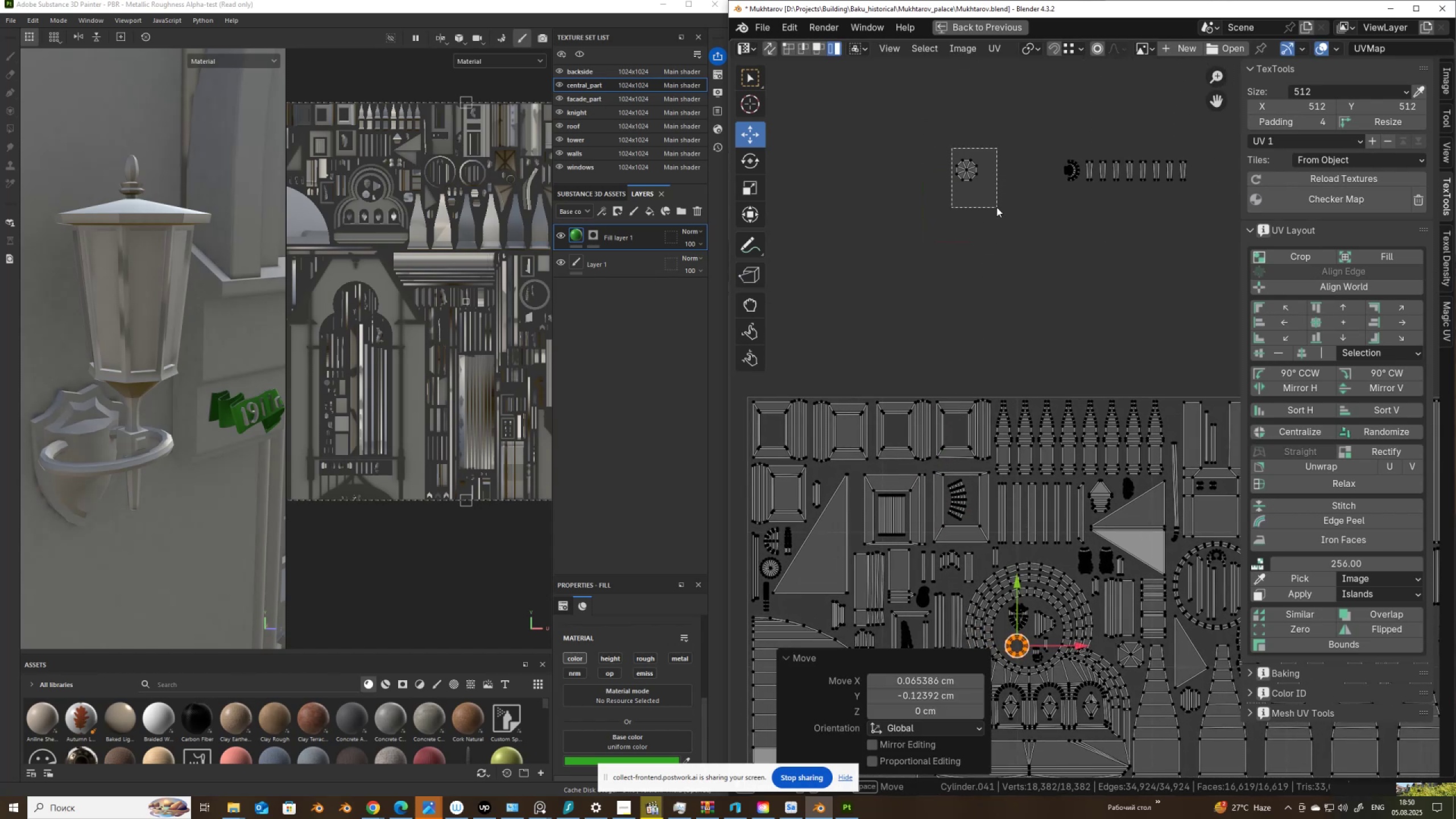 
key(G)
 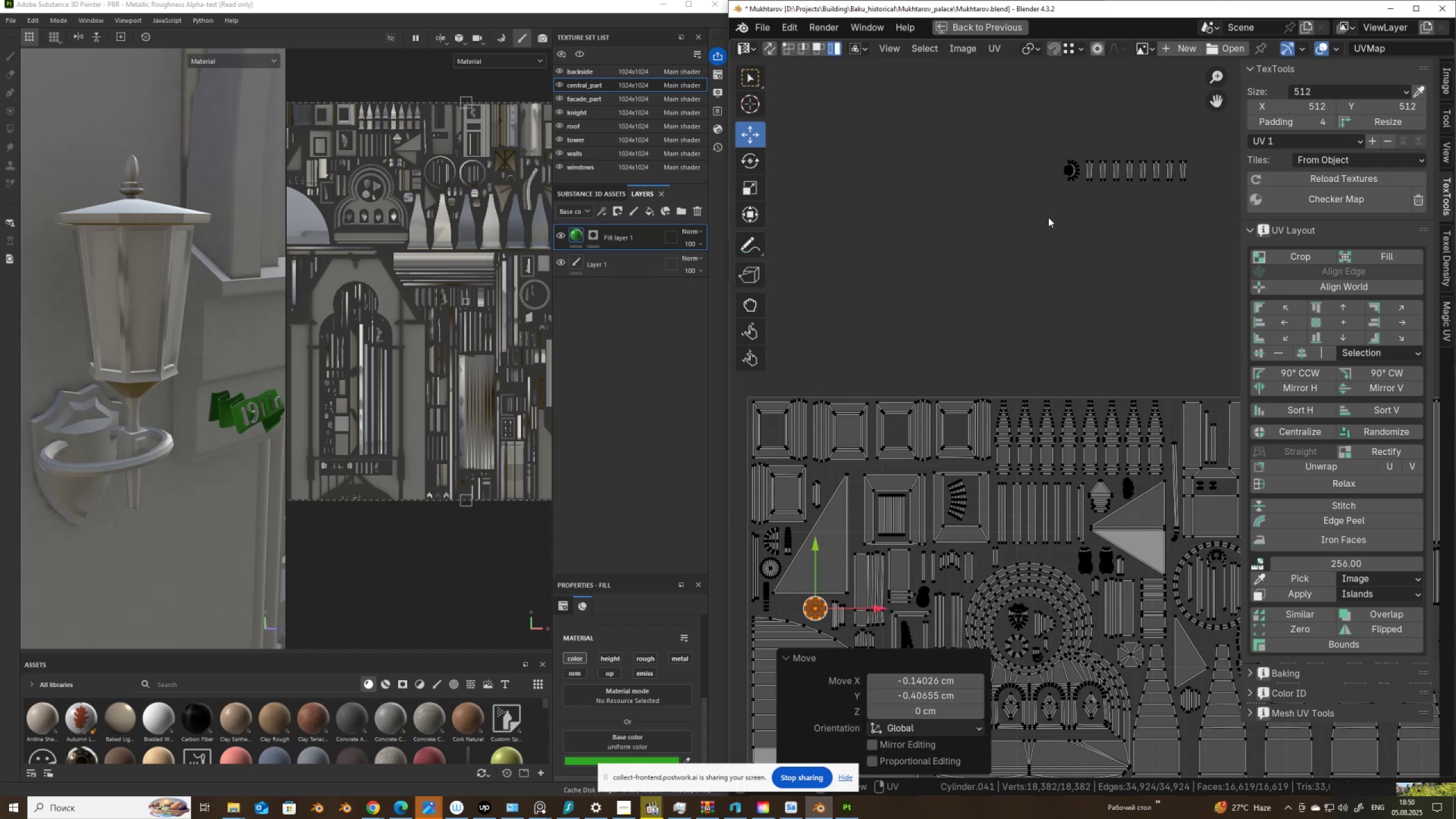 
left_click([1070, 171])
 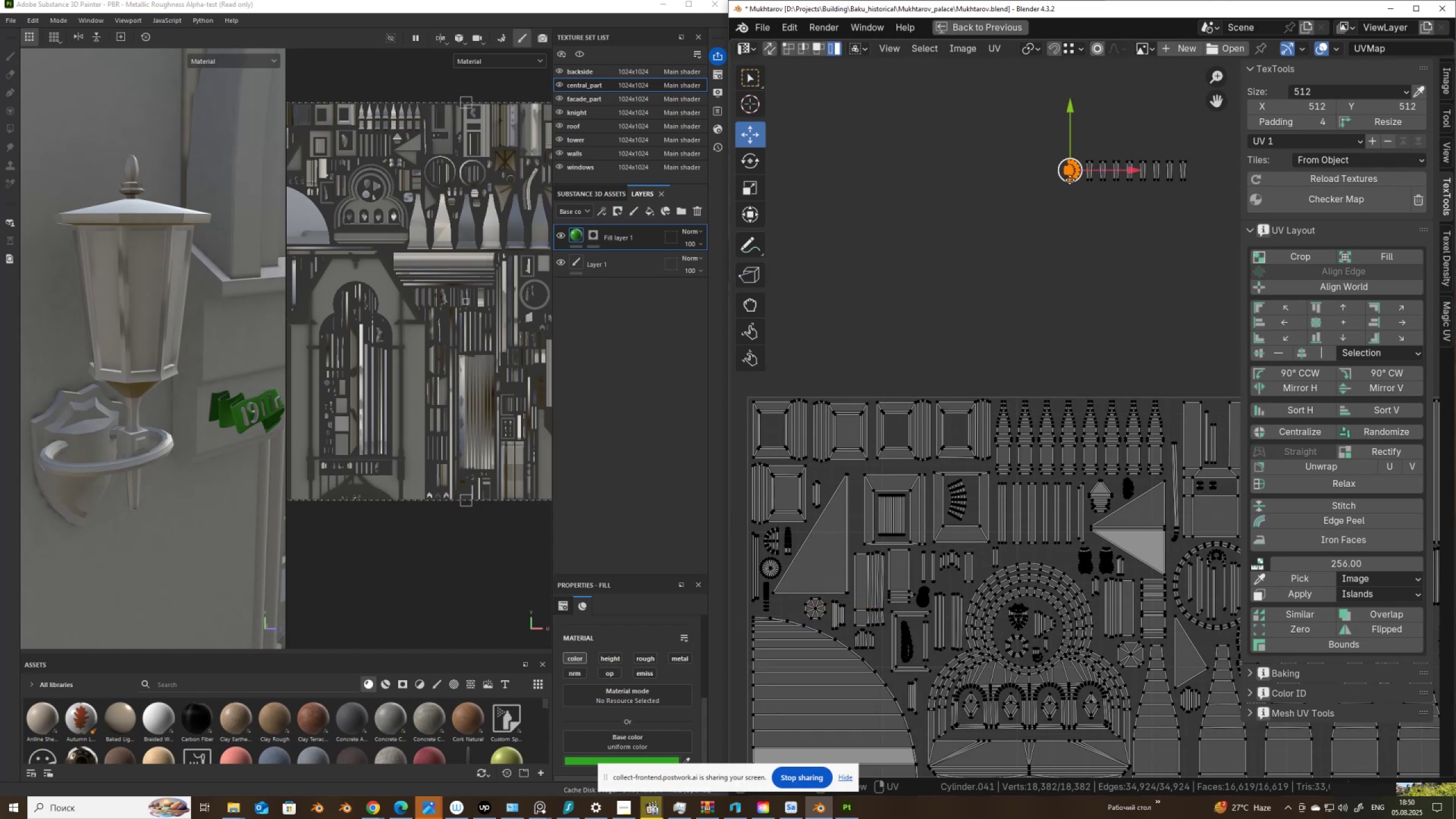 
key(G)
 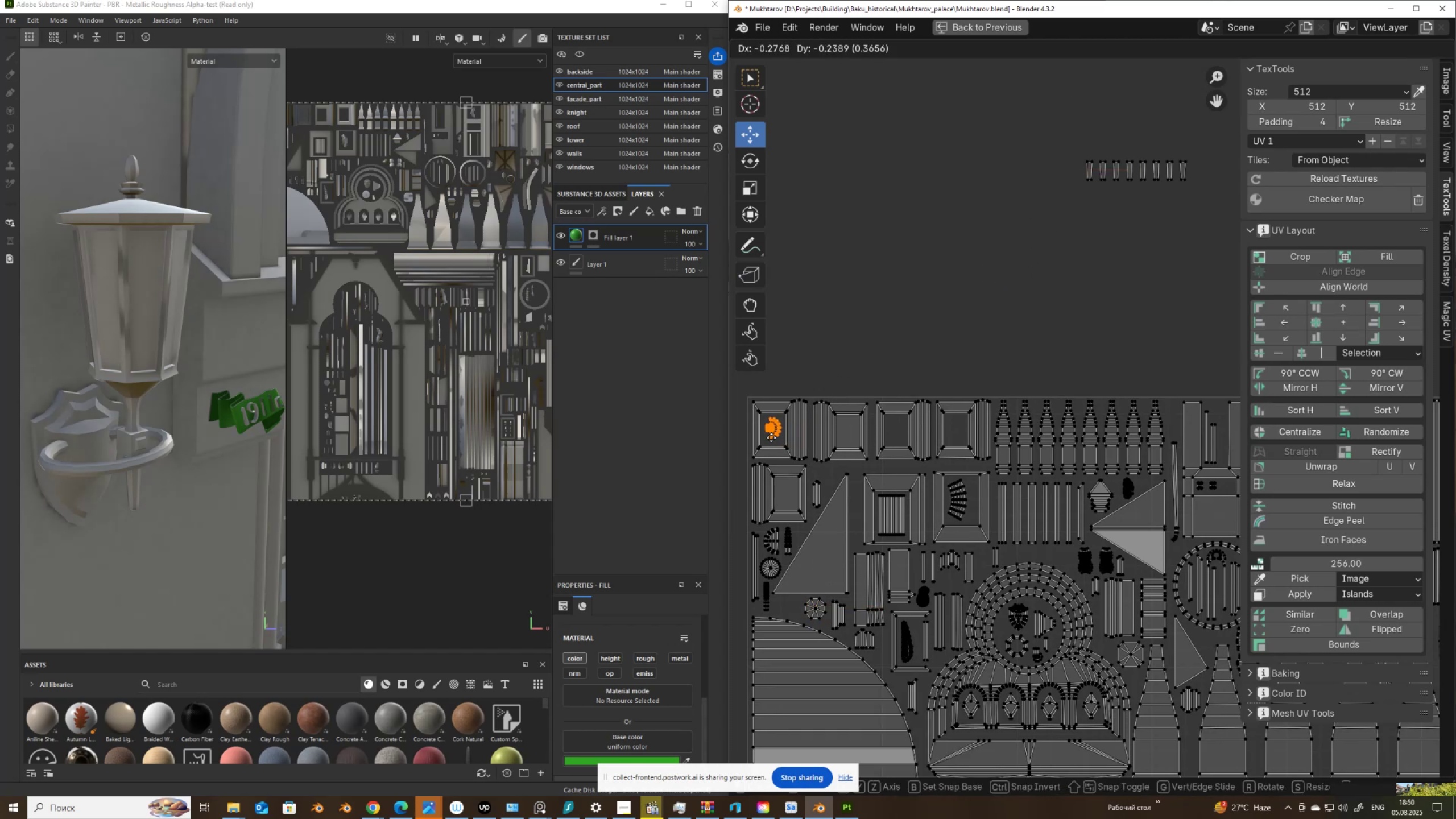 
left_click([771, 437])
 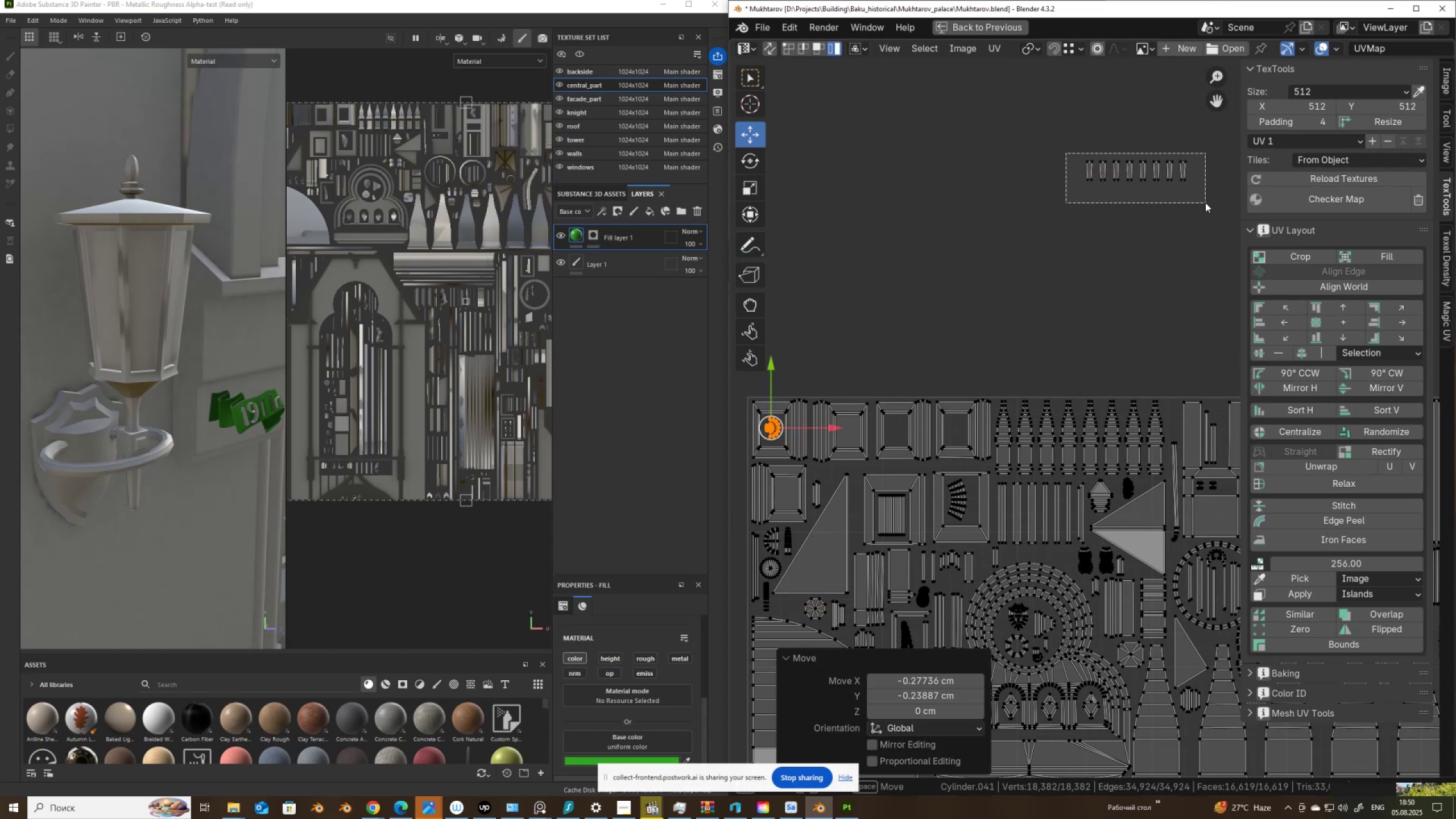 
key(G)
 